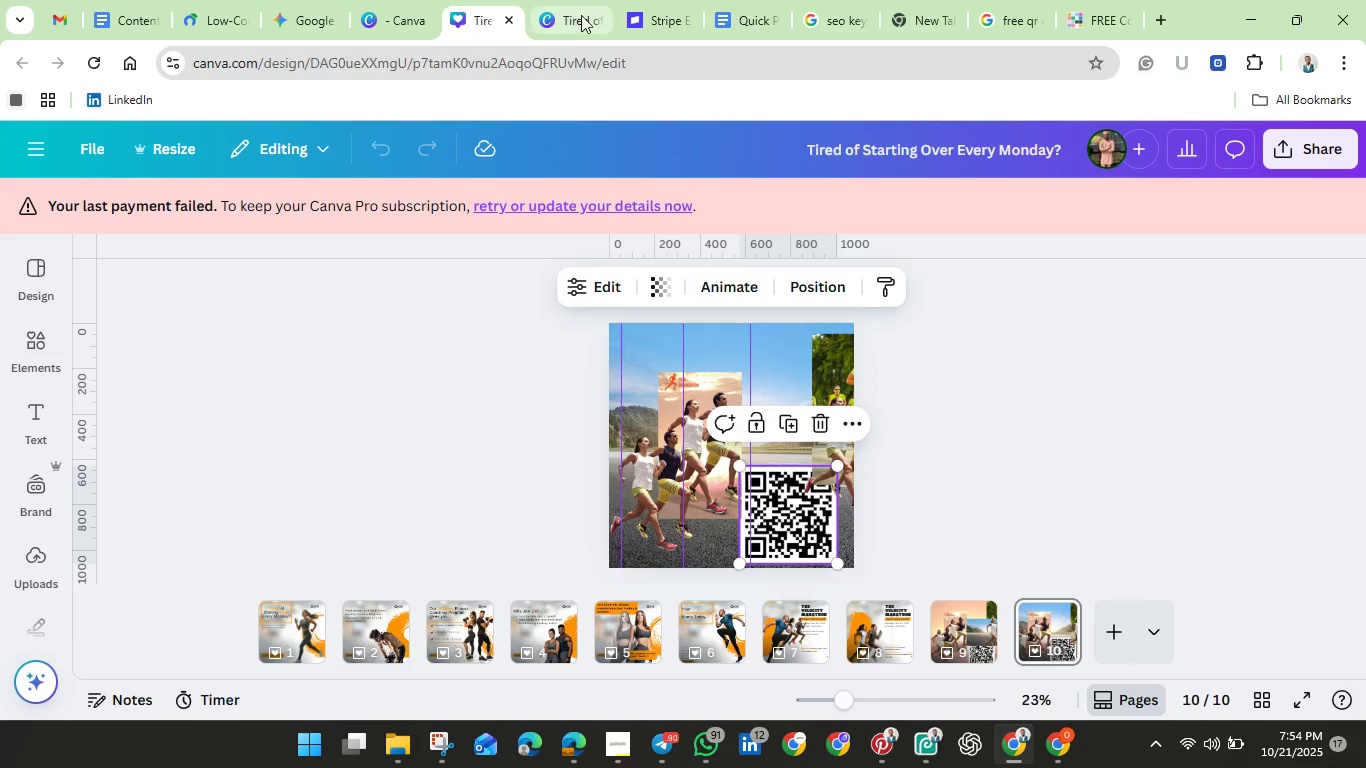 
left_click([581, 15])
 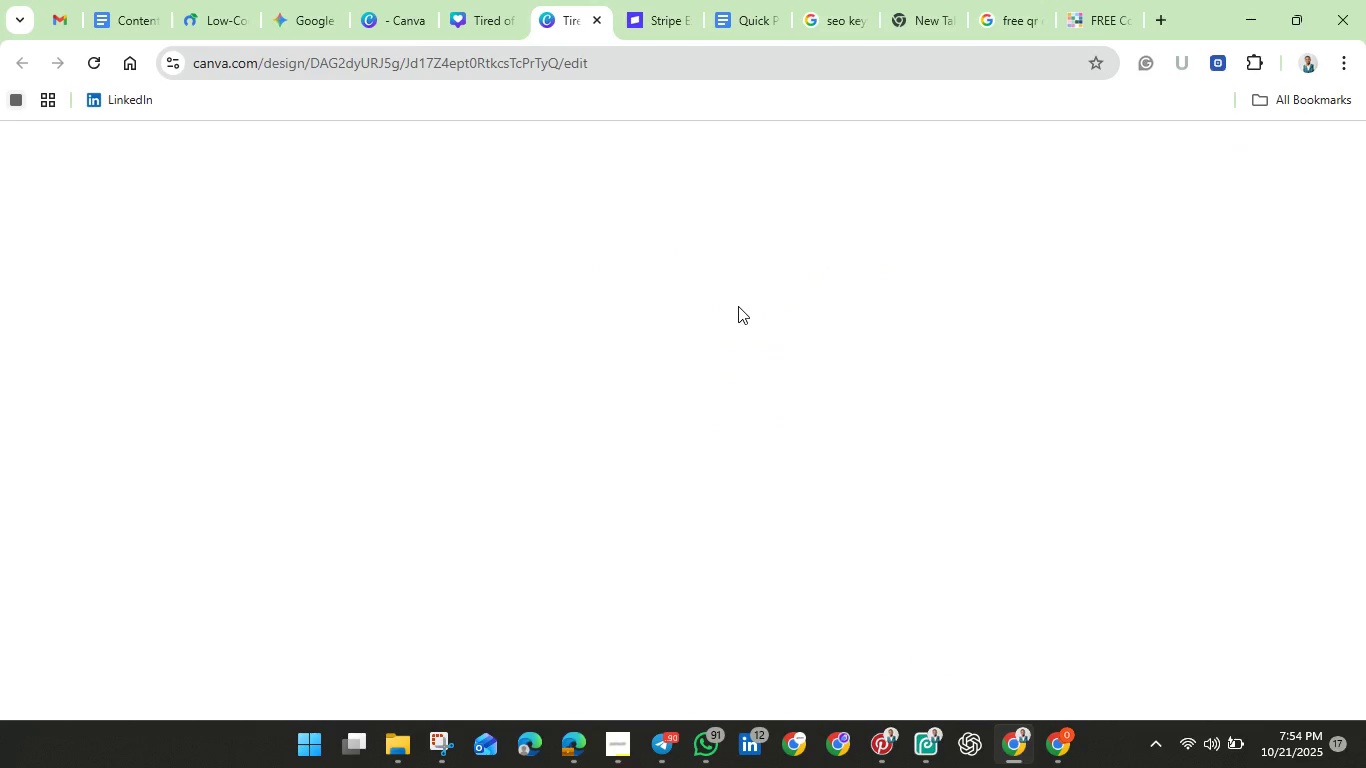 
mouse_move([742, 334])
 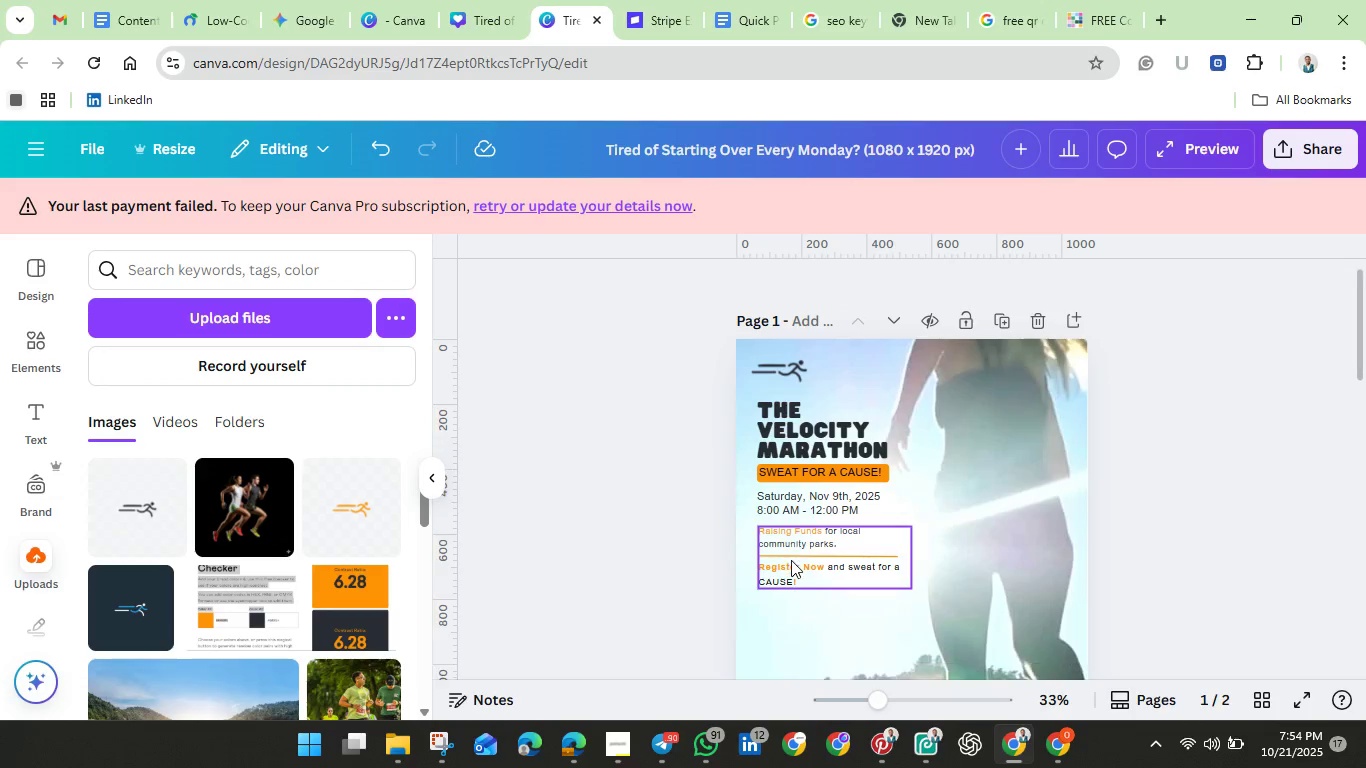 
scroll: coordinate [808, 581], scroll_direction: down, amount: 4.0
 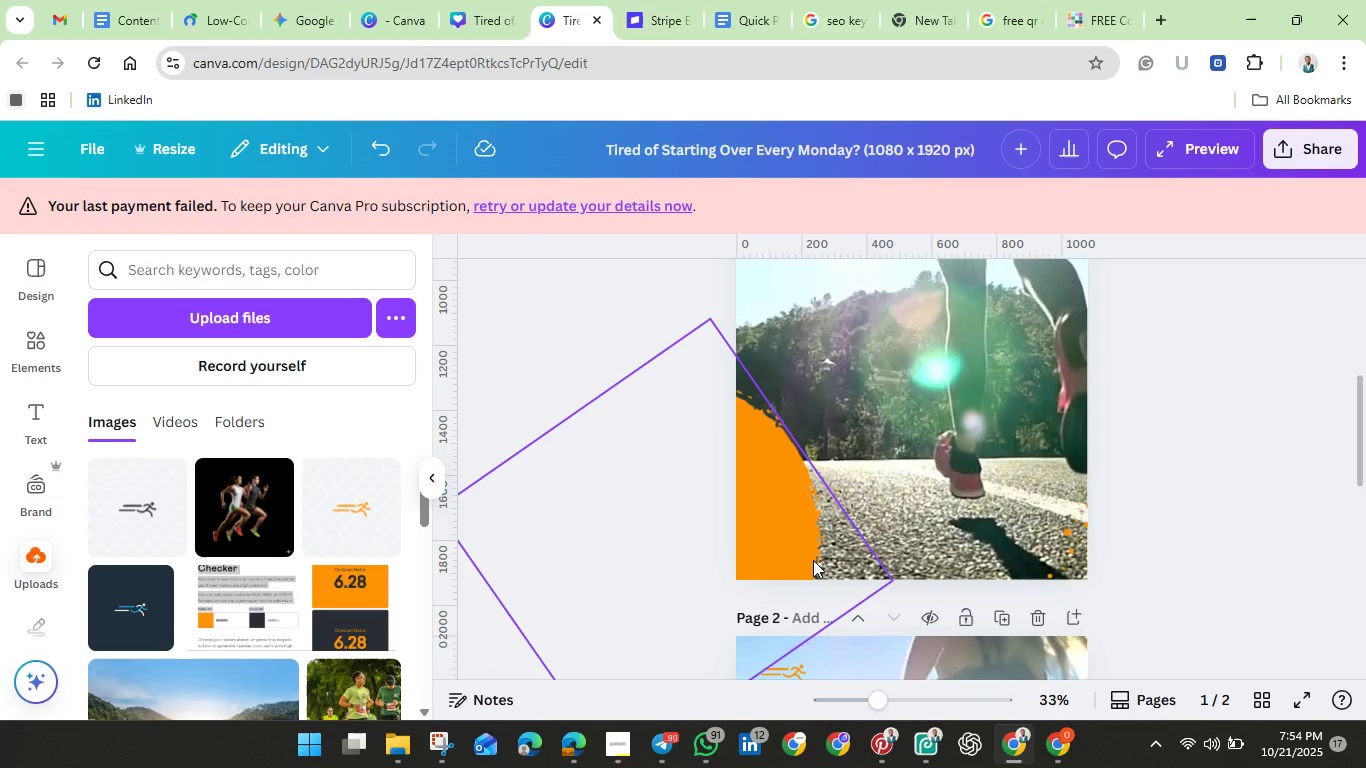 
hold_key(key=ControlLeft, duration=0.91)
 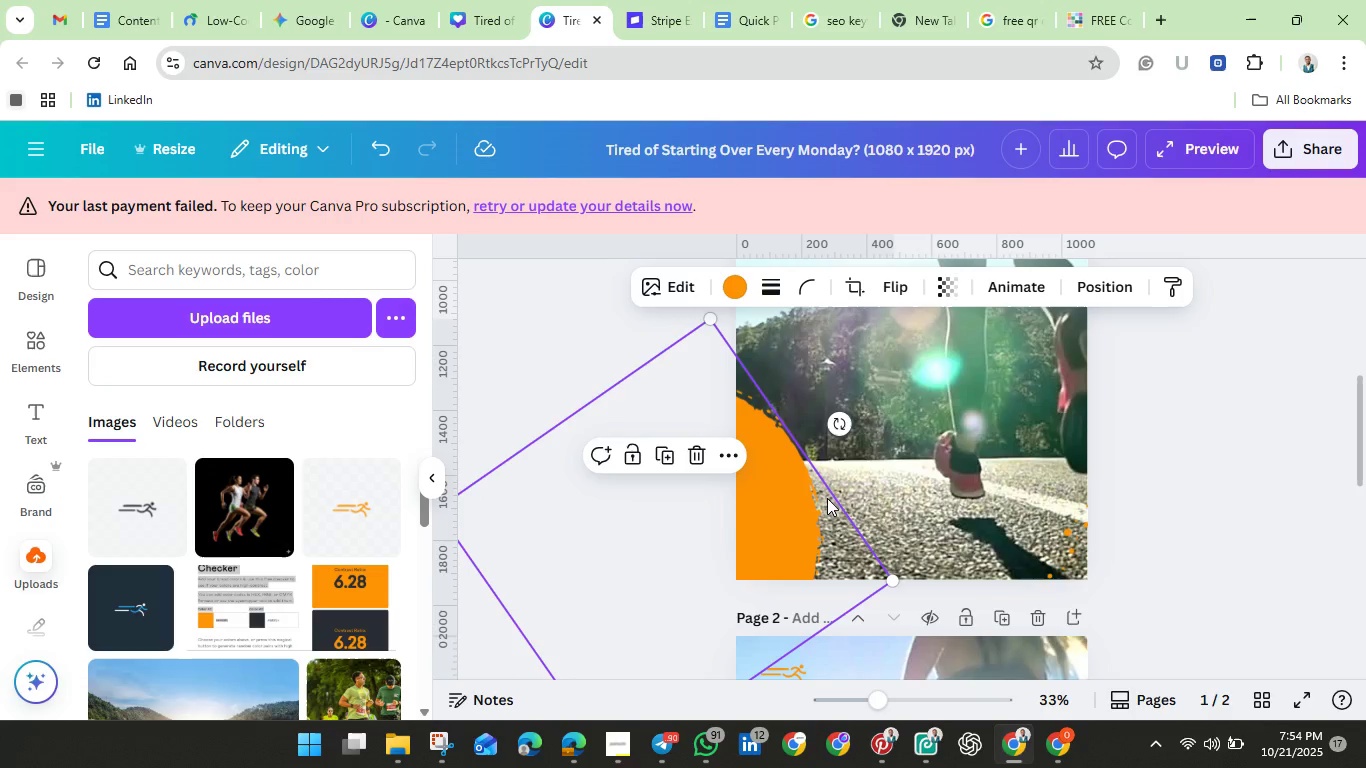 
hold_key(key=V, duration=0.58)
 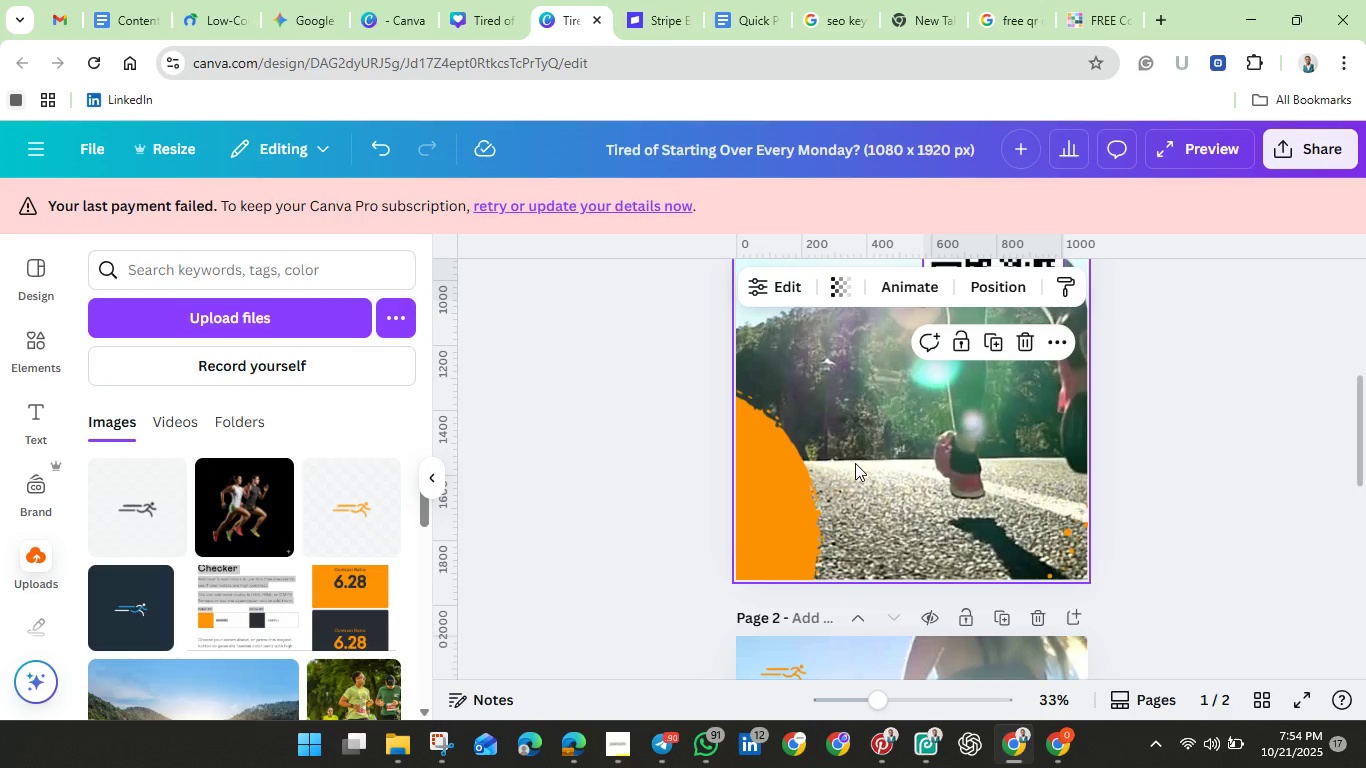 
scroll: coordinate [860, 463], scroll_direction: up, amount: 3.0
 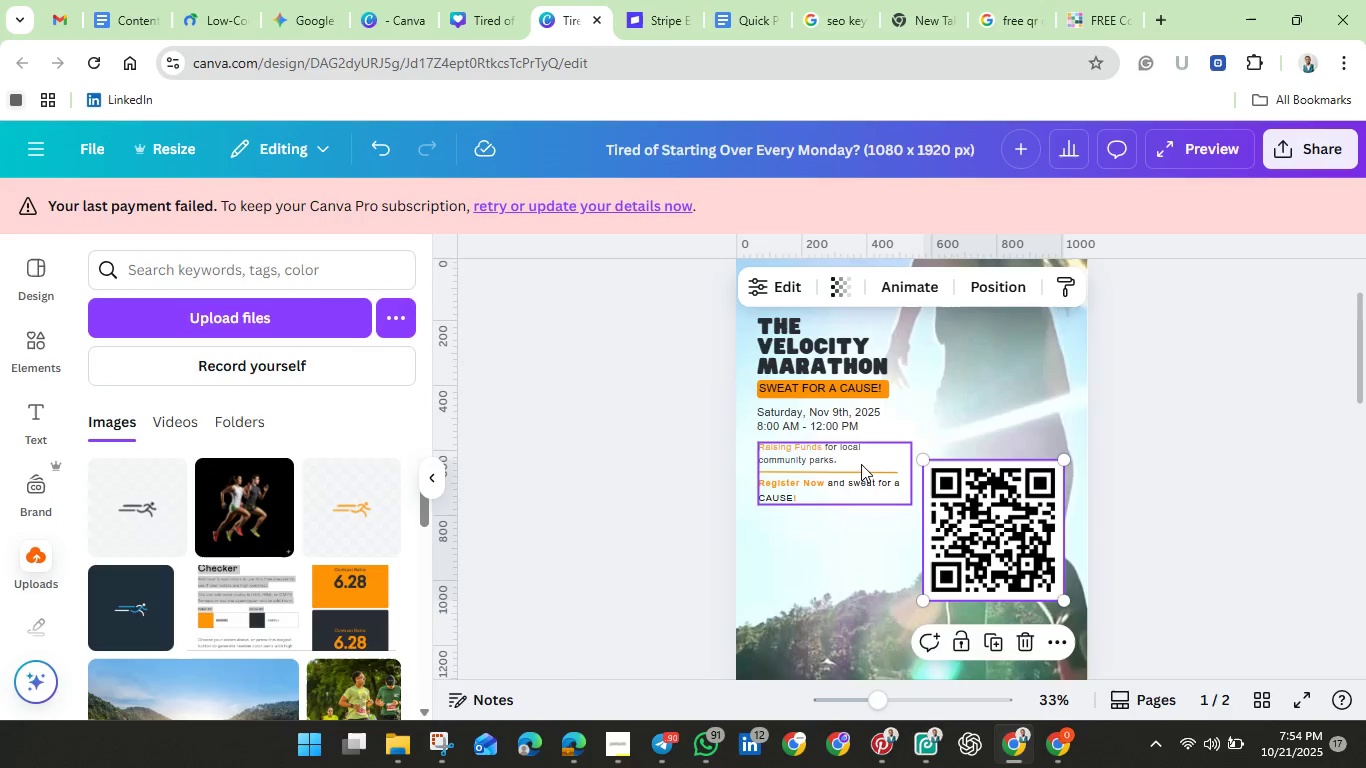 
scroll: coordinate [861, 465], scroll_direction: down, amount: 2.0
 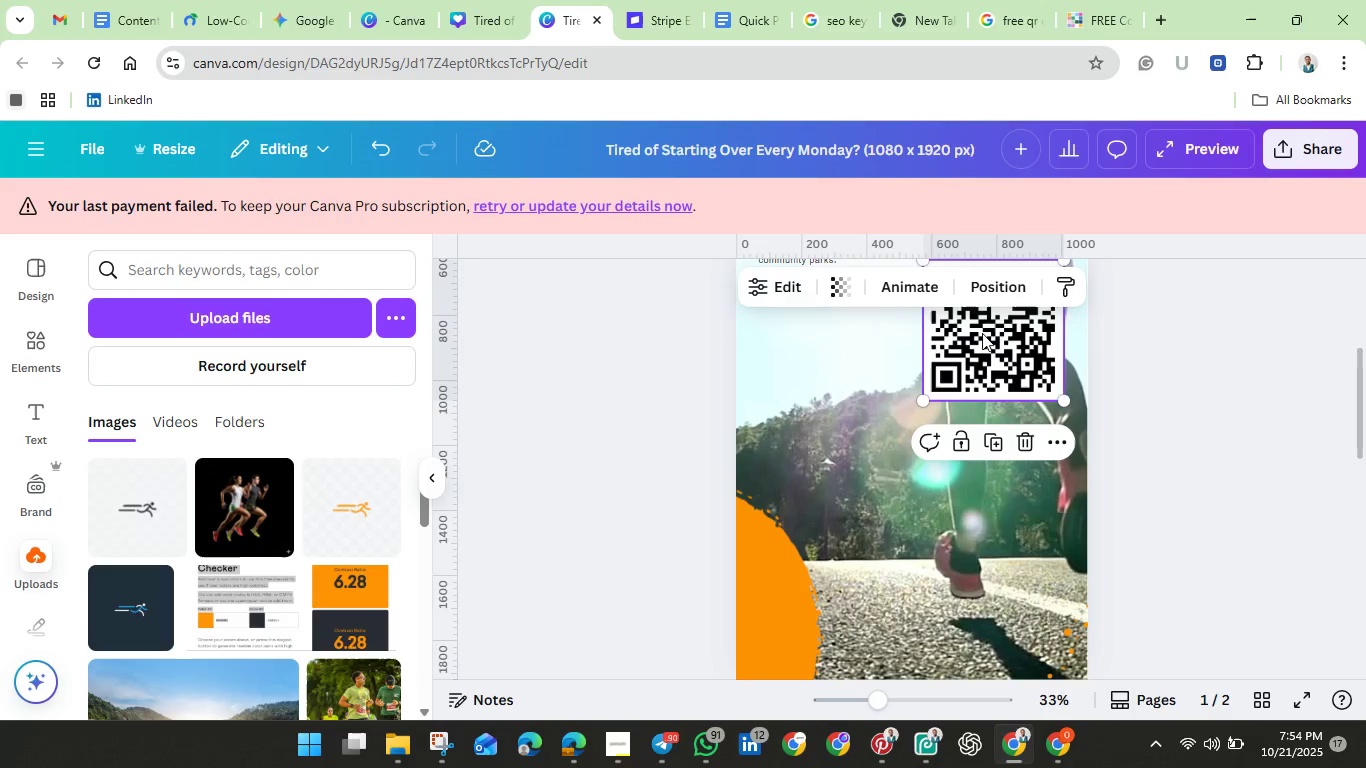 
left_click_drag(start_coordinate=[982, 333], to_coordinate=[823, 578])
 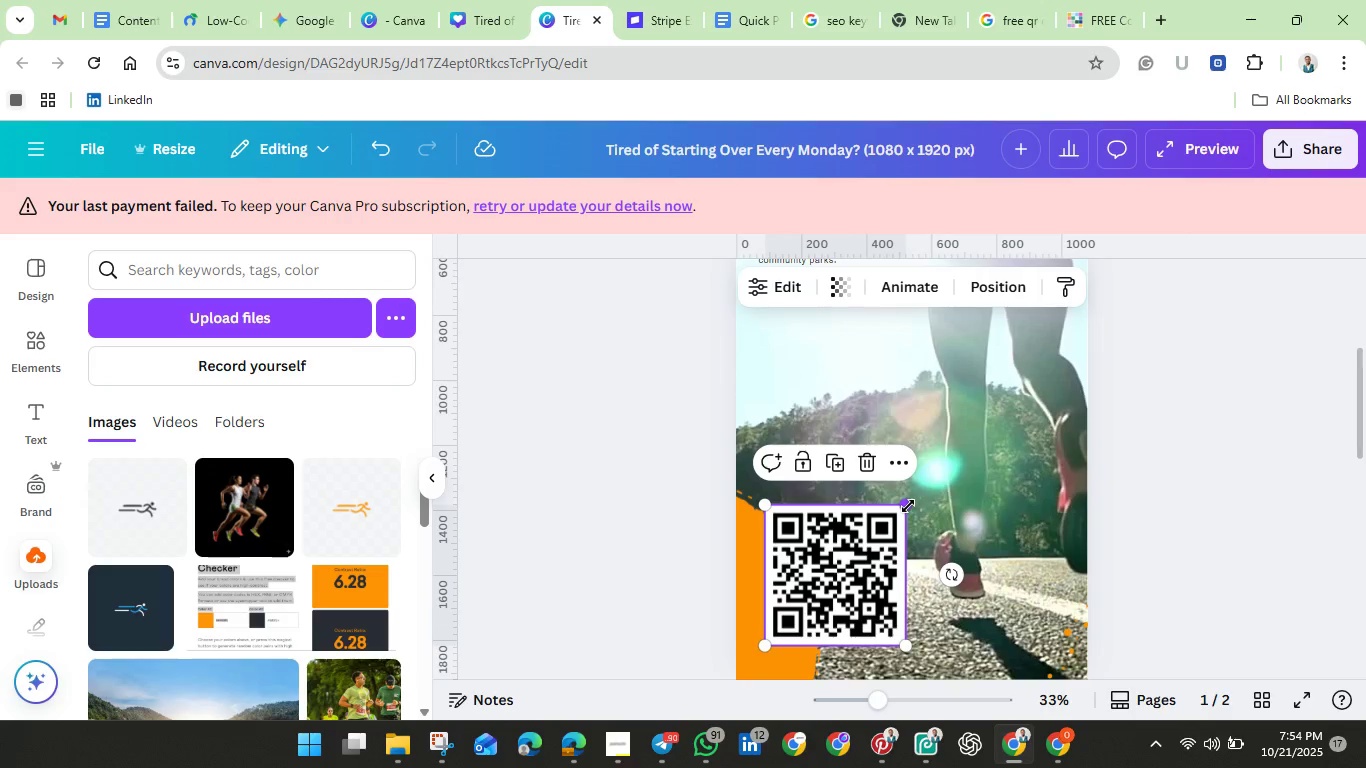 
left_click_drag(start_coordinate=[908, 506], to_coordinate=[860, 565])
 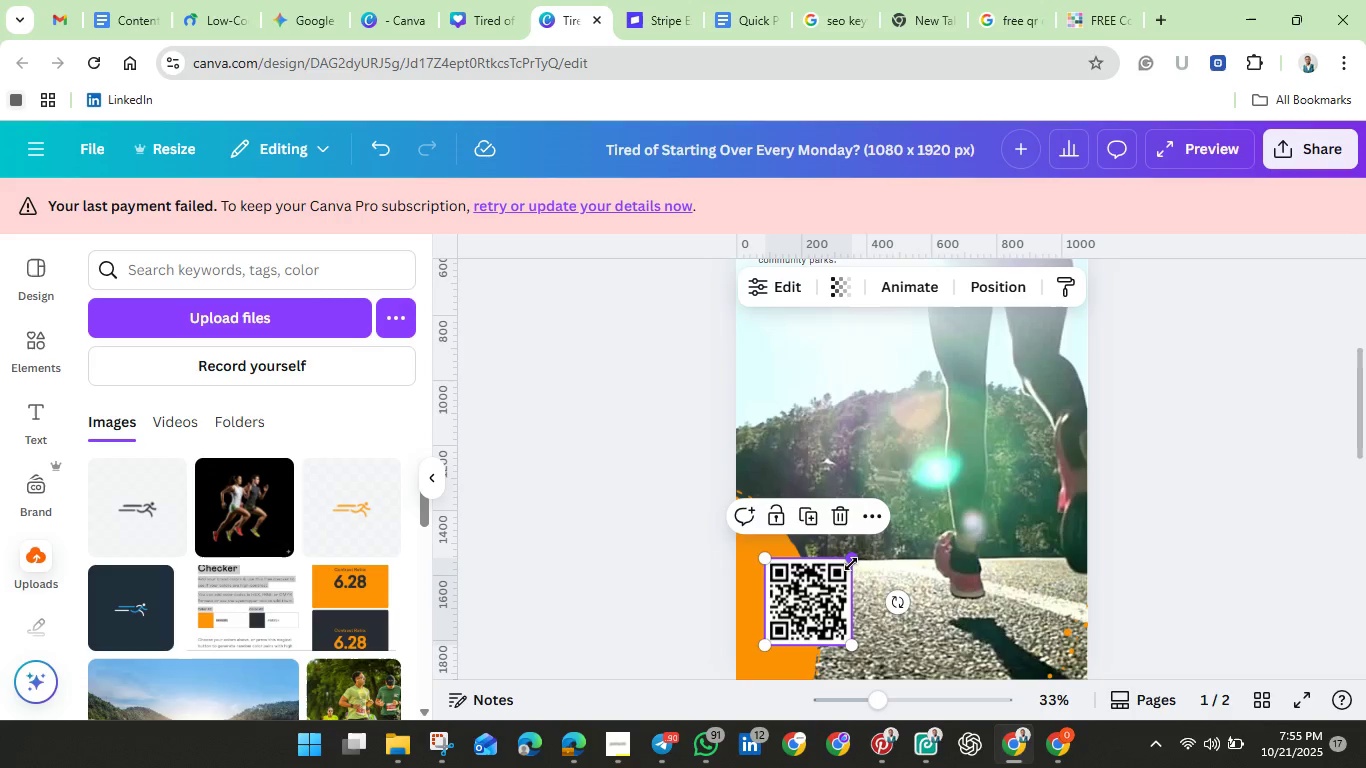 
left_click_drag(start_coordinate=[852, 563], to_coordinate=[837, 590])
 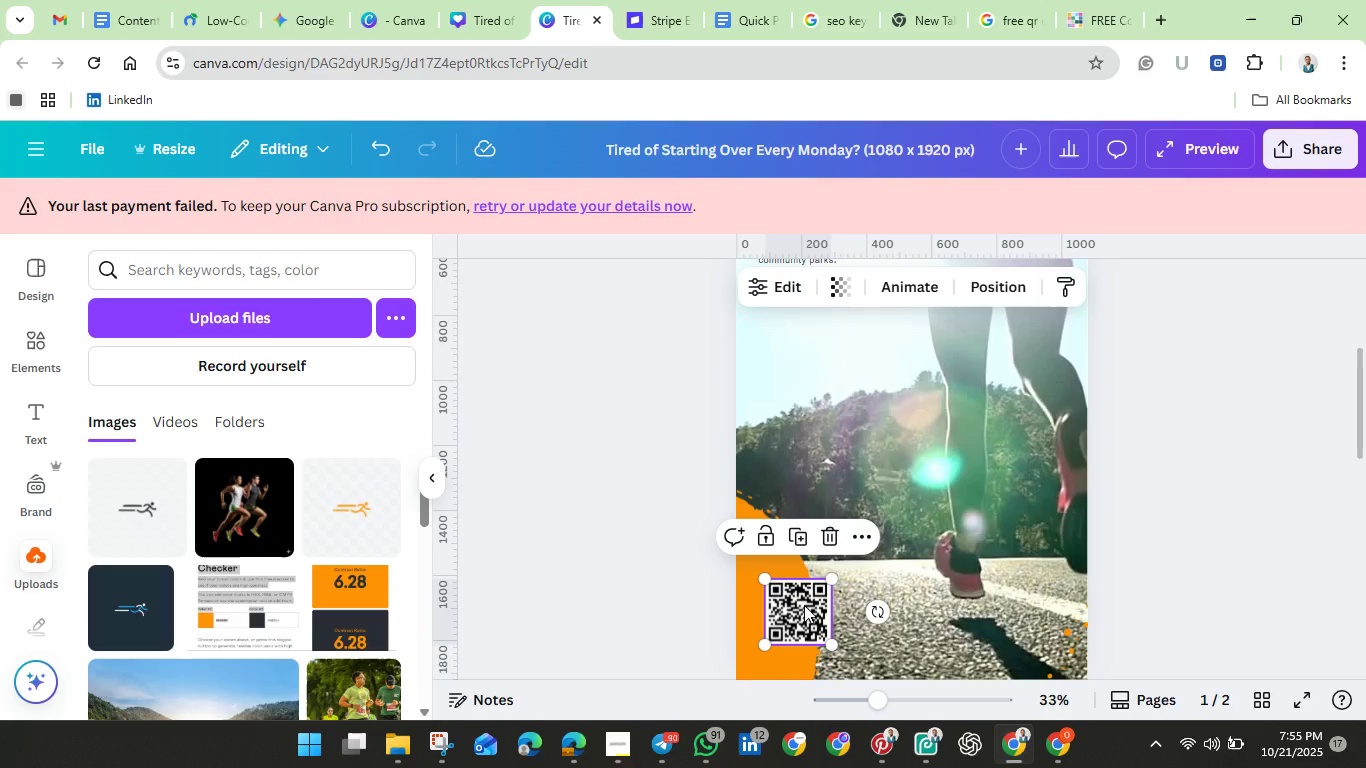 
left_click_drag(start_coordinate=[804, 605], to_coordinate=[821, 602])
 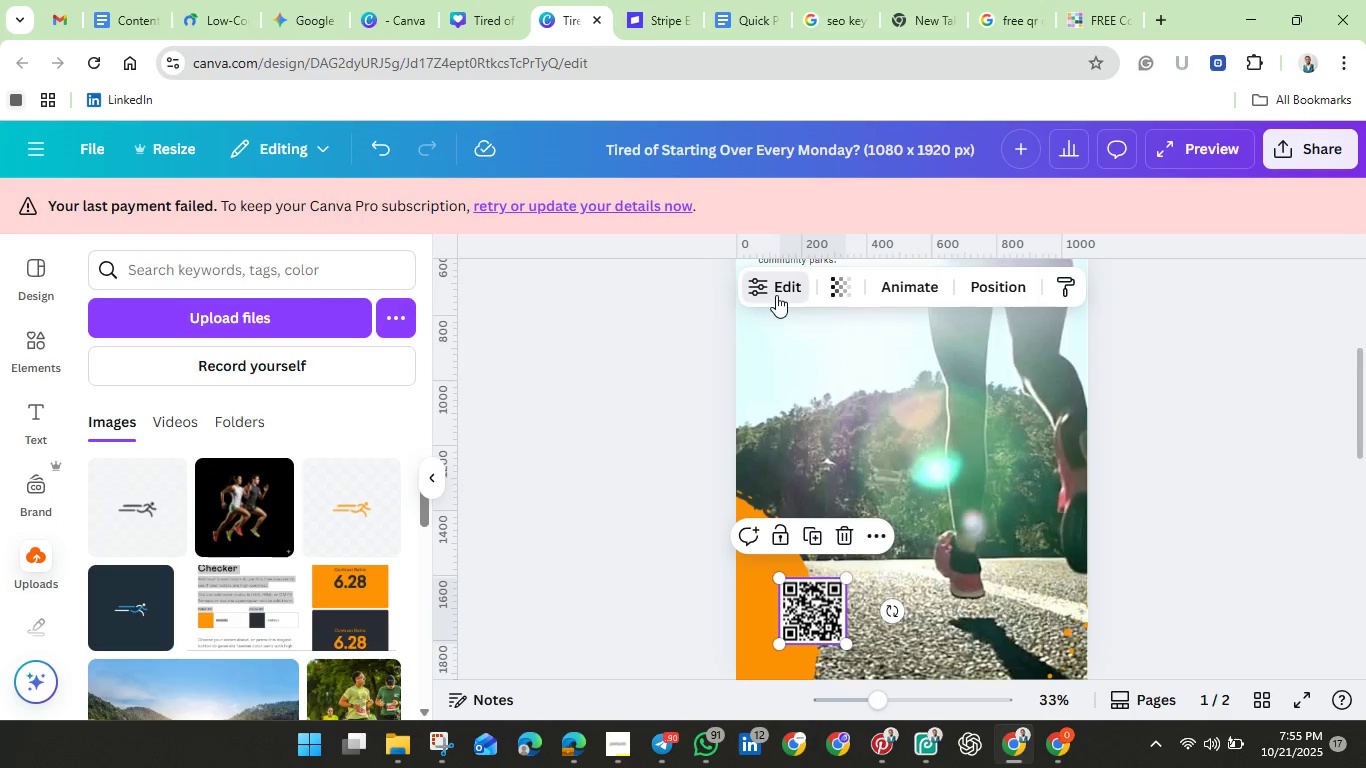 
left_click([776, 295])
 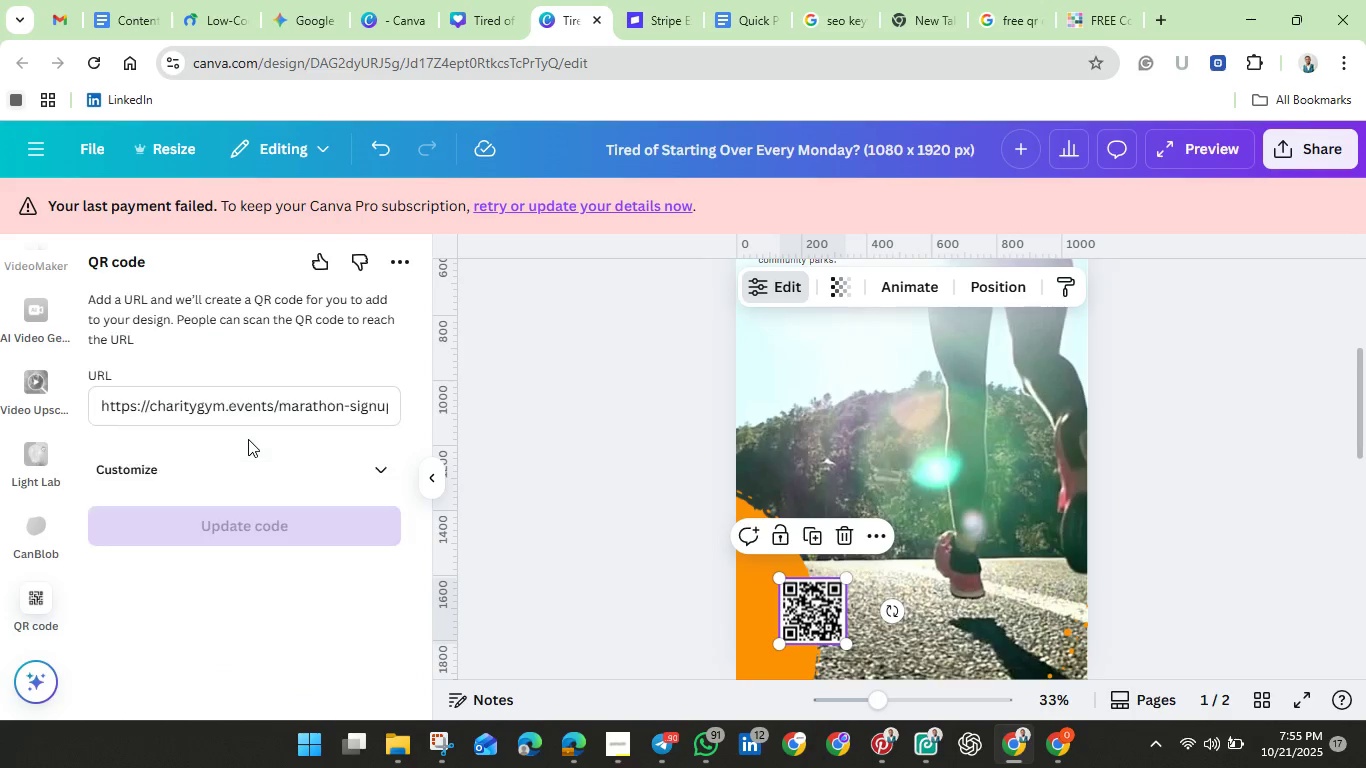 
wait(7.13)
 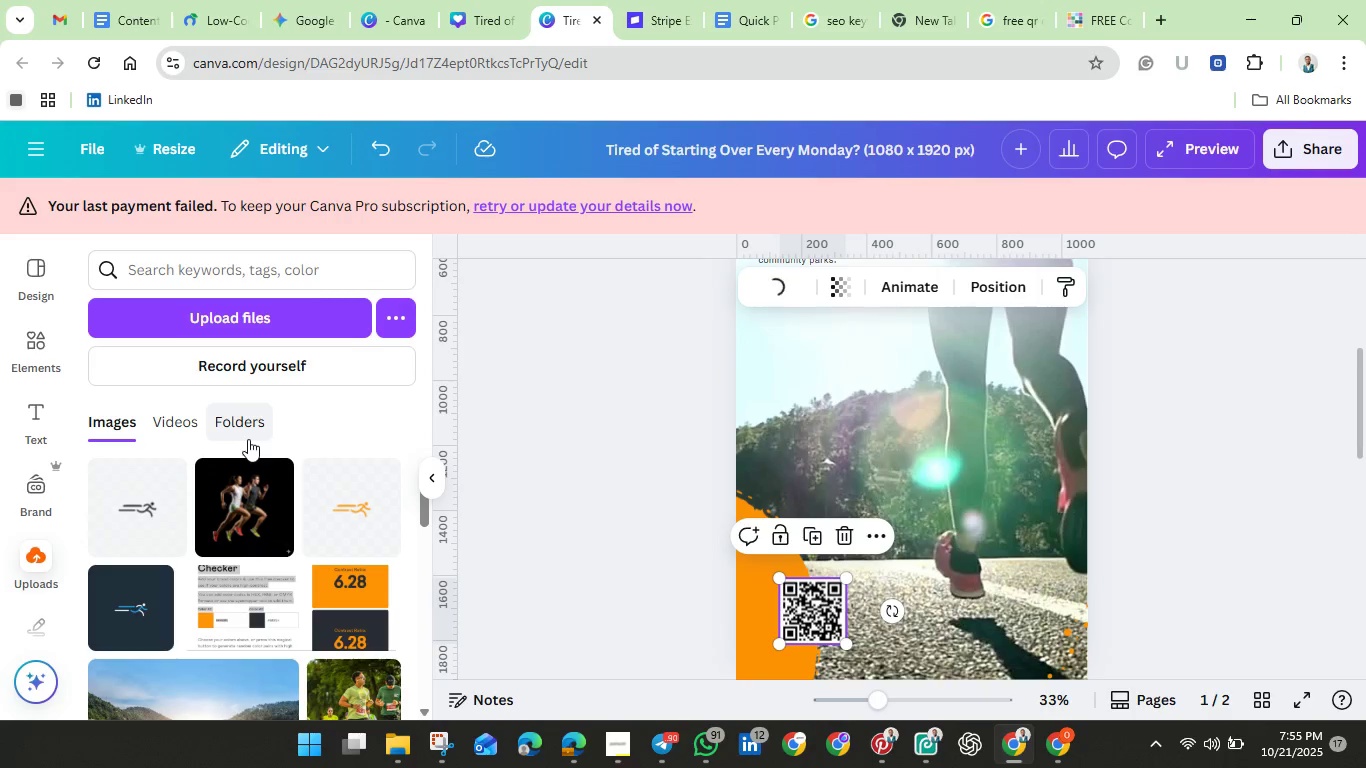 
left_click([373, 469])
 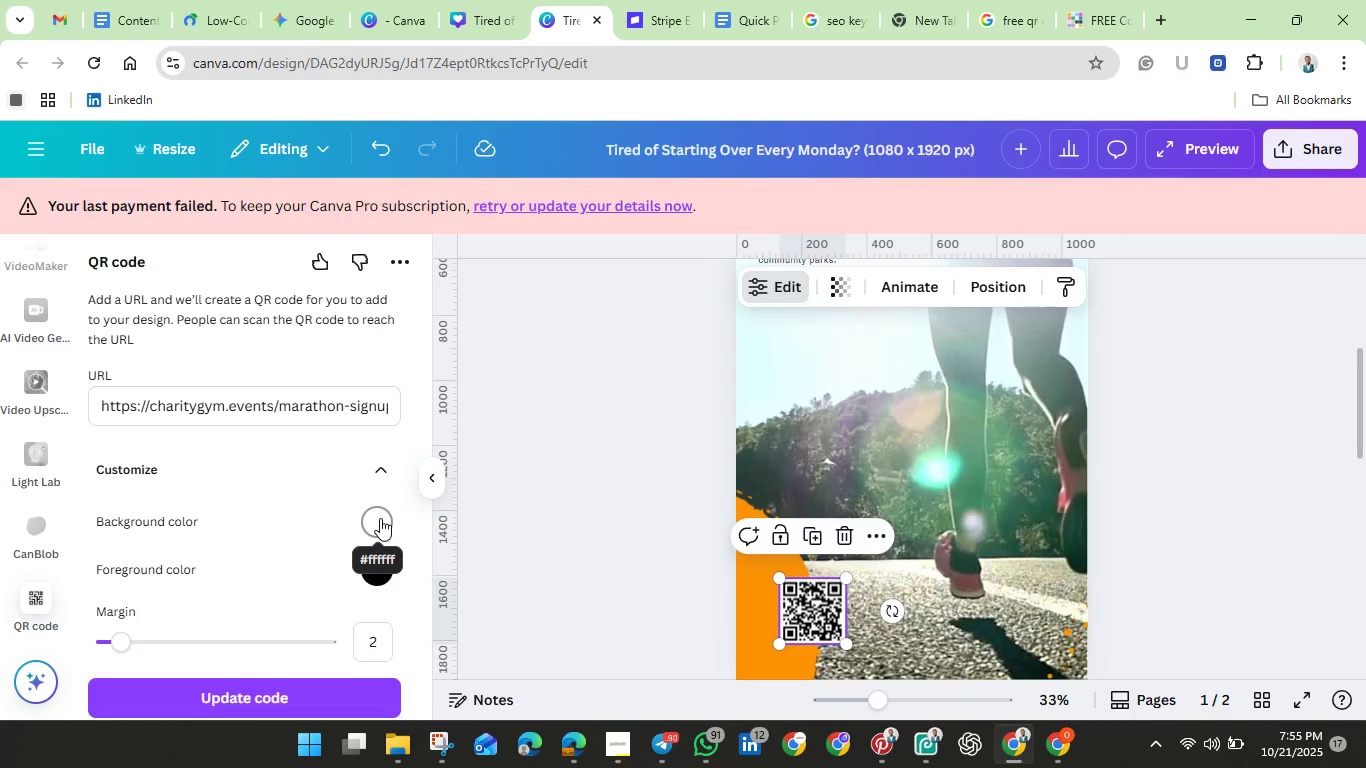 
wait(5.77)
 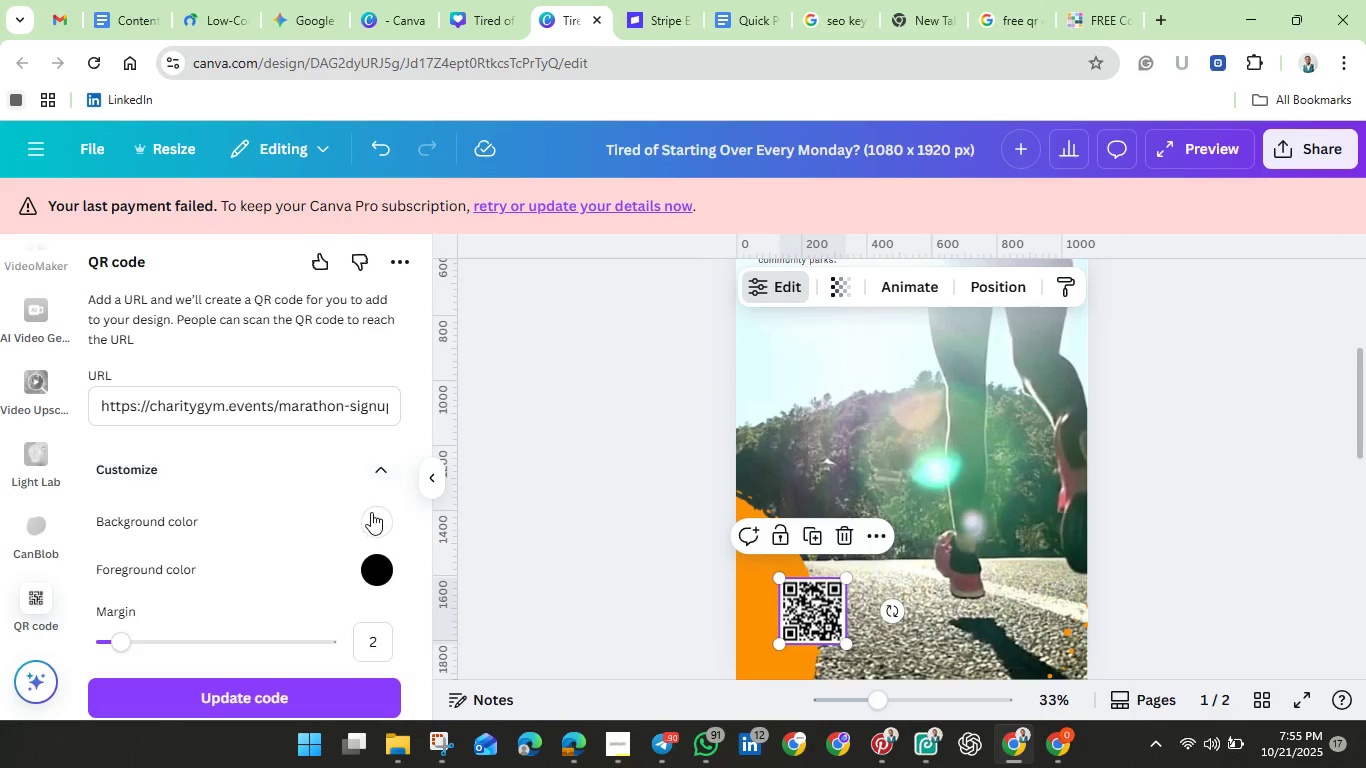 
left_click([380, 518])
 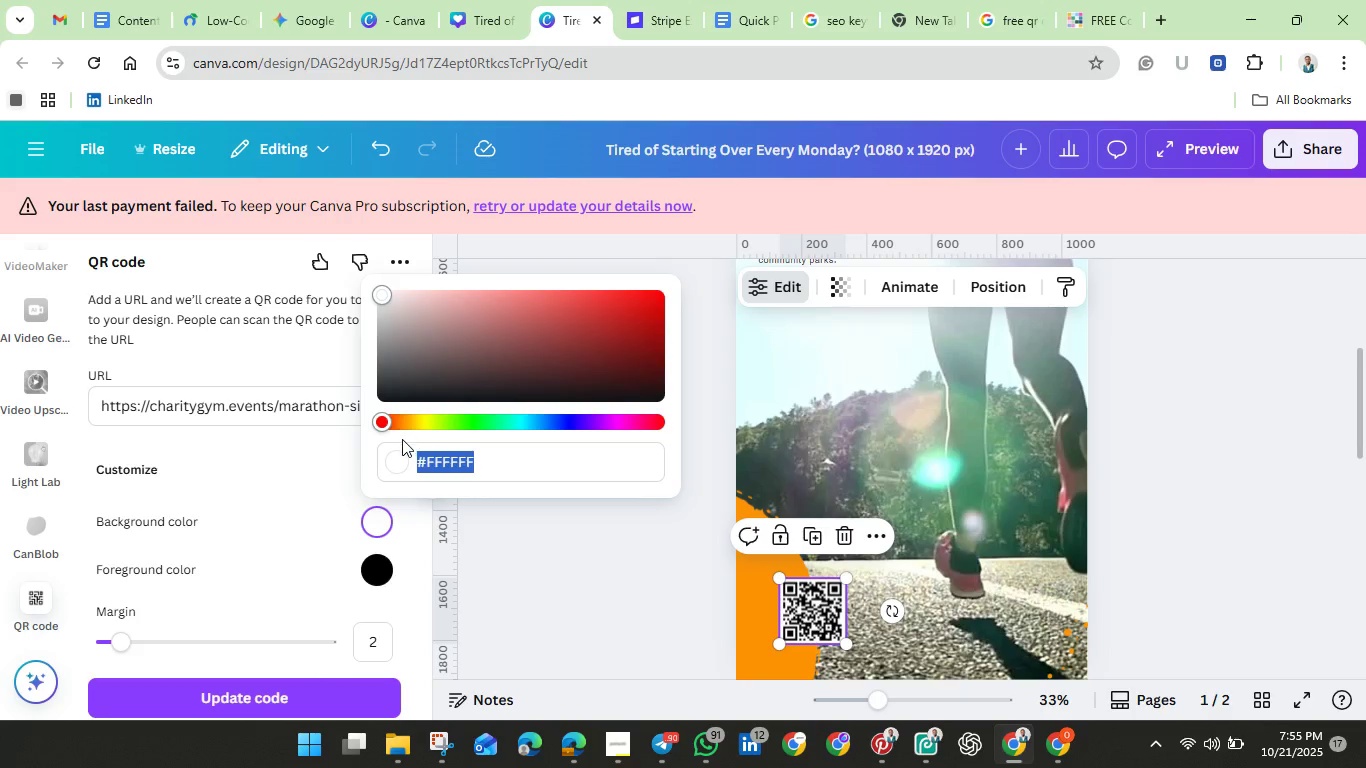 
left_click([601, 562])
 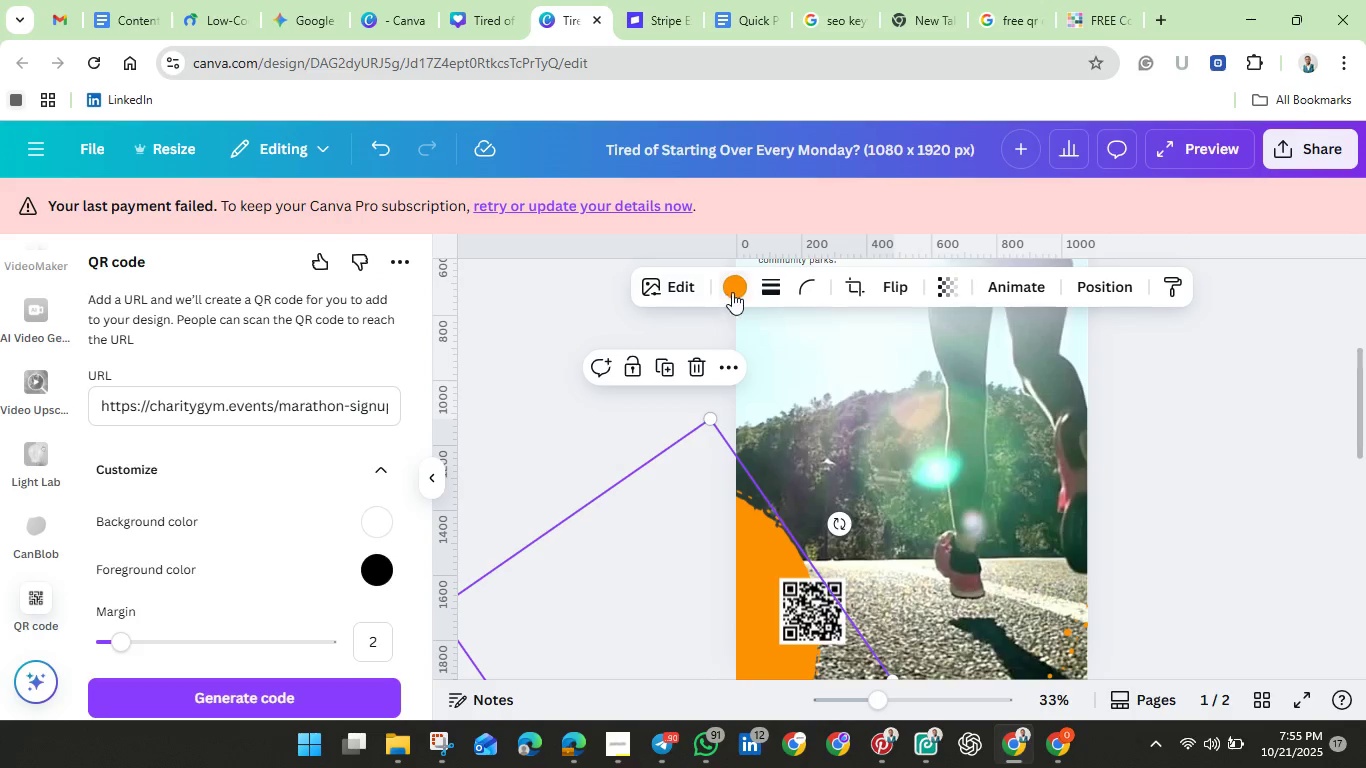 
left_click([736, 286])
 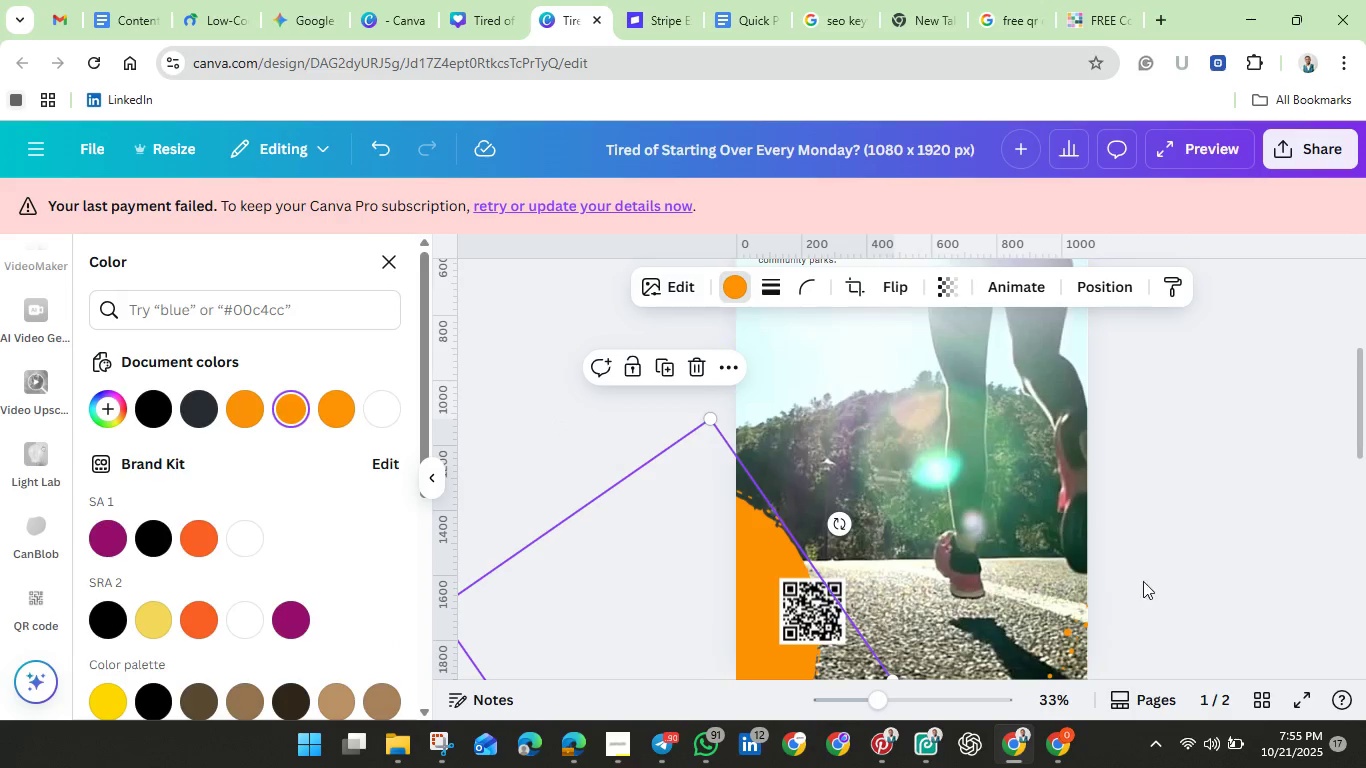 
left_click([1162, 546])
 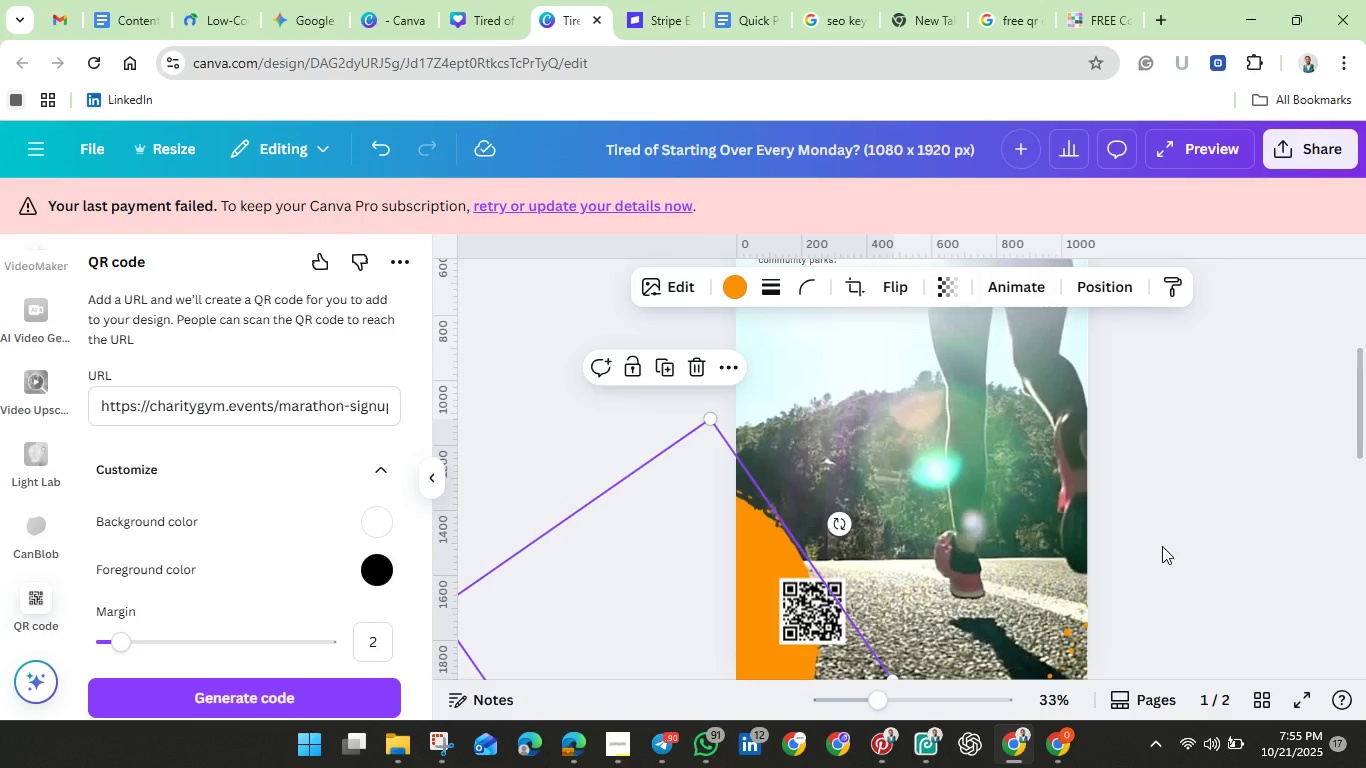 
left_click([1162, 546])
 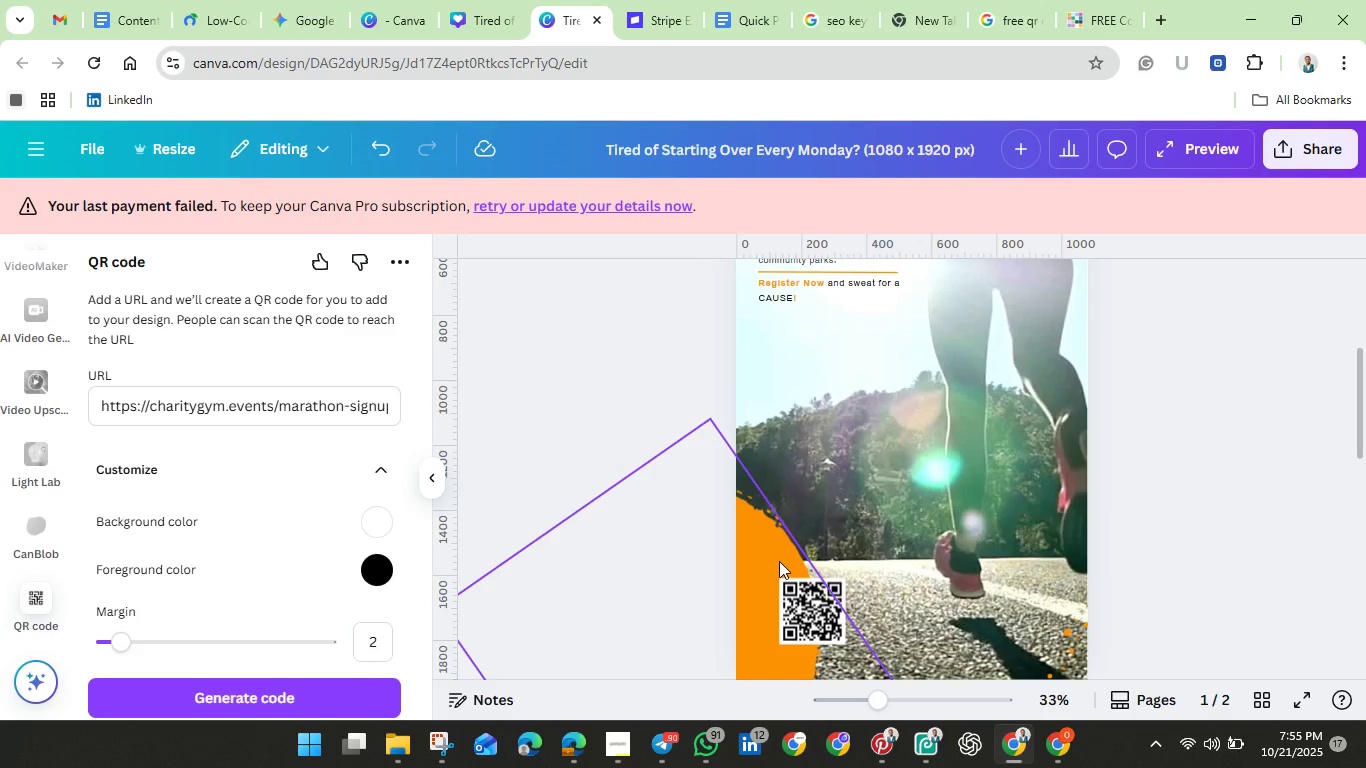 
left_click([779, 561])
 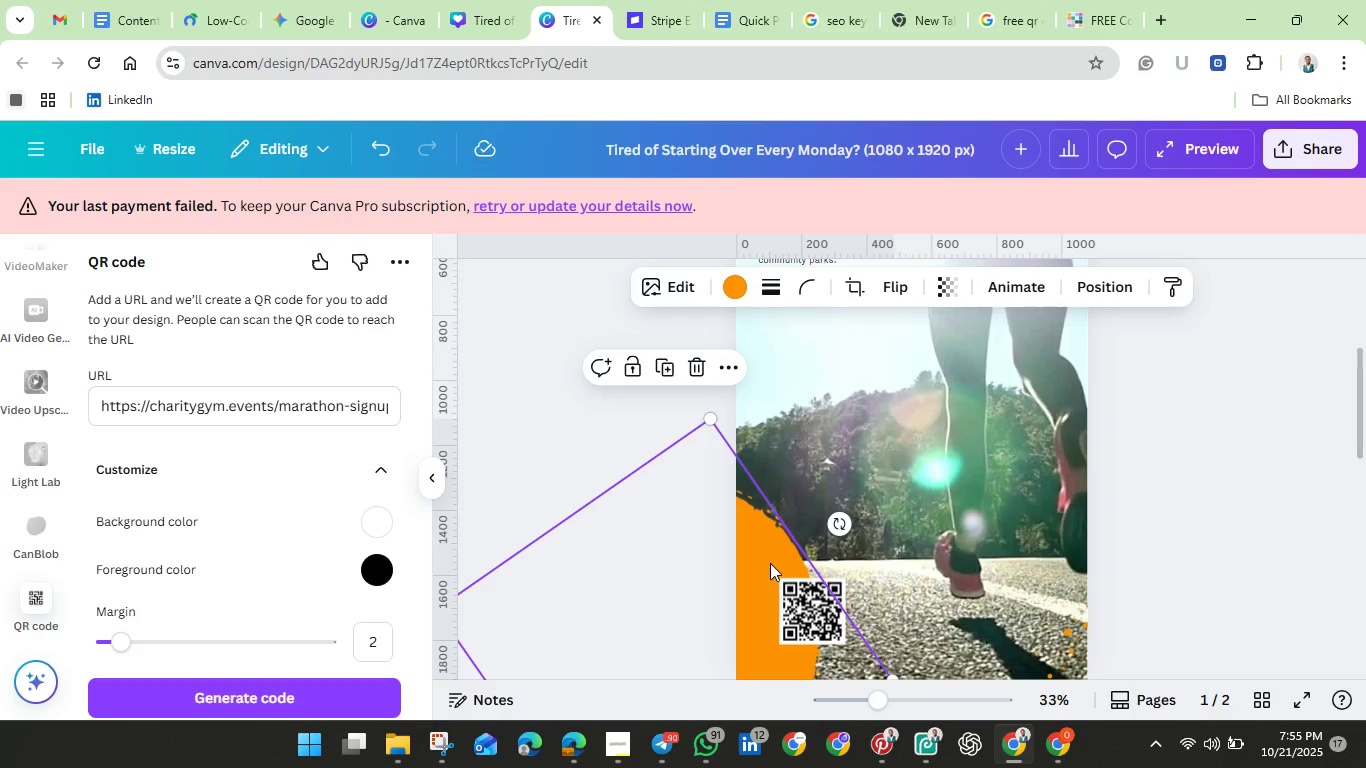 
left_click_drag(start_coordinate=[773, 562], to_coordinate=[743, 614])
 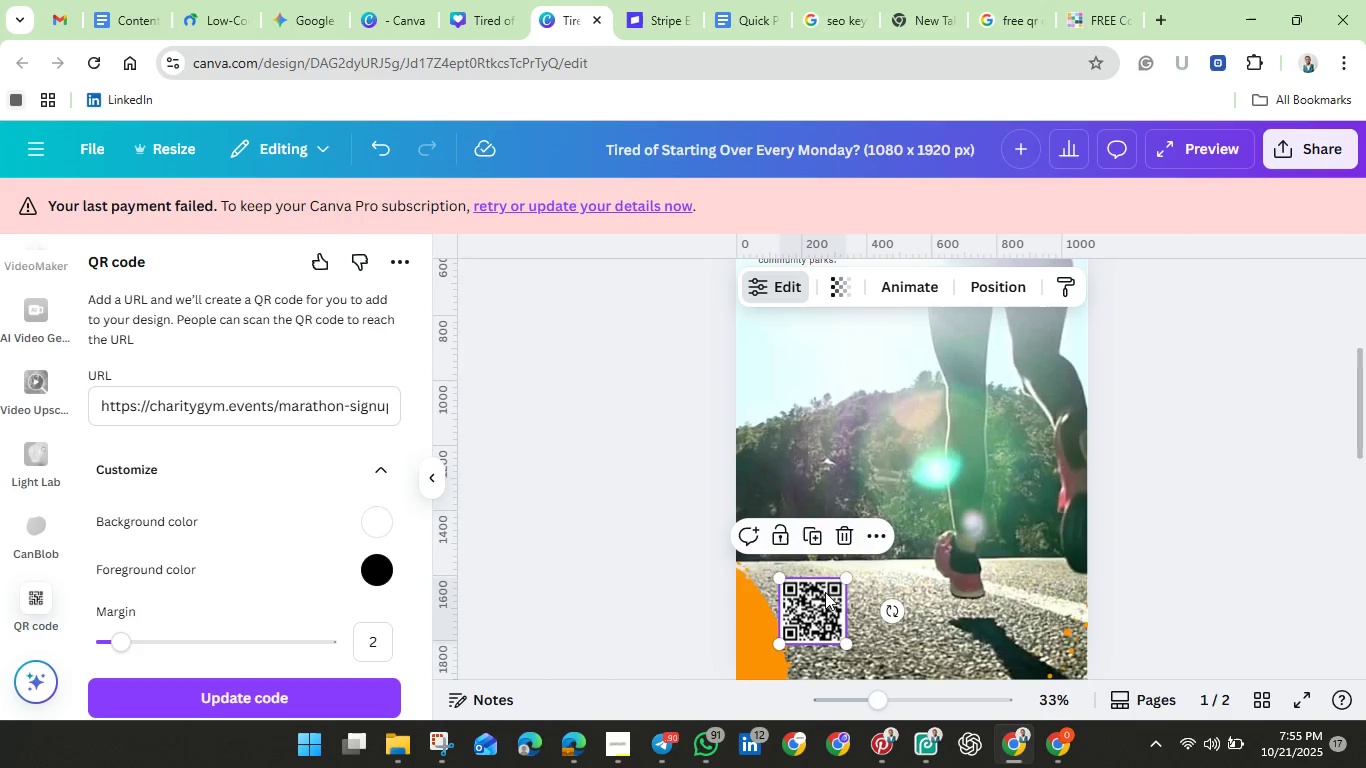 
left_click([825, 592])
 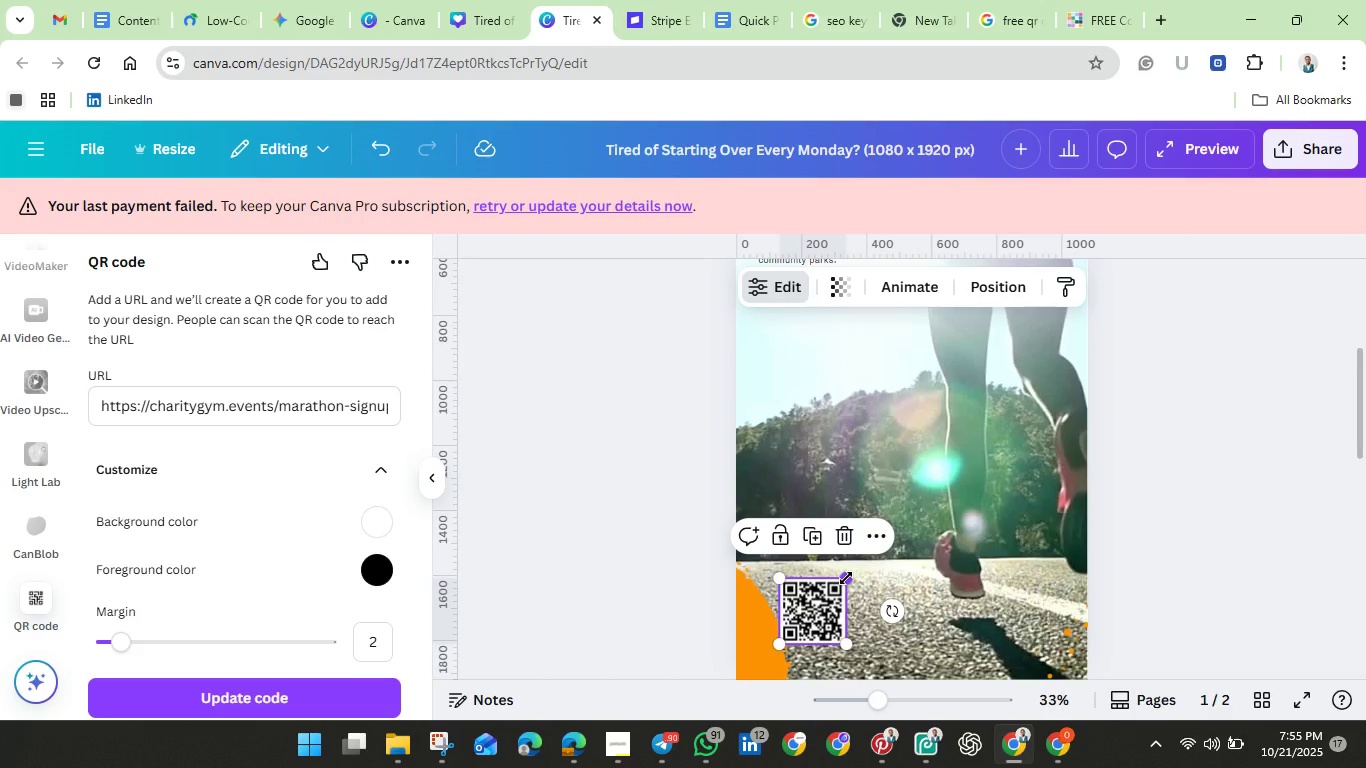 
left_click([846, 578])
 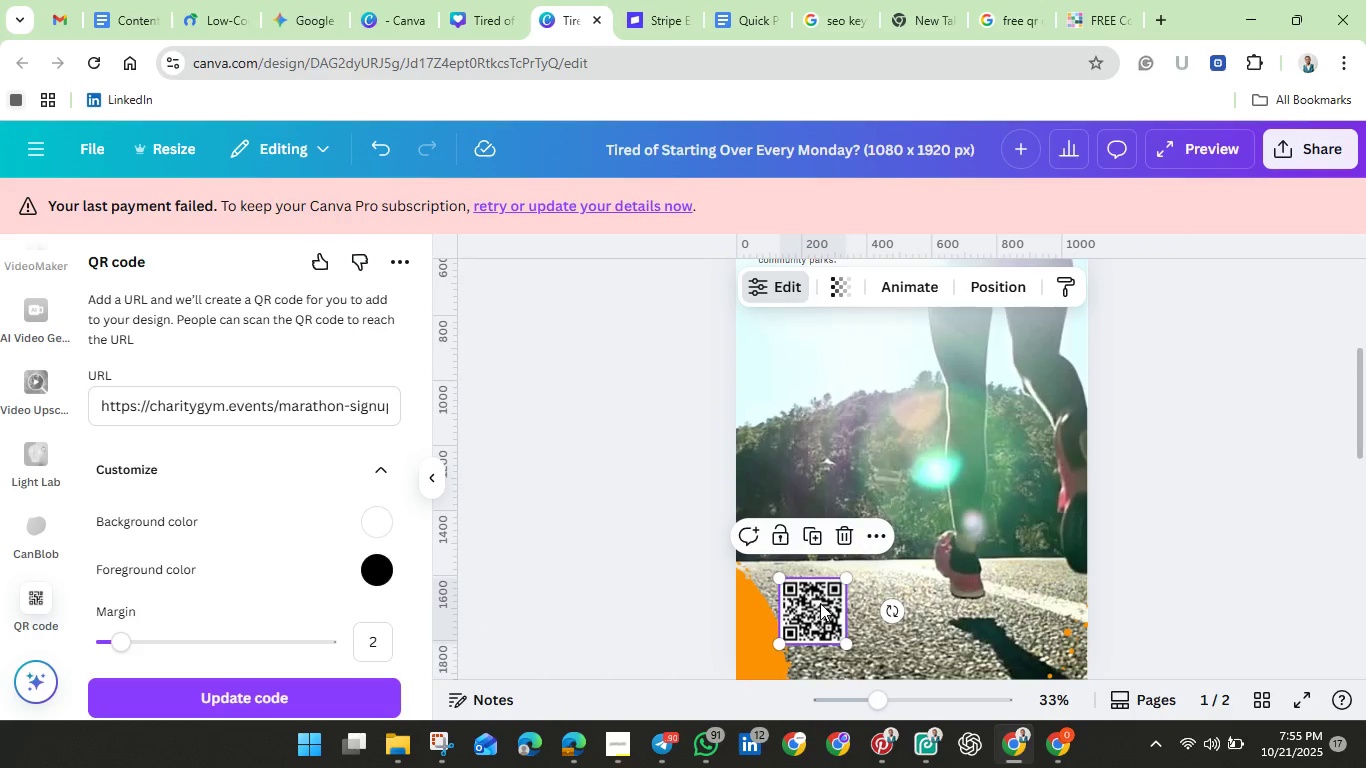 
left_click_drag(start_coordinate=[821, 603], to_coordinate=[810, 603])
 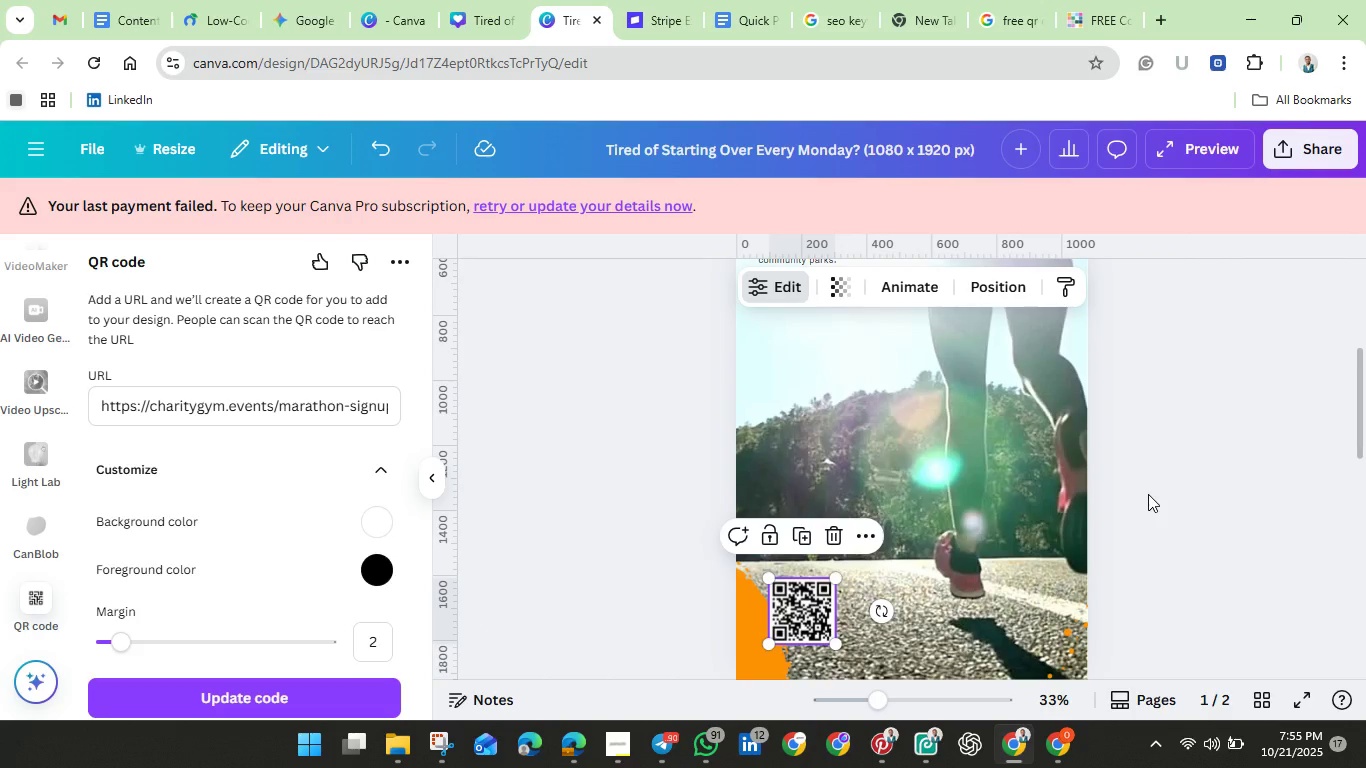 
left_click([1148, 494])
 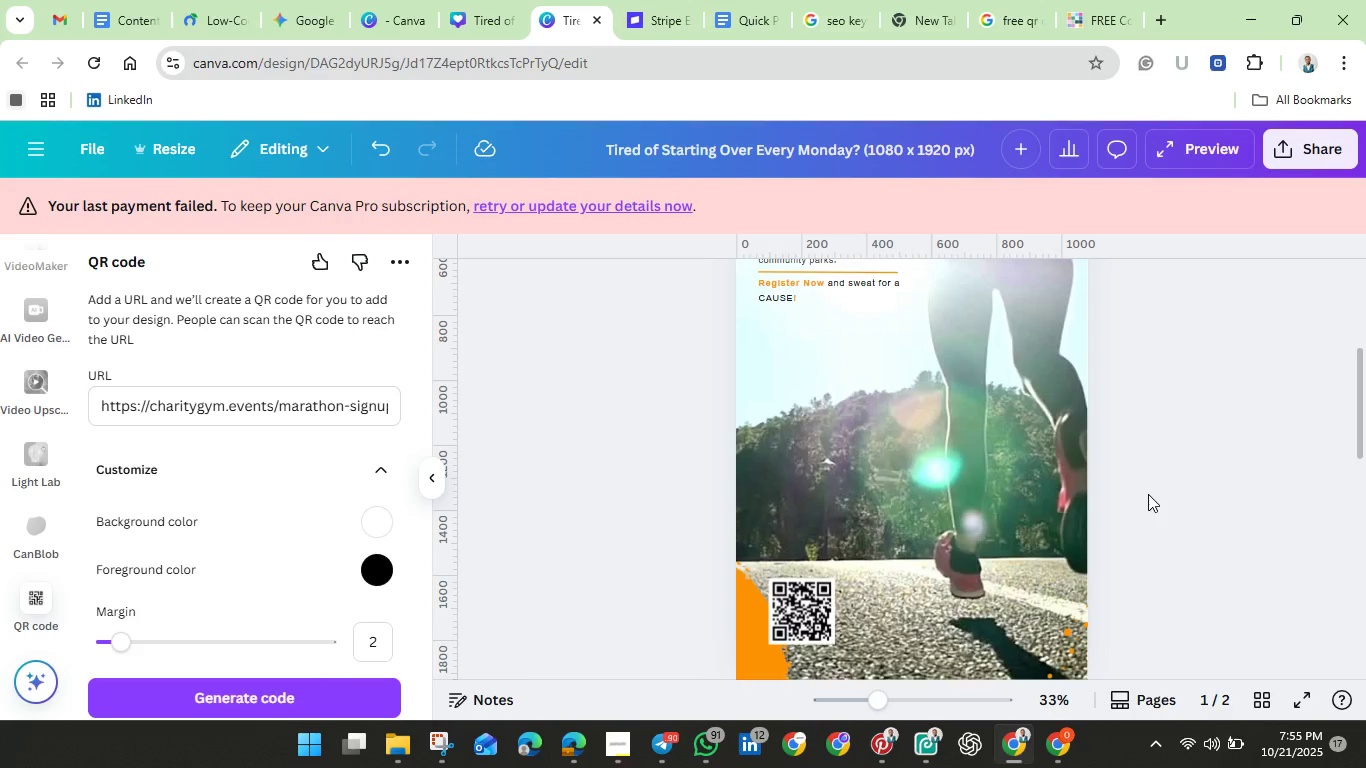 
scroll: coordinate [1148, 494], scroll_direction: up, amount: 2.0
 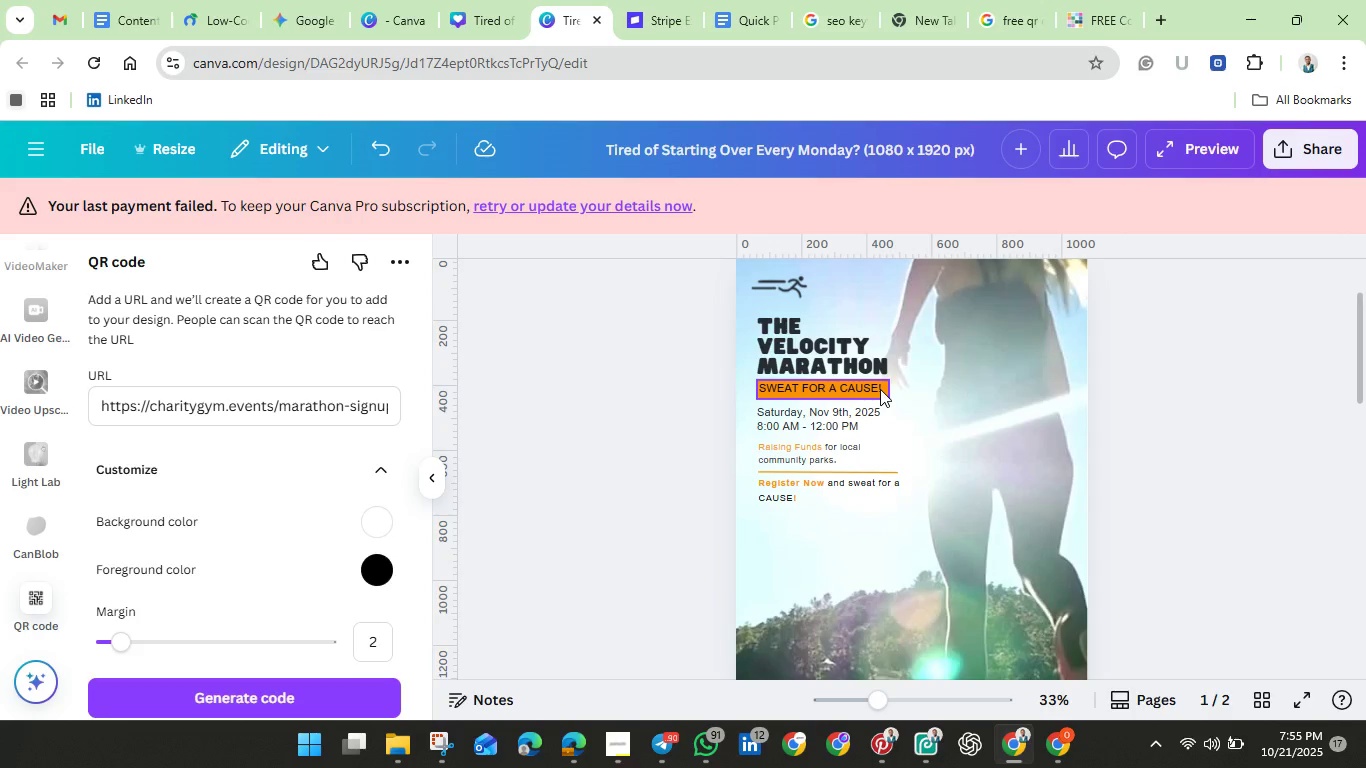 
left_click([880, 389])
 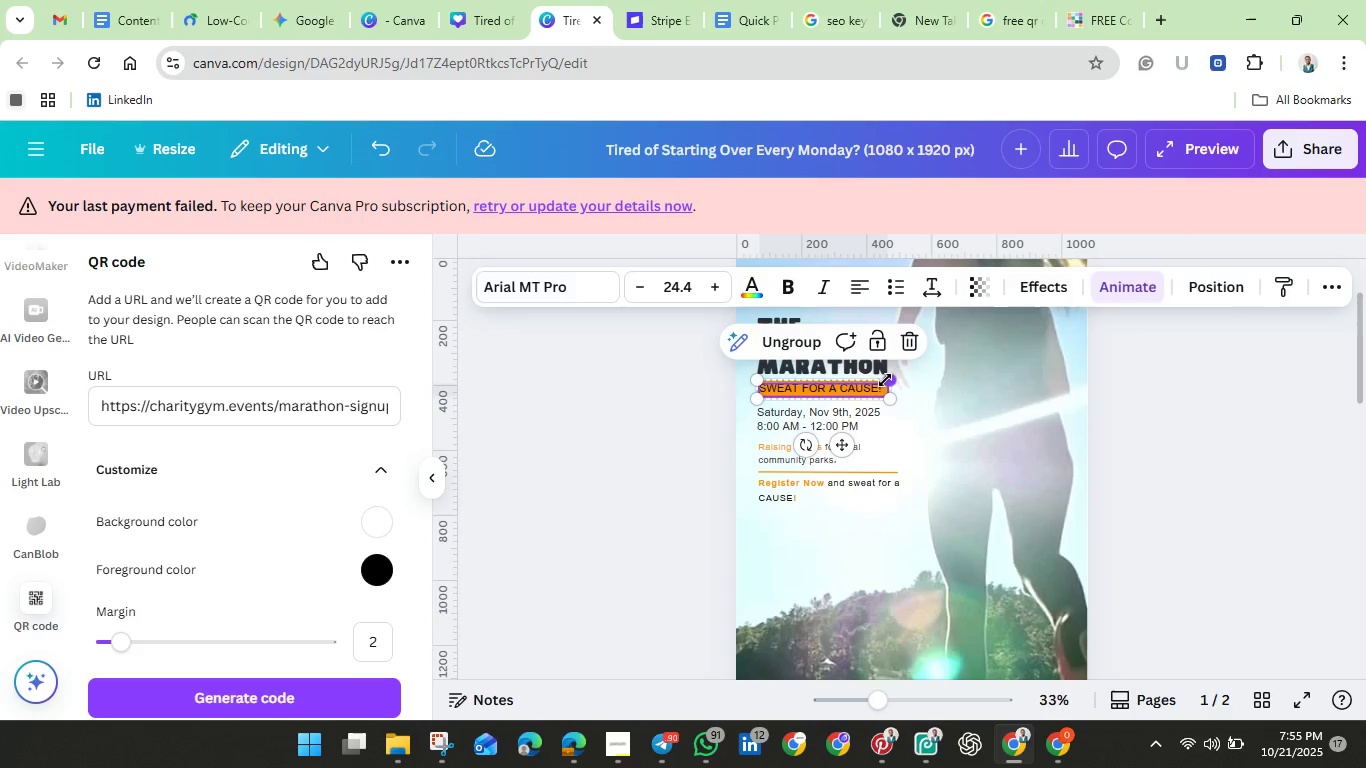 
left_click([885, 380])
 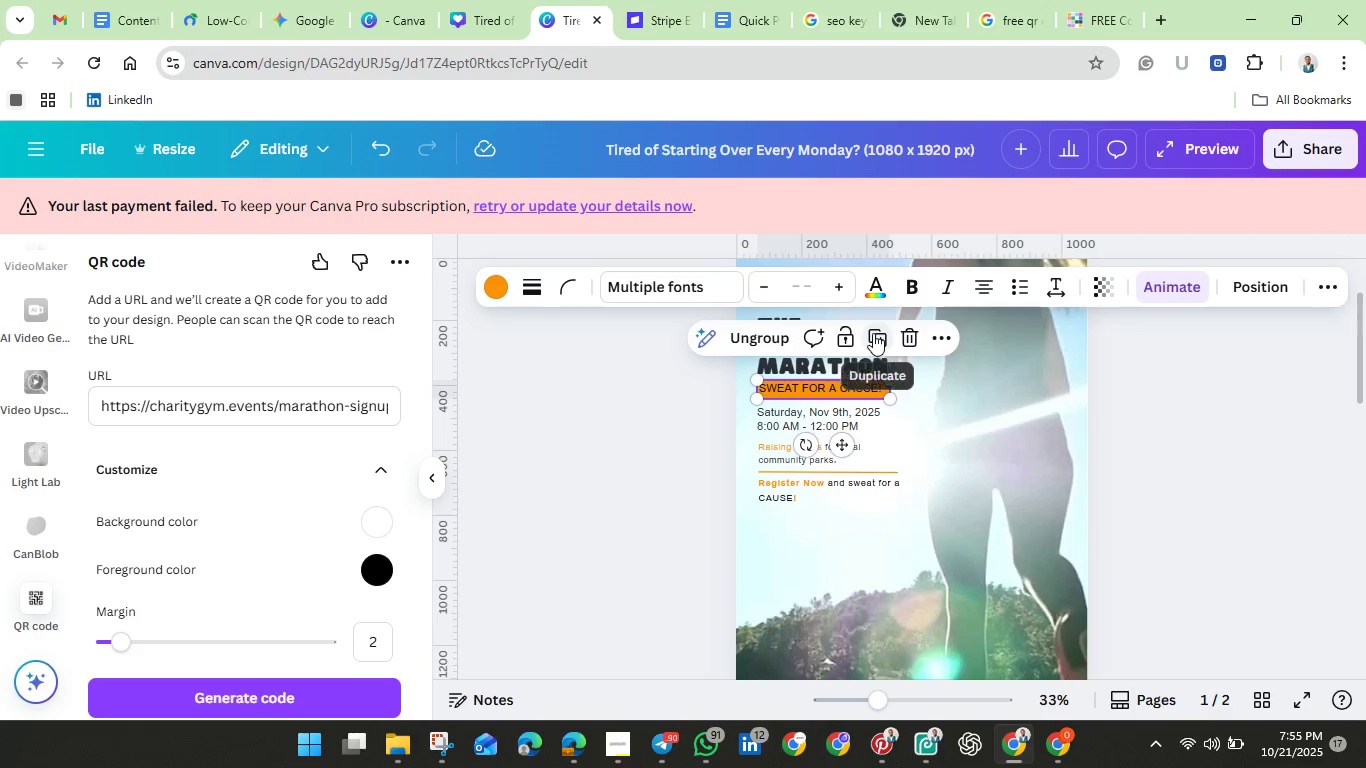 
left_click([873, 333])
 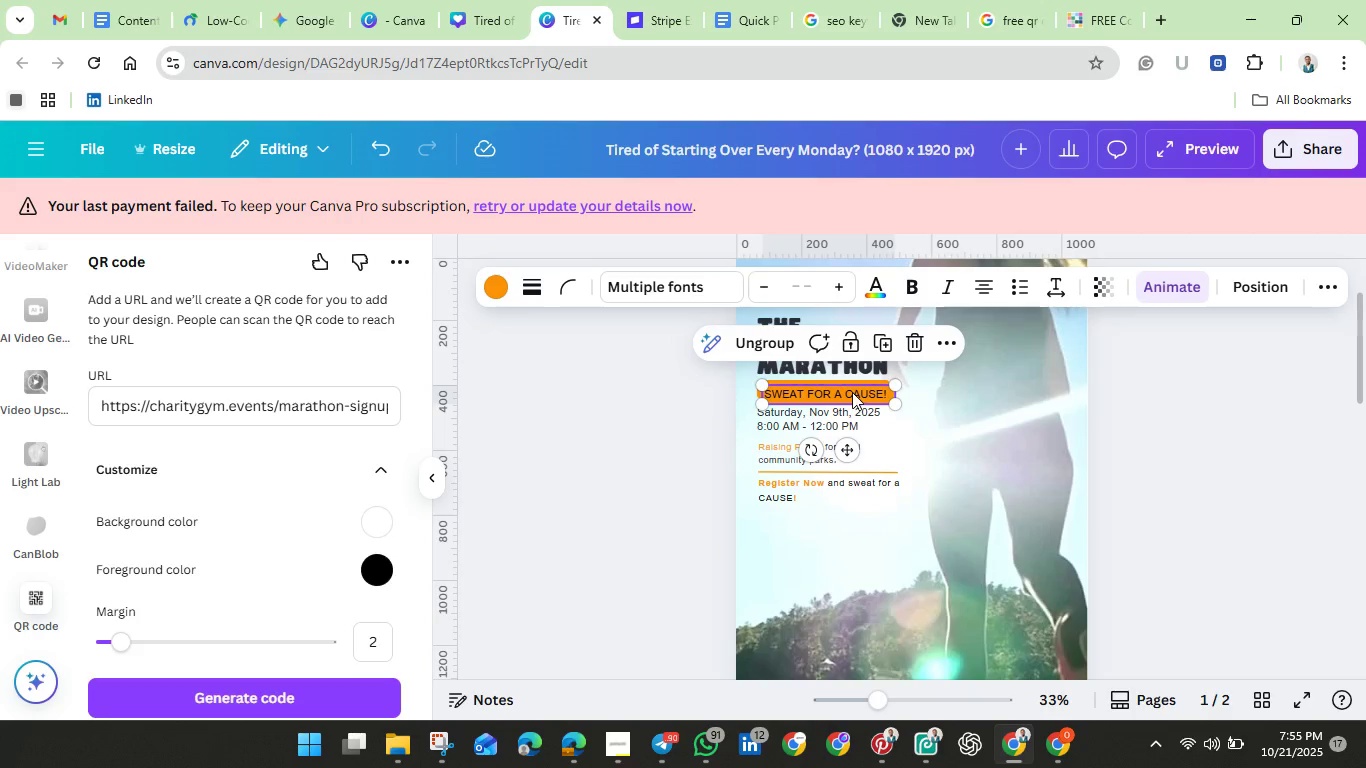 
left_click_drag(start_coordinate=[852, 392], to_coordinate=[846, 593])
 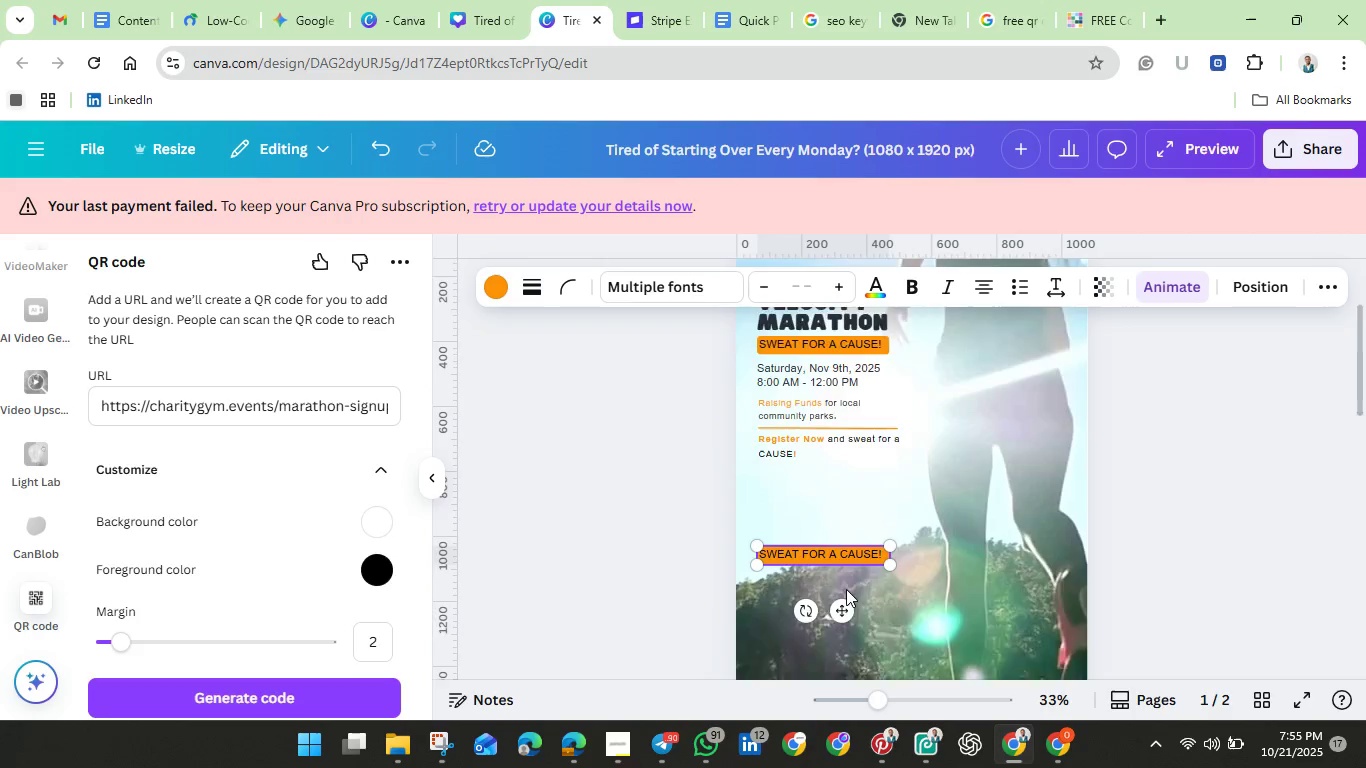 
scroll: coordinate [846, 589], scroll_direction: down, amount: 2.0
 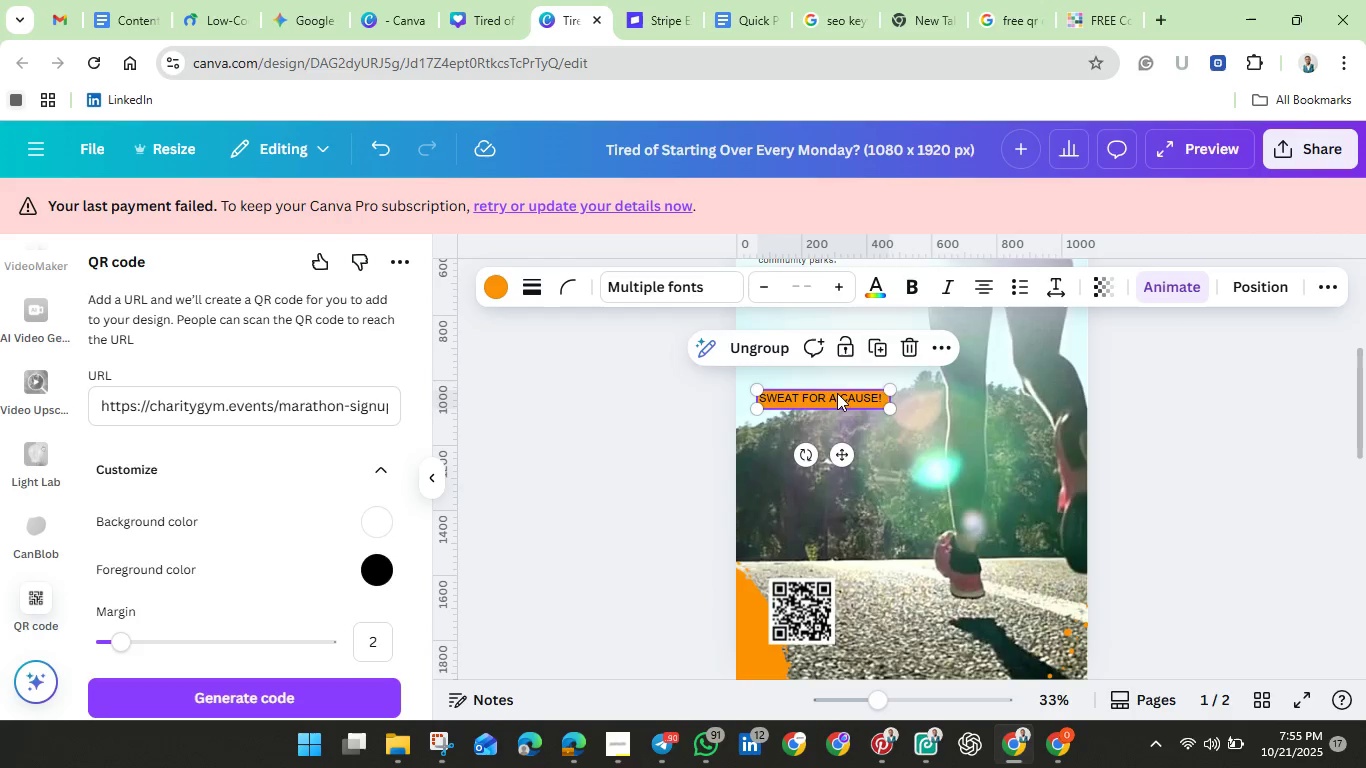 
left_click_drag(start_coordinate=[837, 393], to_coordinate=[848, 552])
 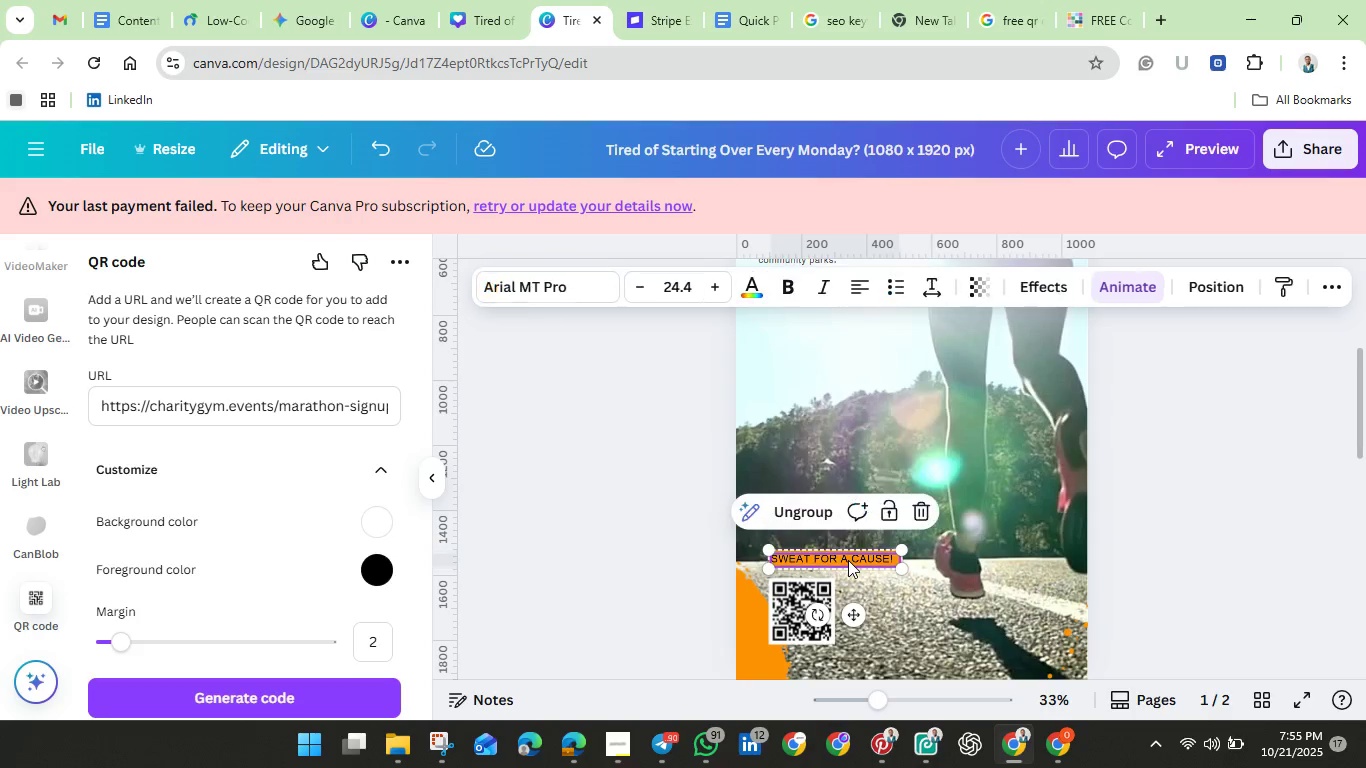 
double_click([848, 560])
 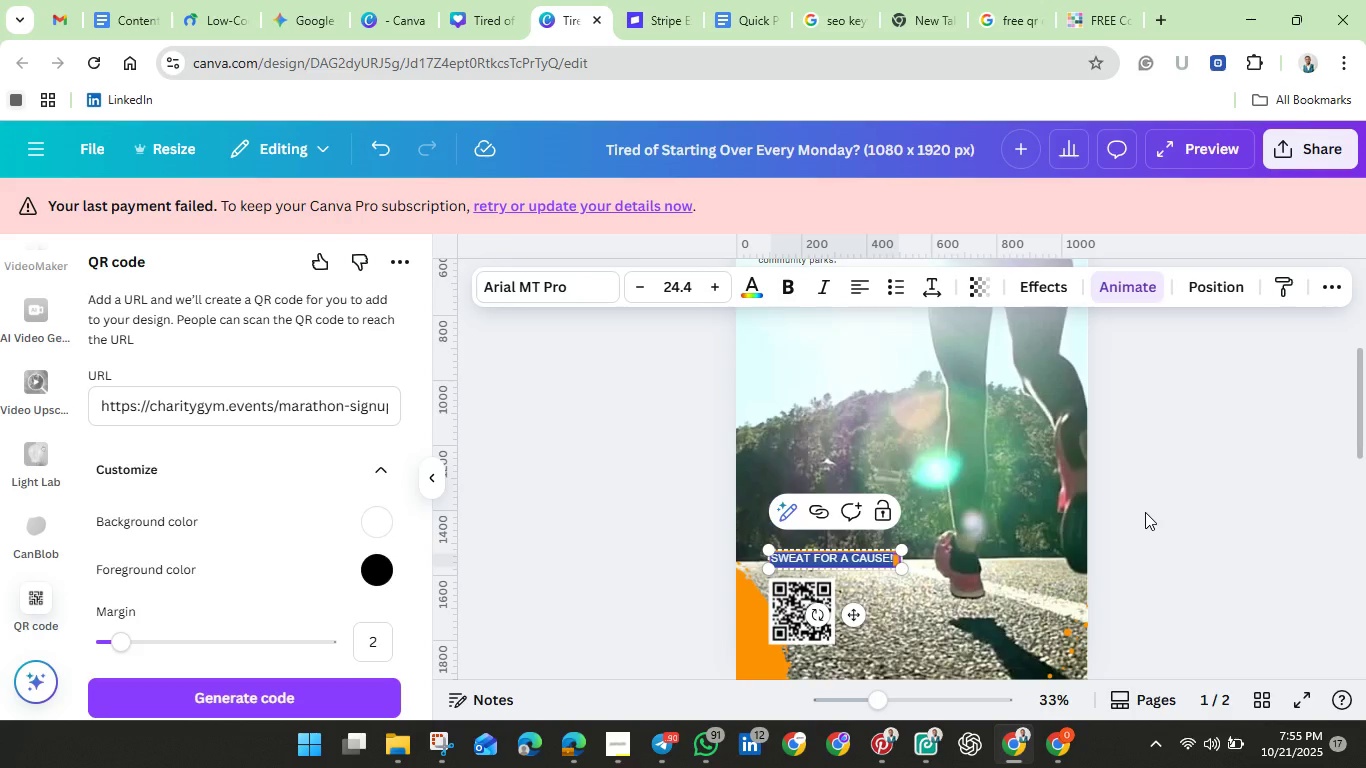 
left_click([1145, 512])
 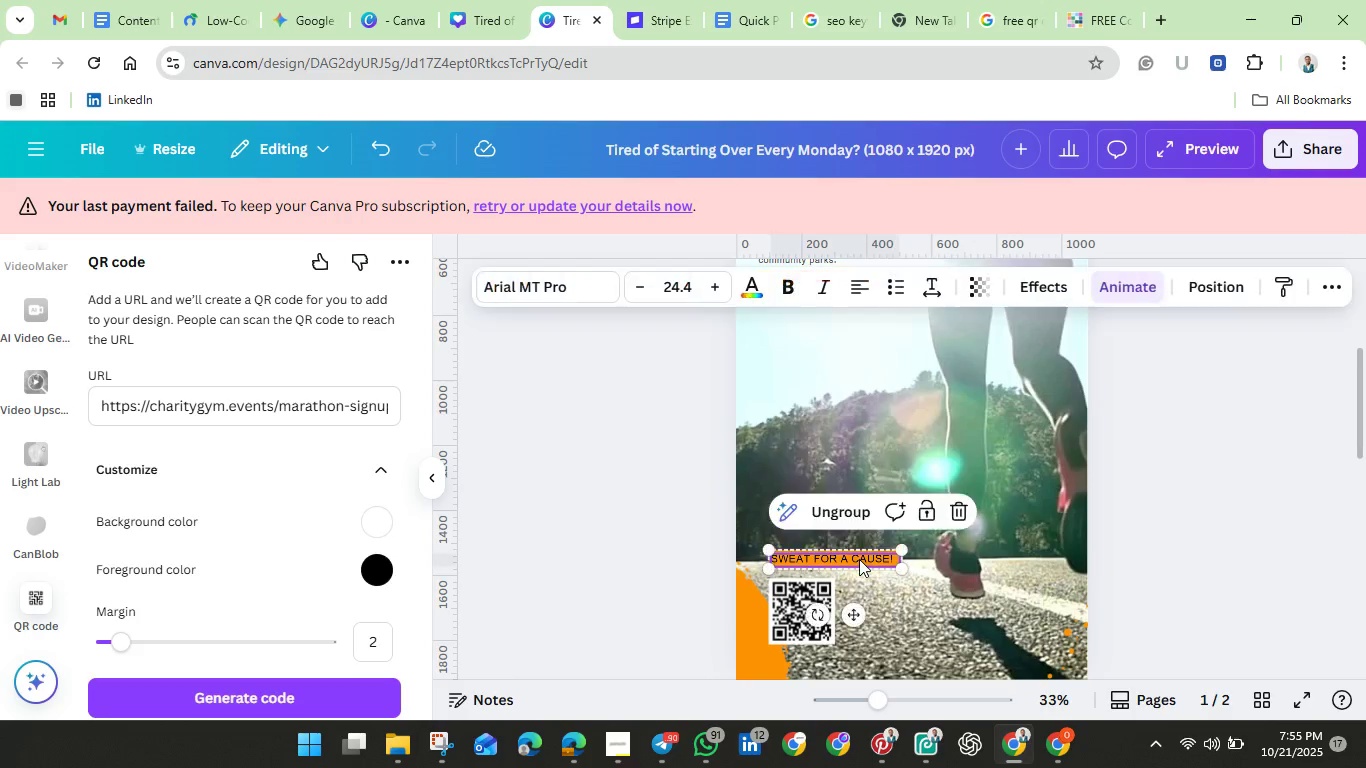 
left_click([859, 559])
 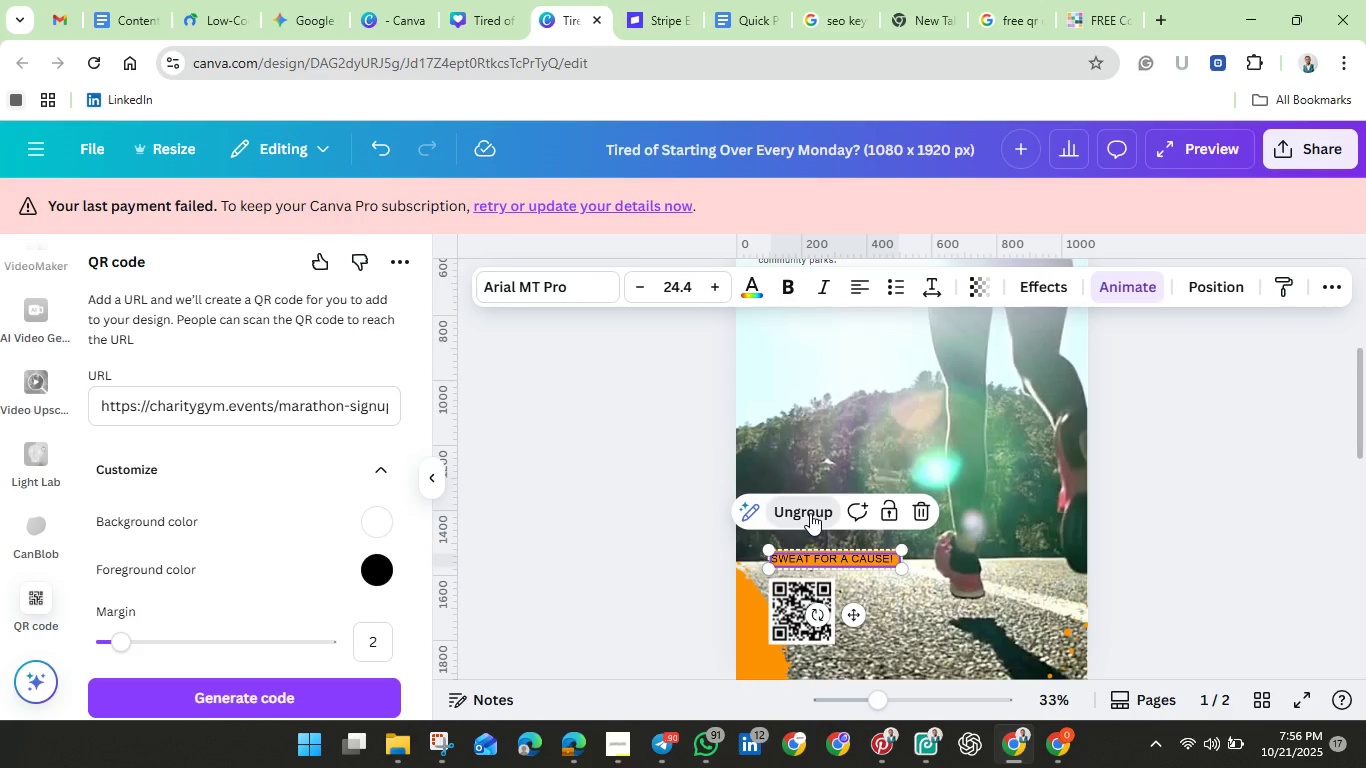 
left_click([810, 513])
 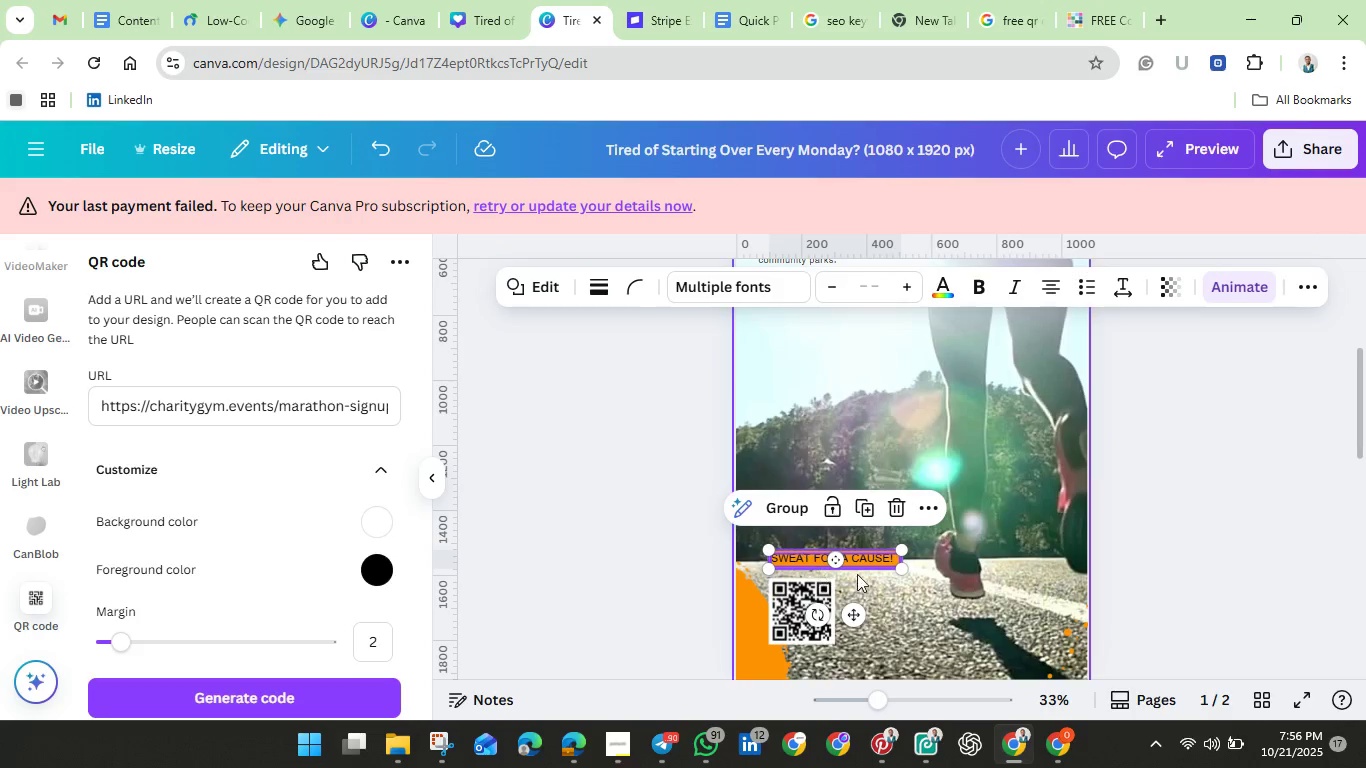 
left_click([1094, 534])
 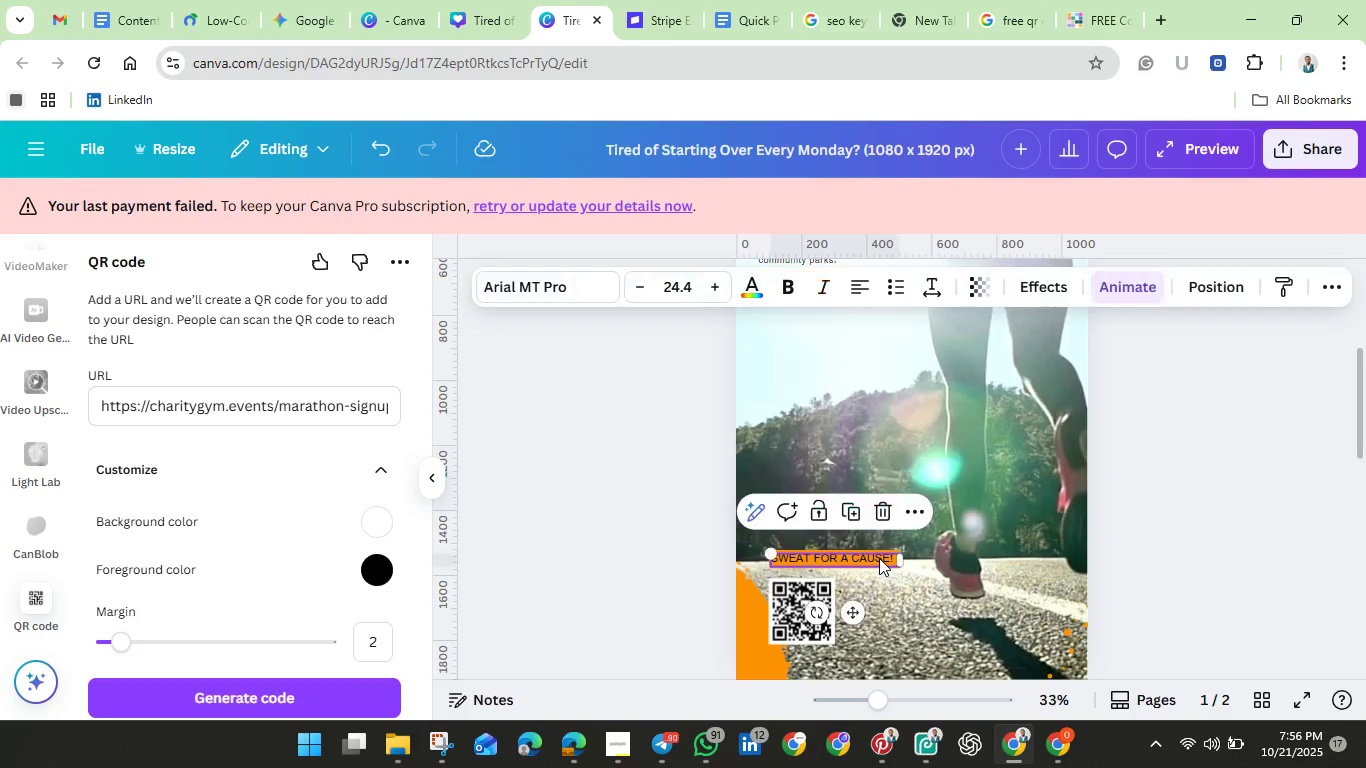 
double_click([879, 558])
 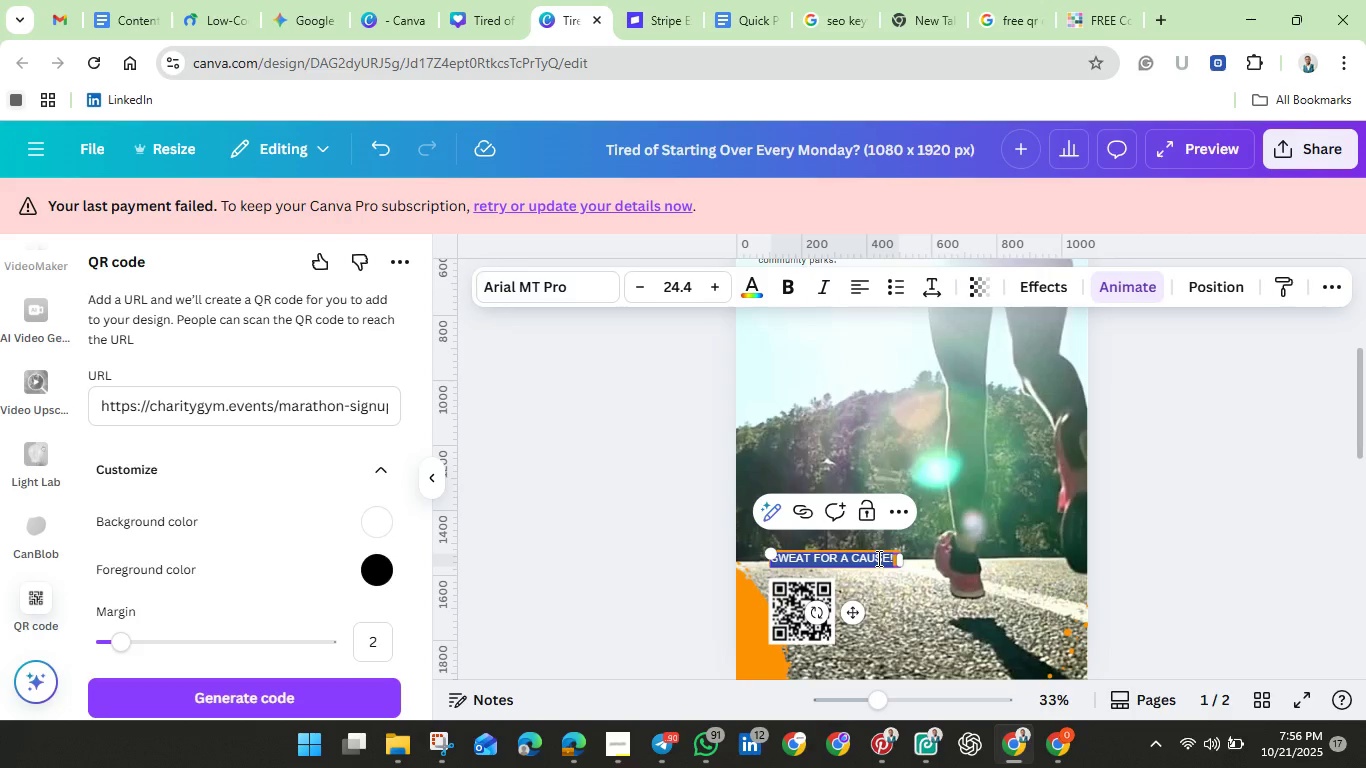 
key(Backspace)
type(Scan to register and get moving)
 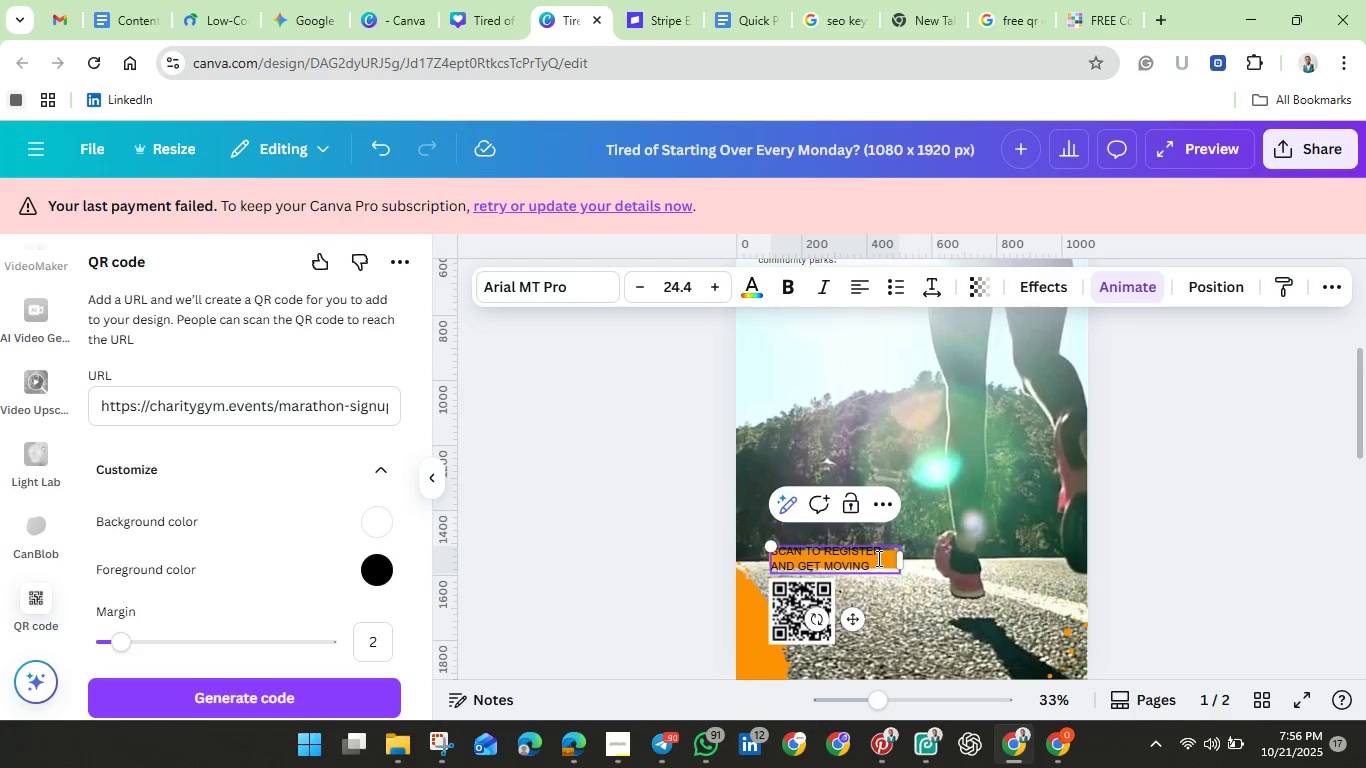 
wait(5.52)
 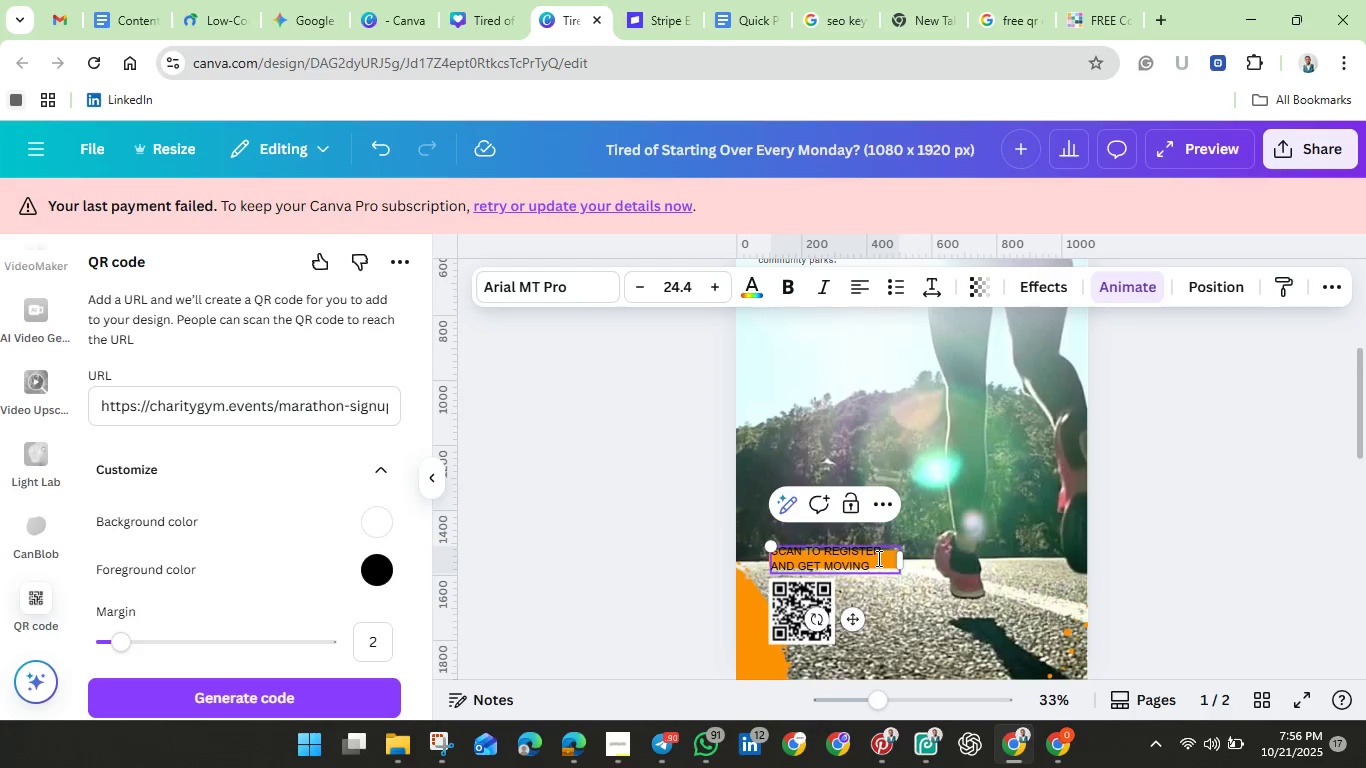 
key(Shift+1)
 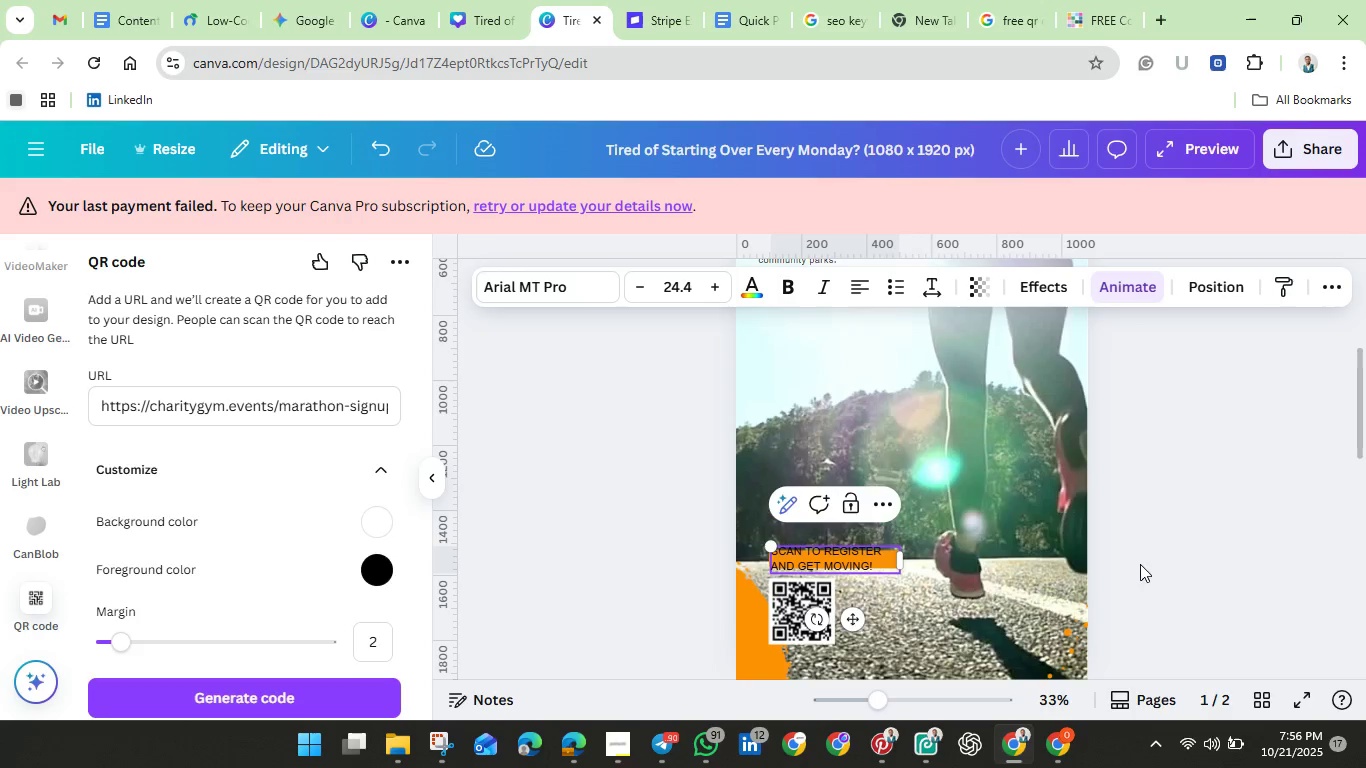 
wait(5.12)
 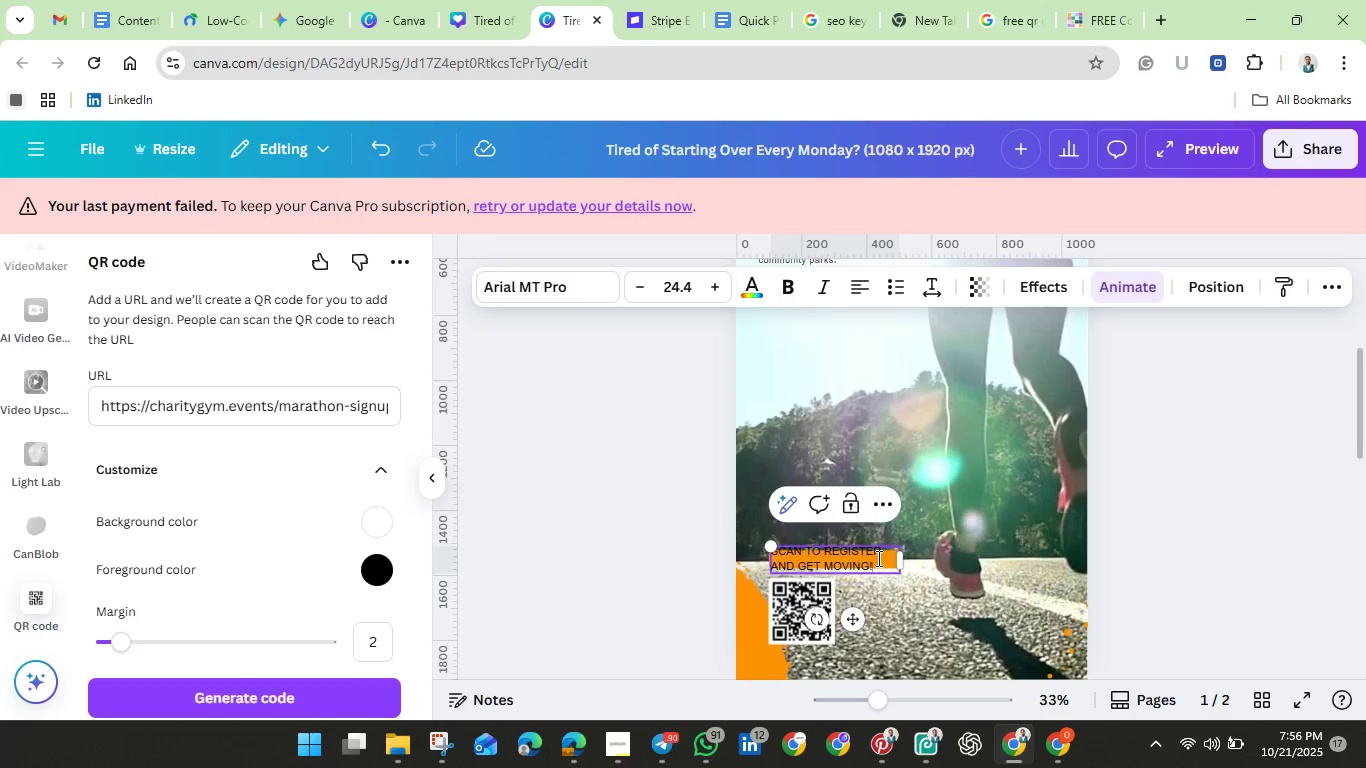 
left_click([1177, 530])
 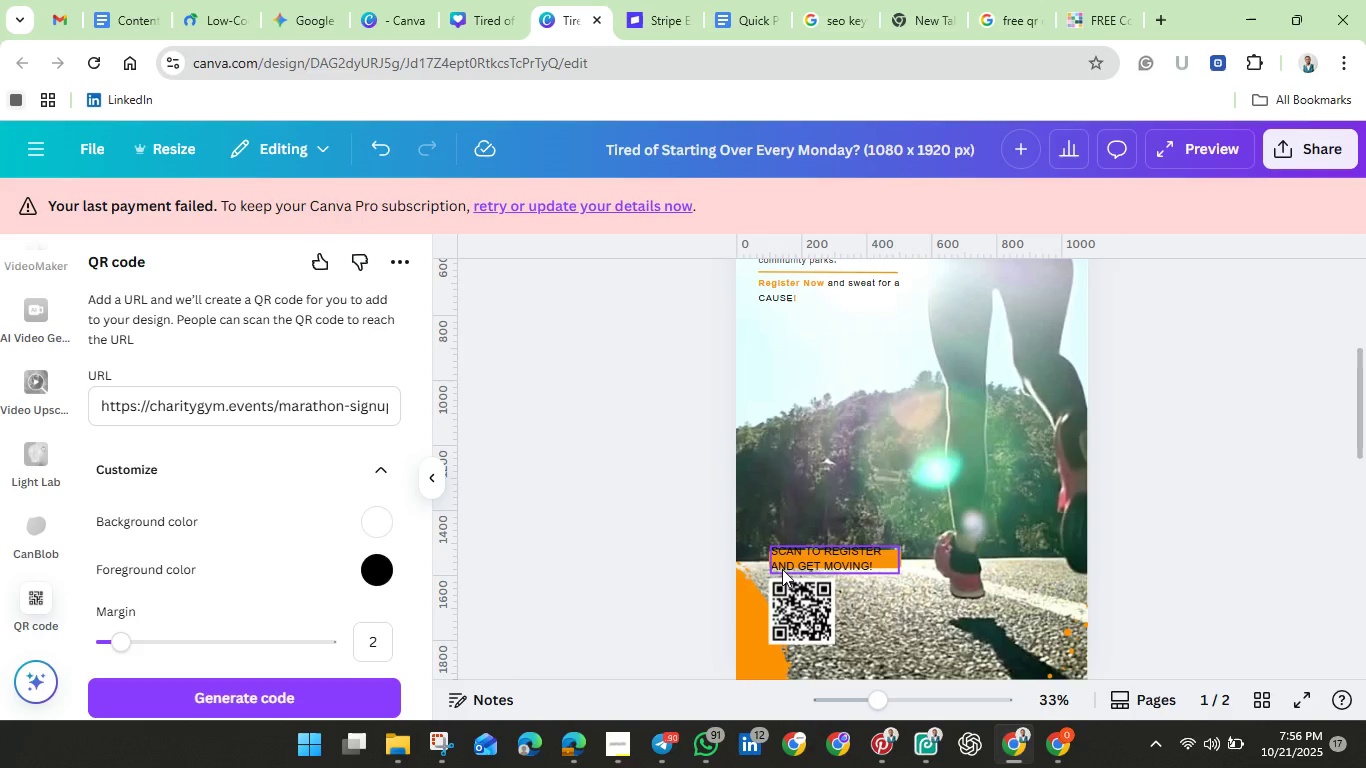 
left_click_drag(start_coordinate=[803, 559], to_coordinate=[807, 510])
 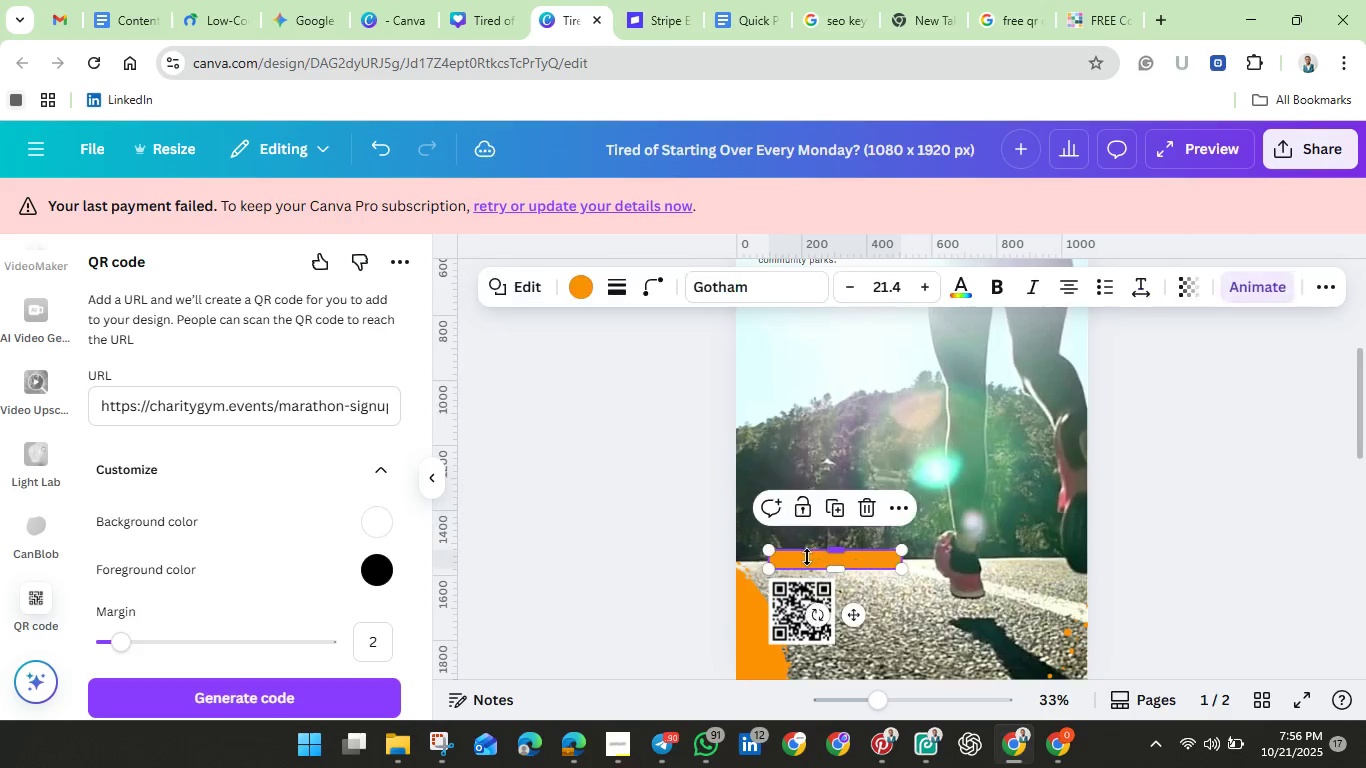 
left_click([807, 557])
 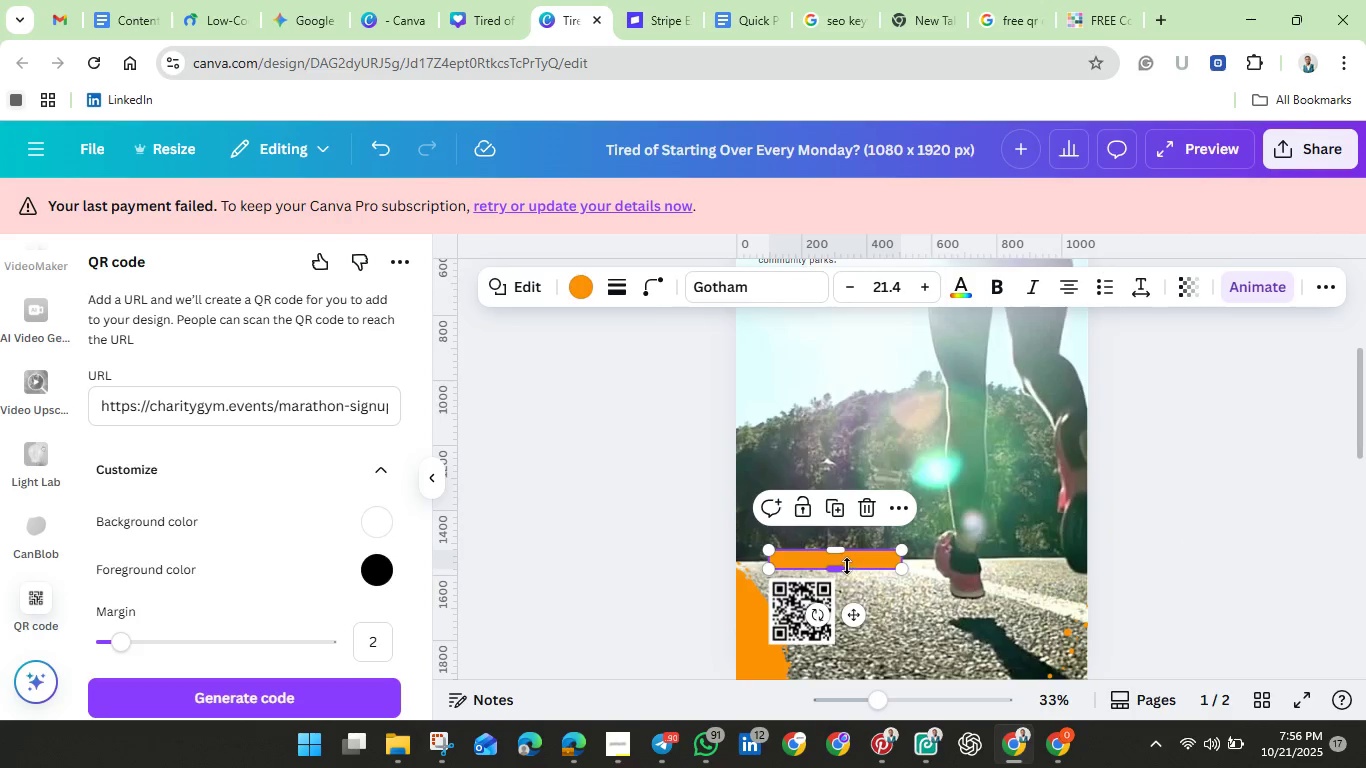 
left_click_drag(start_coordinate=[847, 573], to_coordinate=[871, 670])
 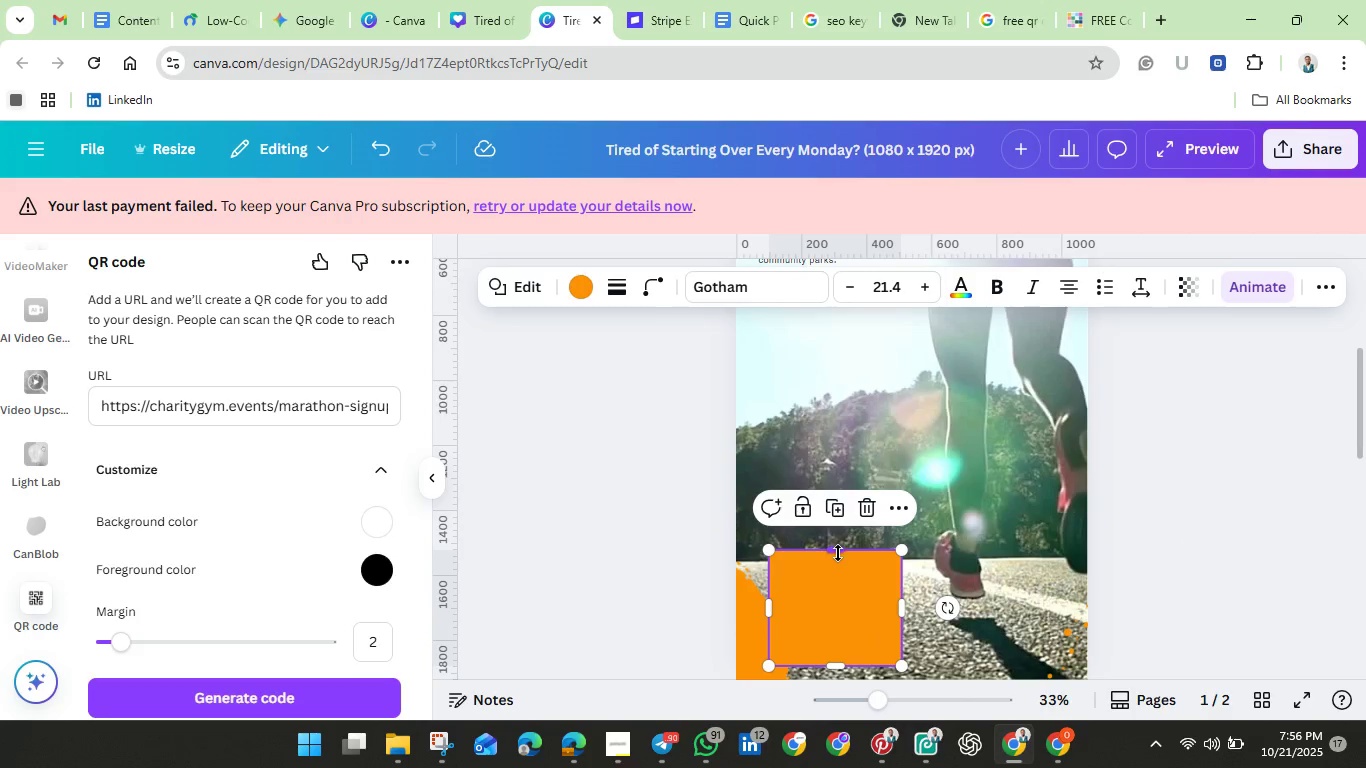 
left_click_drag(start_coordinate=[838, 553], to_coordinate=[834, 543])
 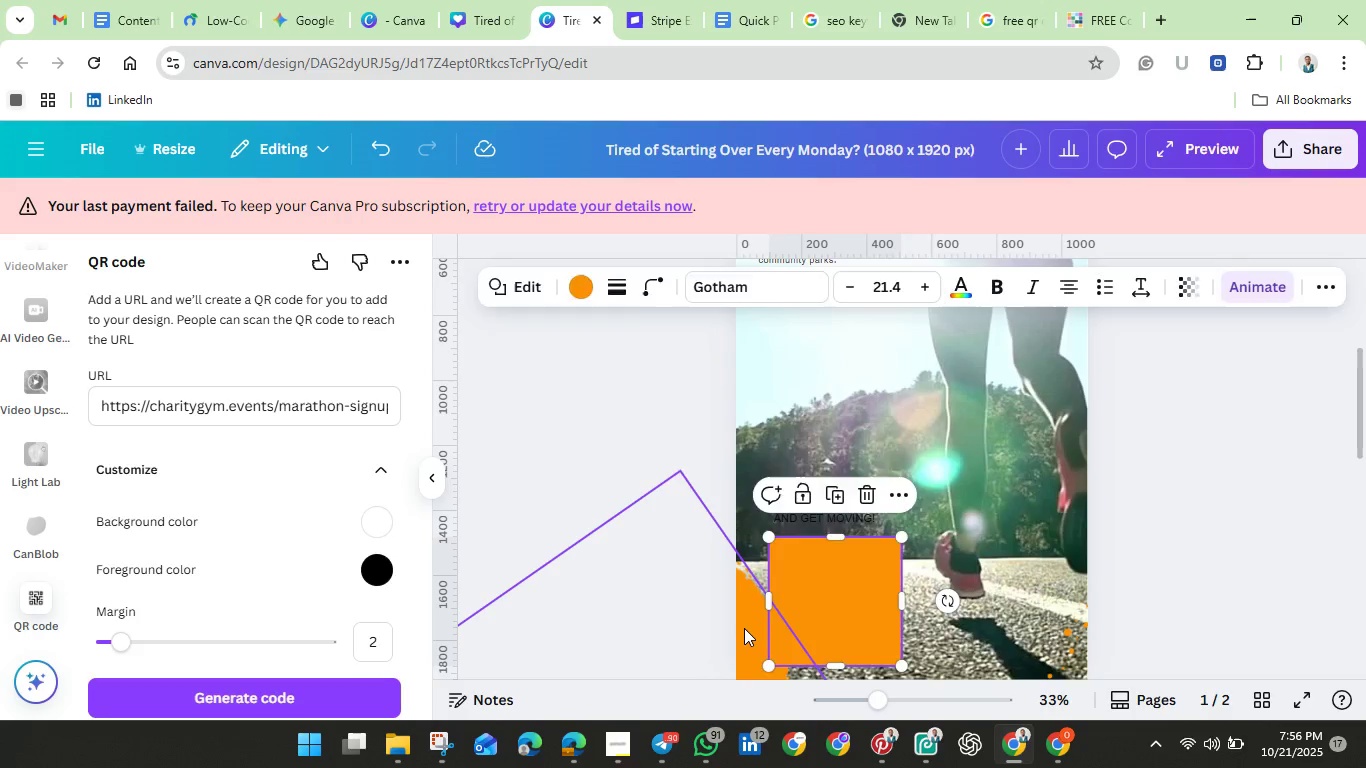 
left_click([744, 628])
 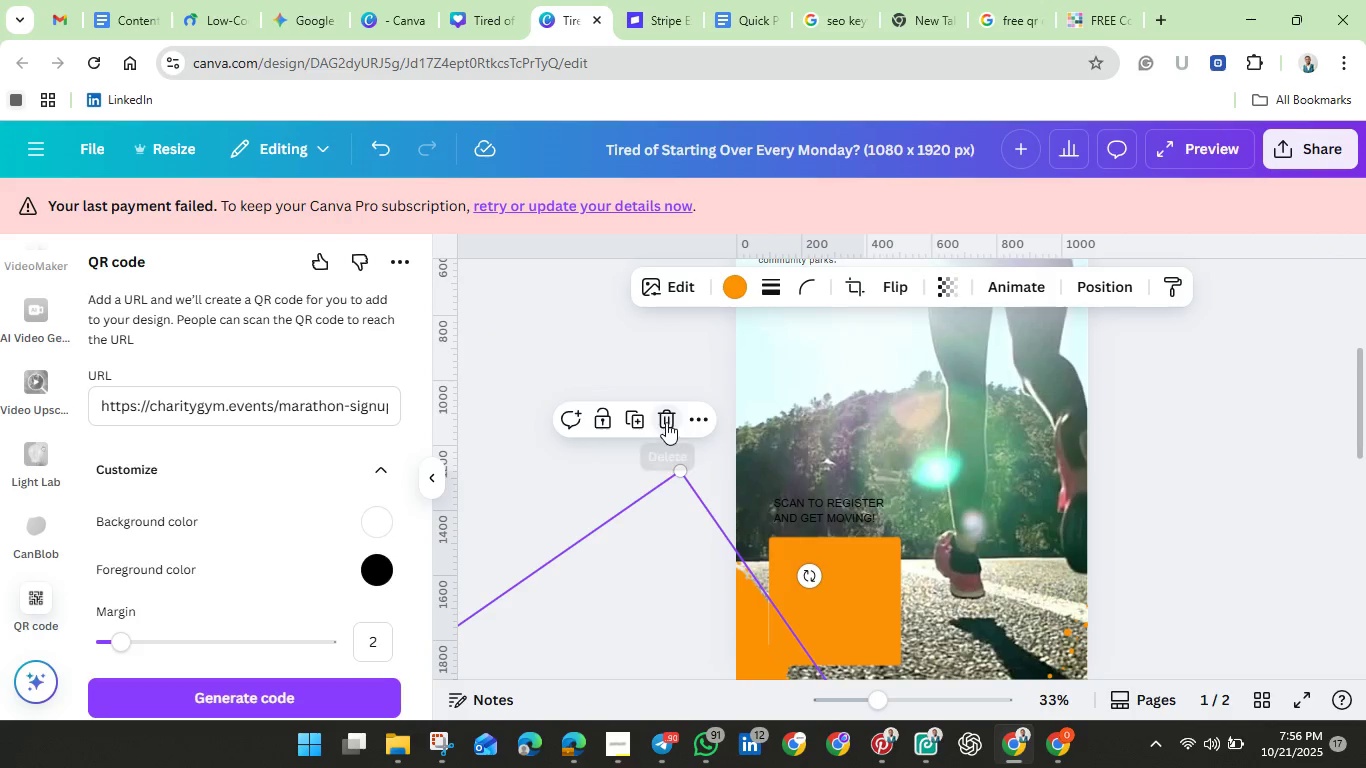 
left_click([666, 422])
 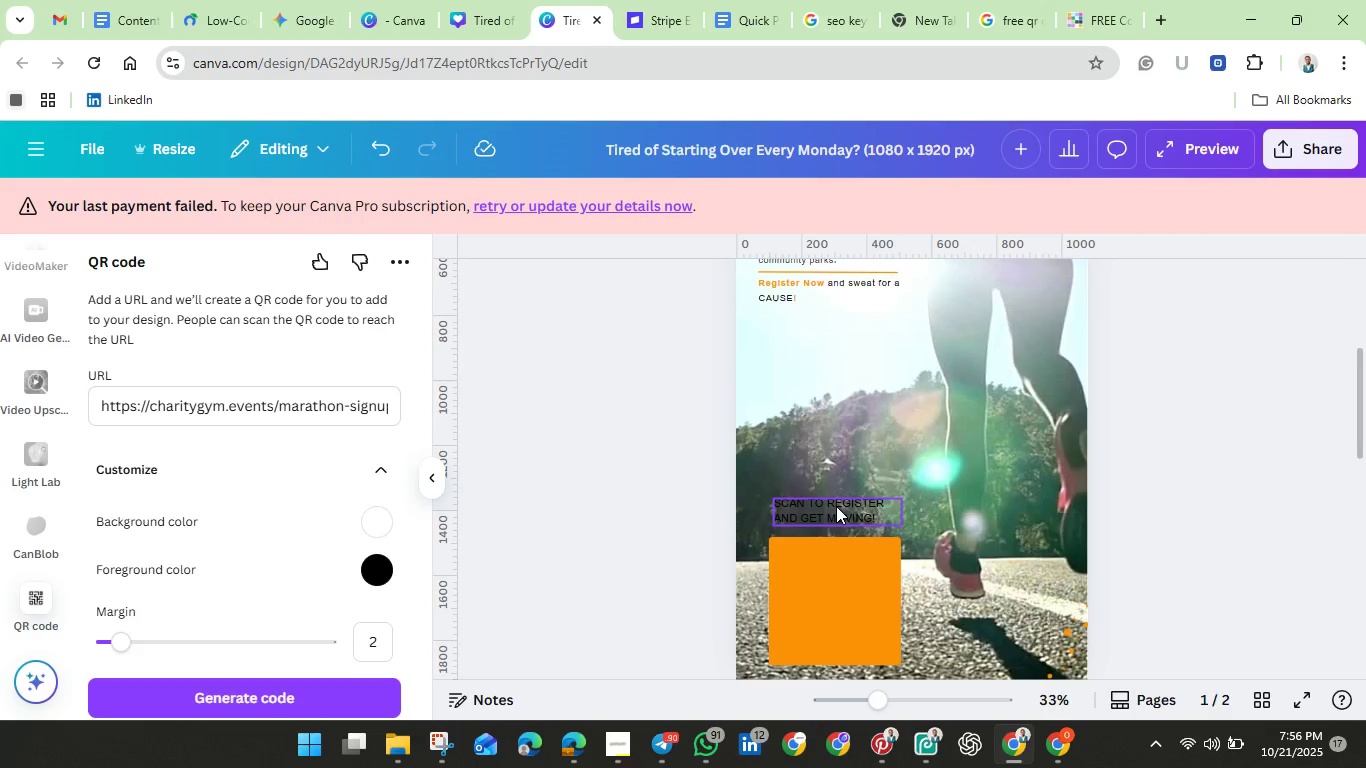 
left_click([836, 506])
 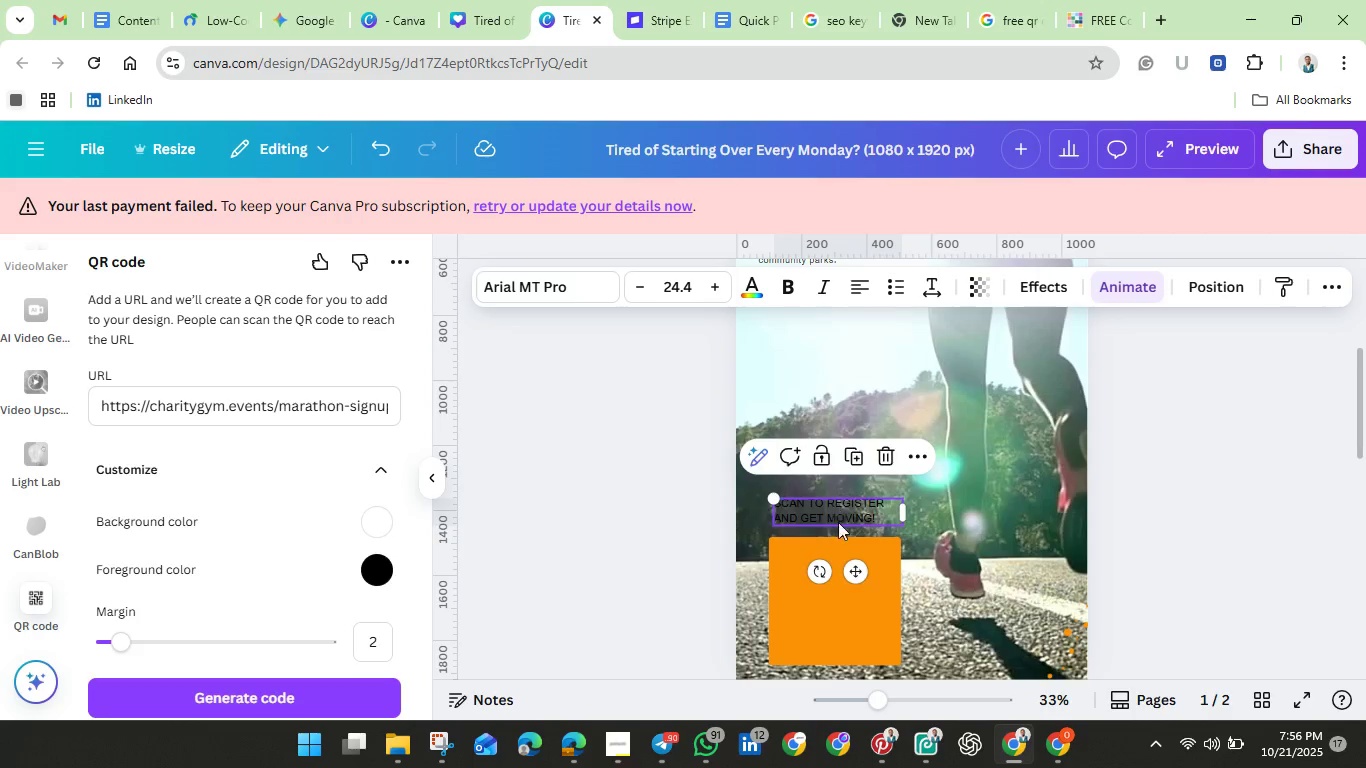 
left_click_drag(start_coordinate=[836, 506], to_coordinate=[834, 546])
 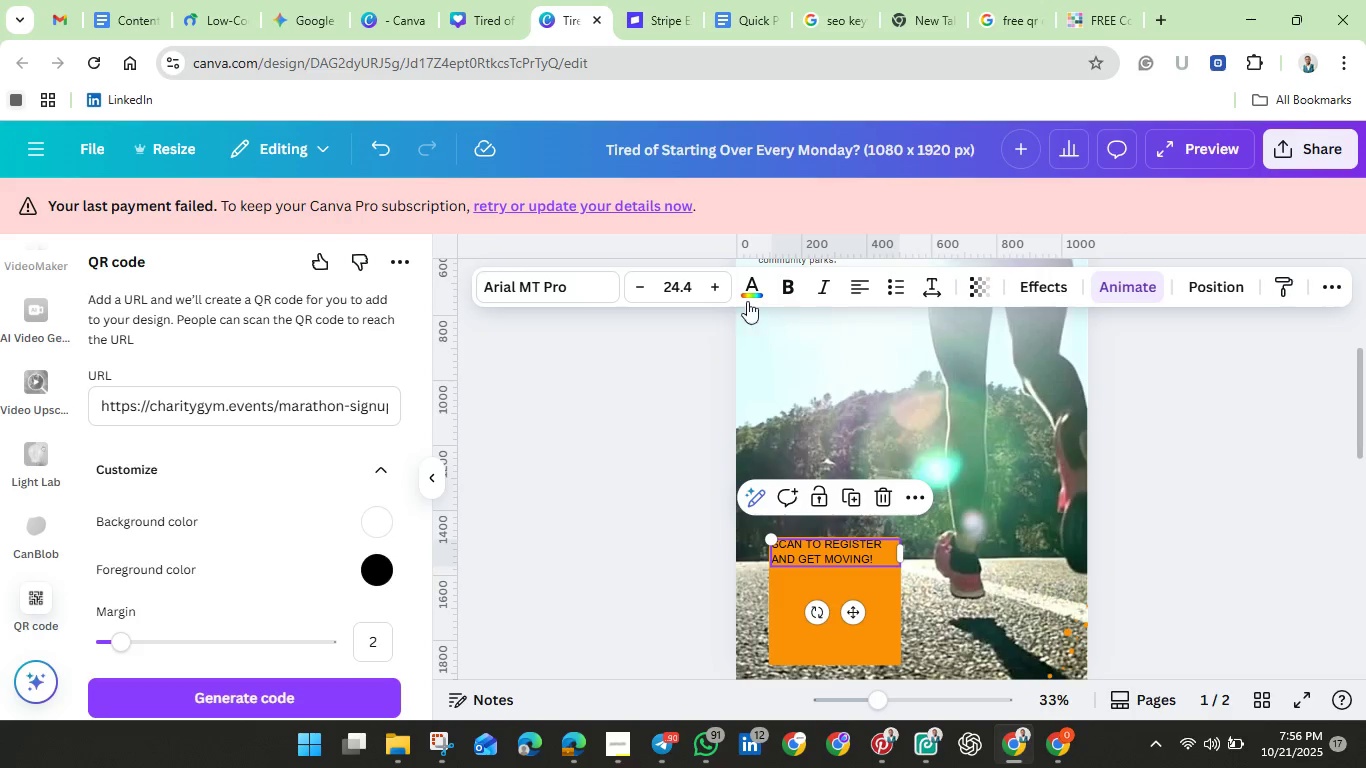 
left_click([785, 287])
 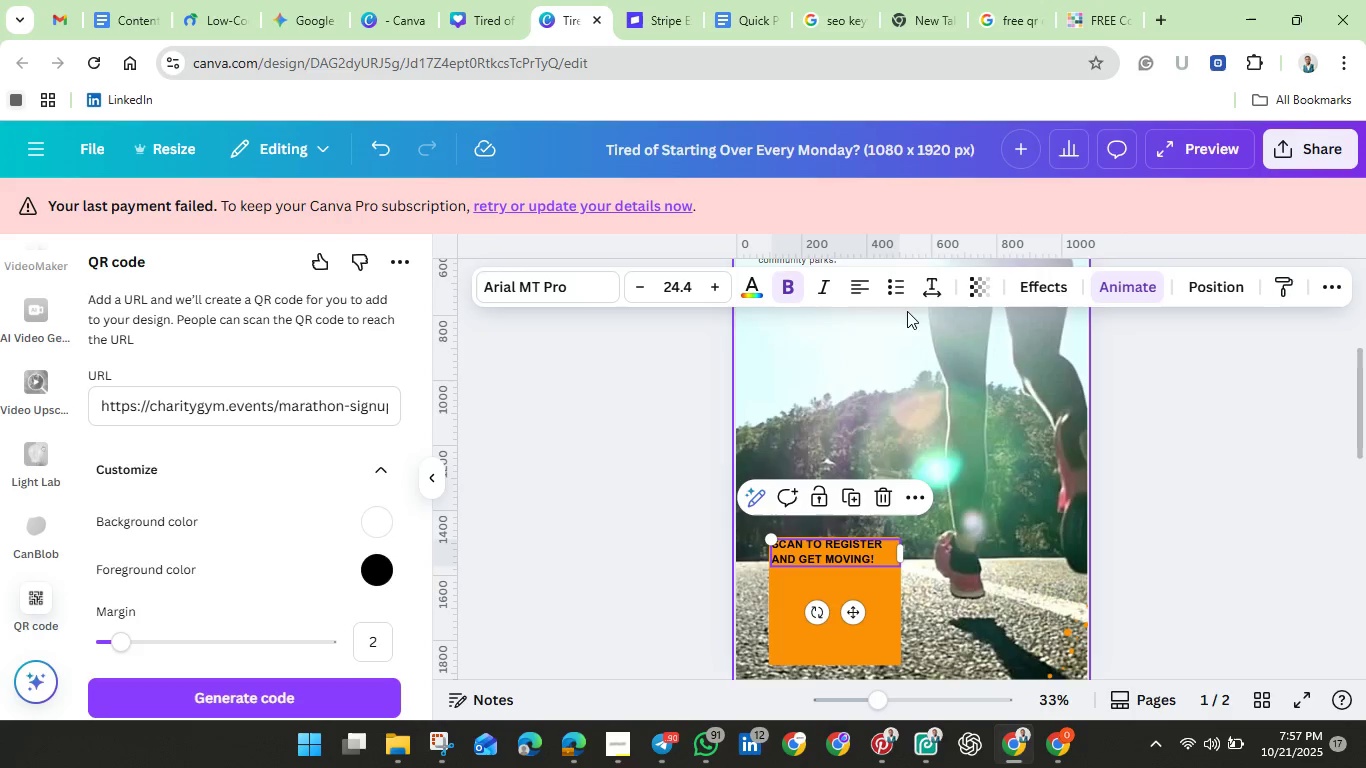 
left_click([857, 292])
 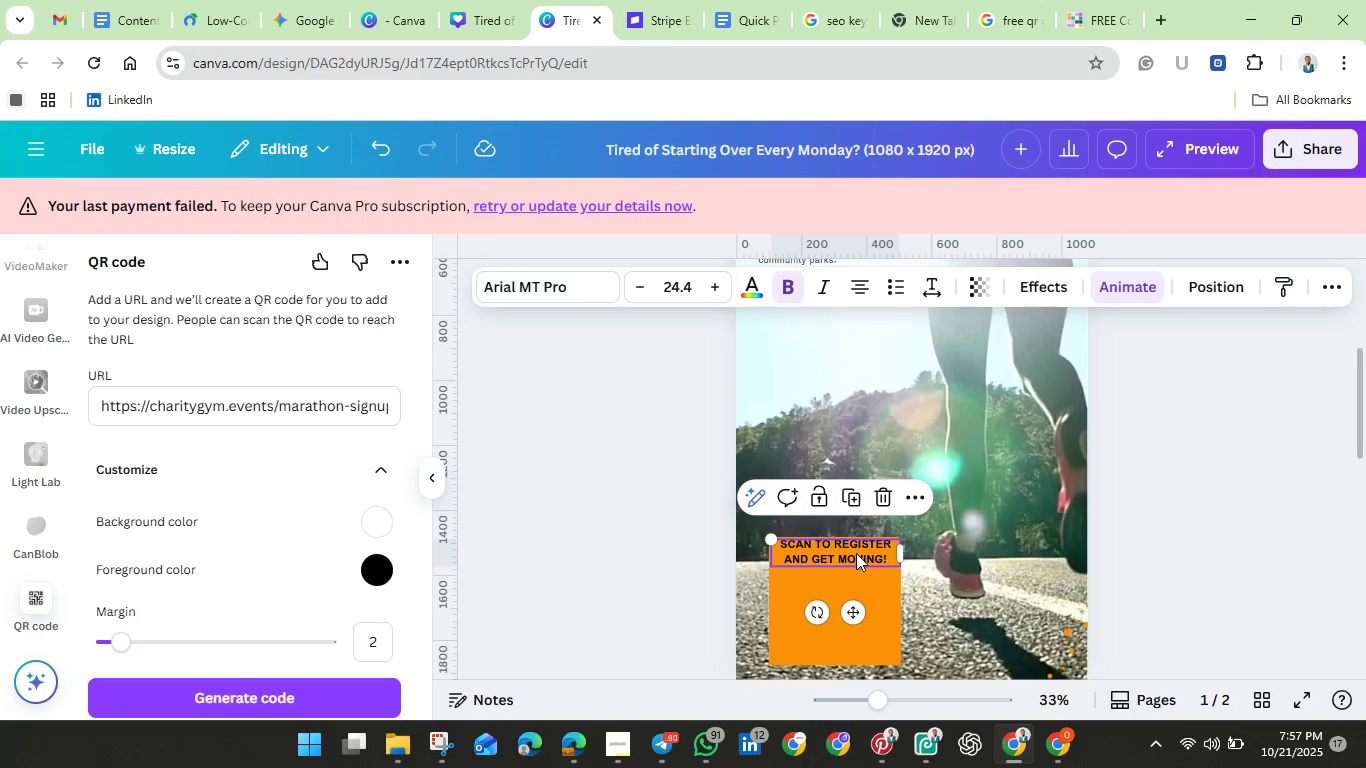 
left_click_drag(start_coordinate=[856, 552], to_coordinate=[856, 557])
 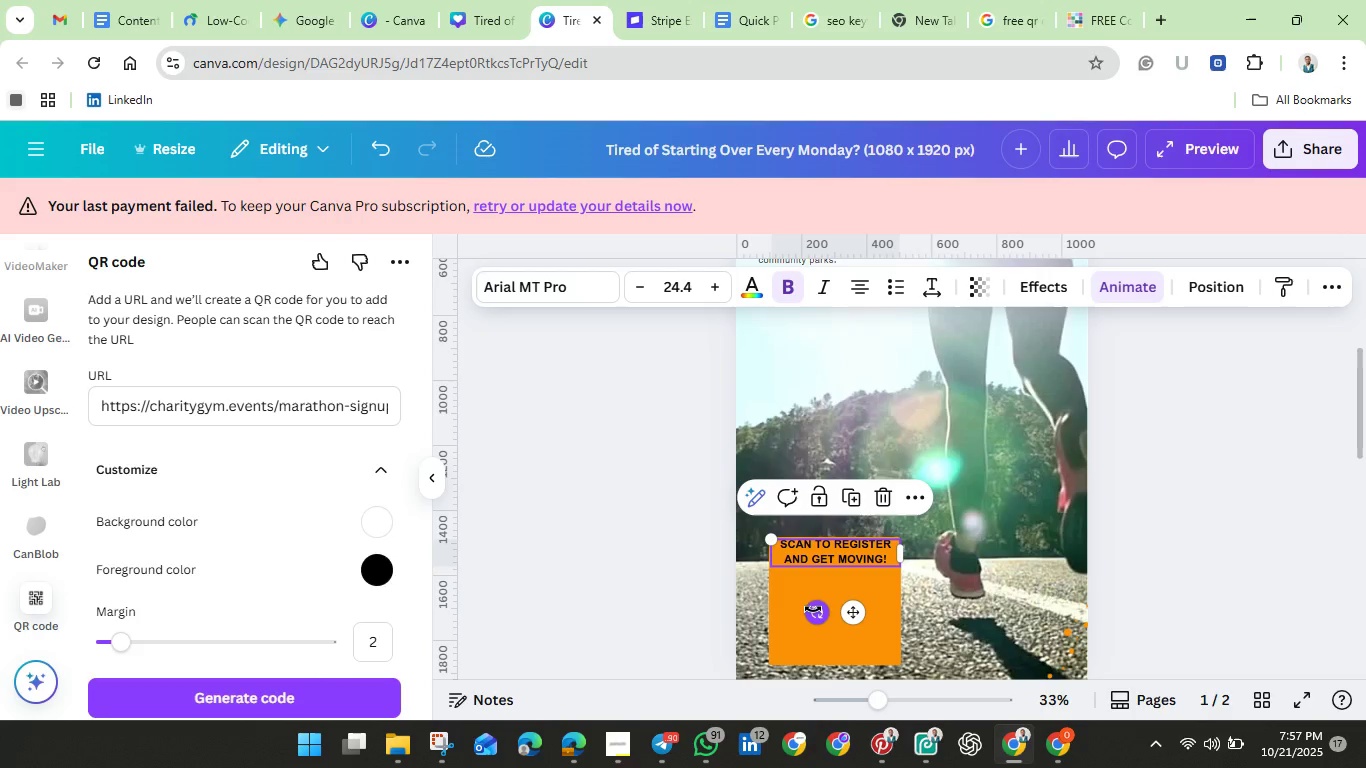 
left_click([813, 609])
 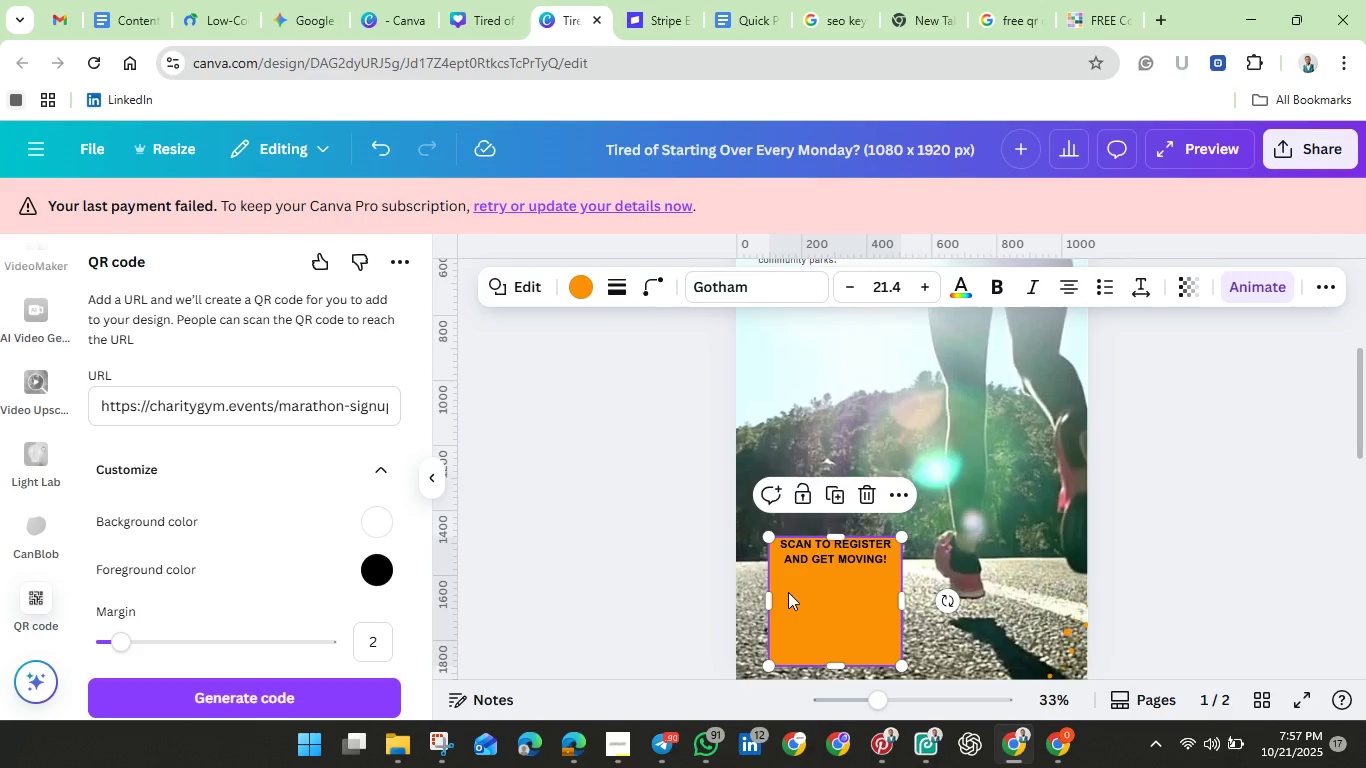 
left_click([788, 592])
 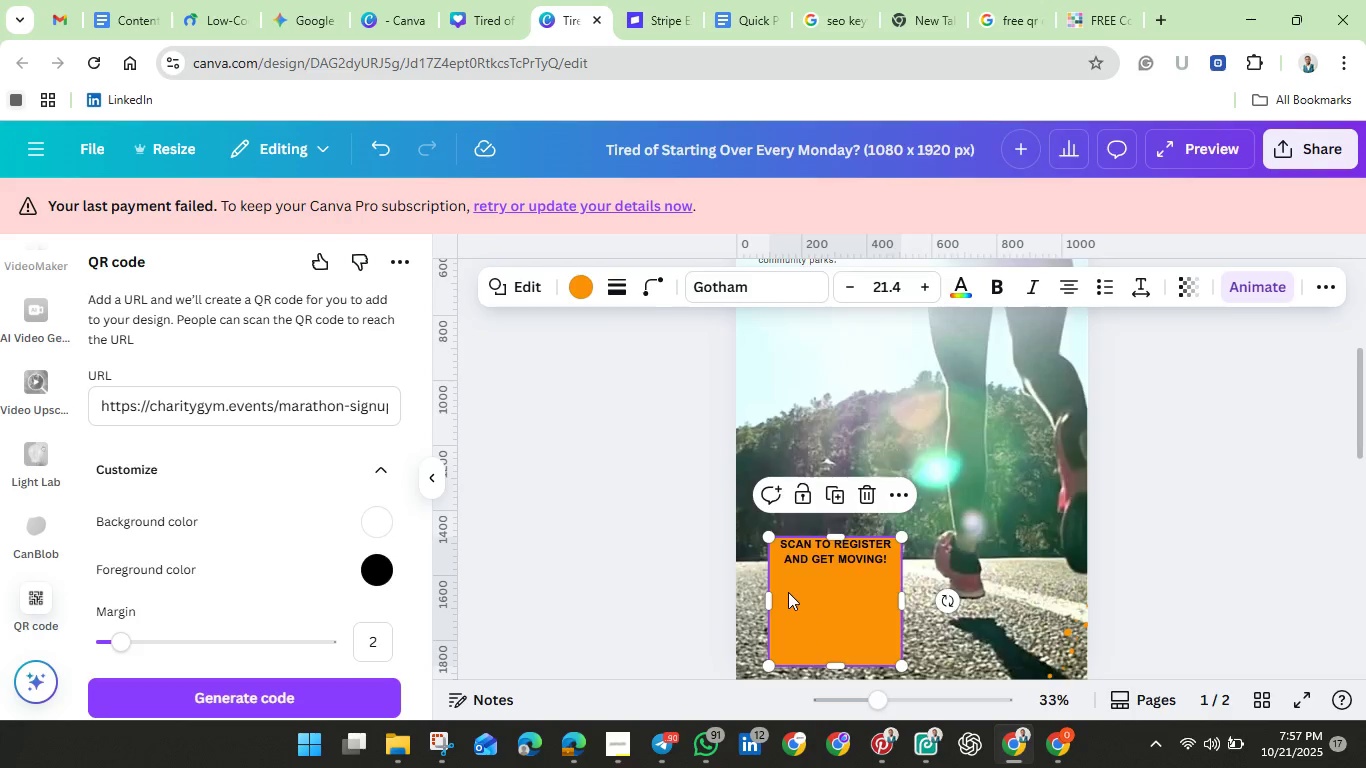 
right_click([788, 592])
 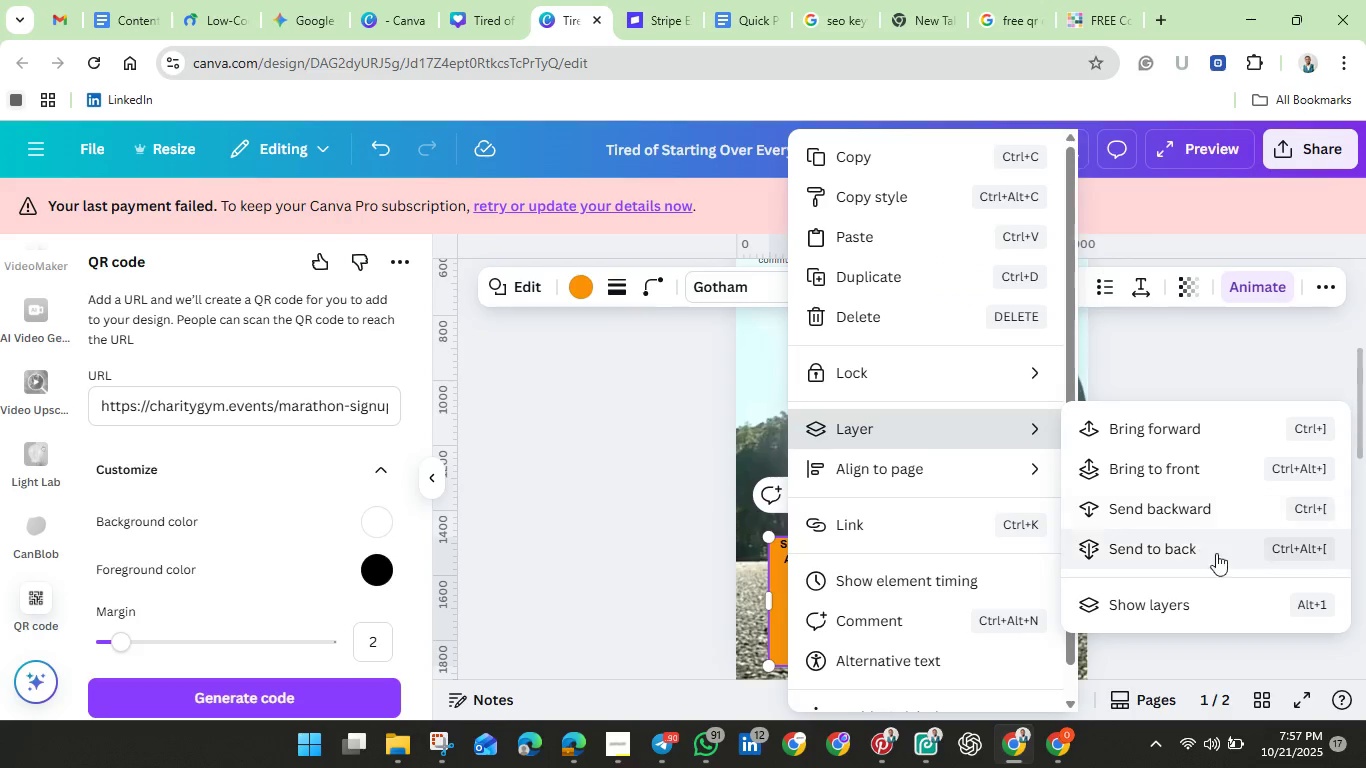 
left_click([1177, 544])
 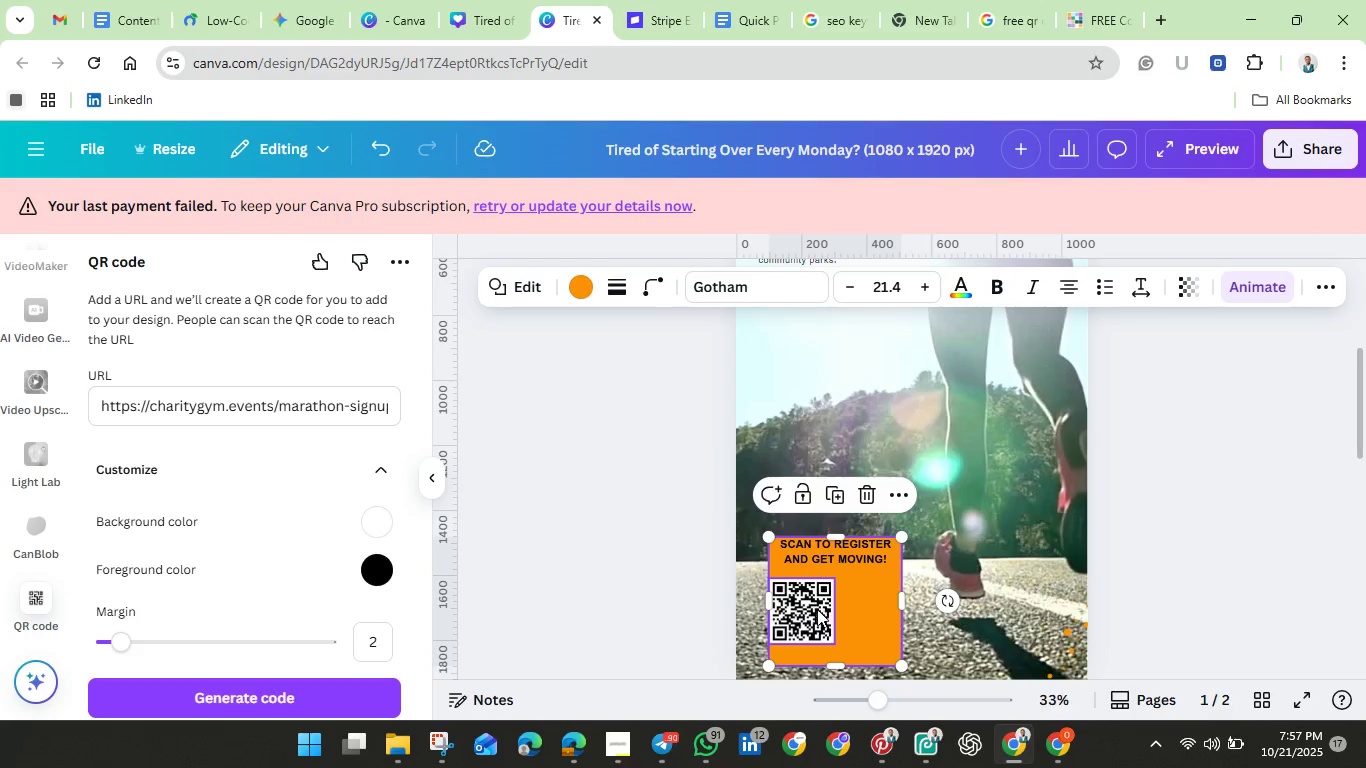 
left_click_drag(start_coordinate=[816, 609], to_coordinate=[846, 612])
 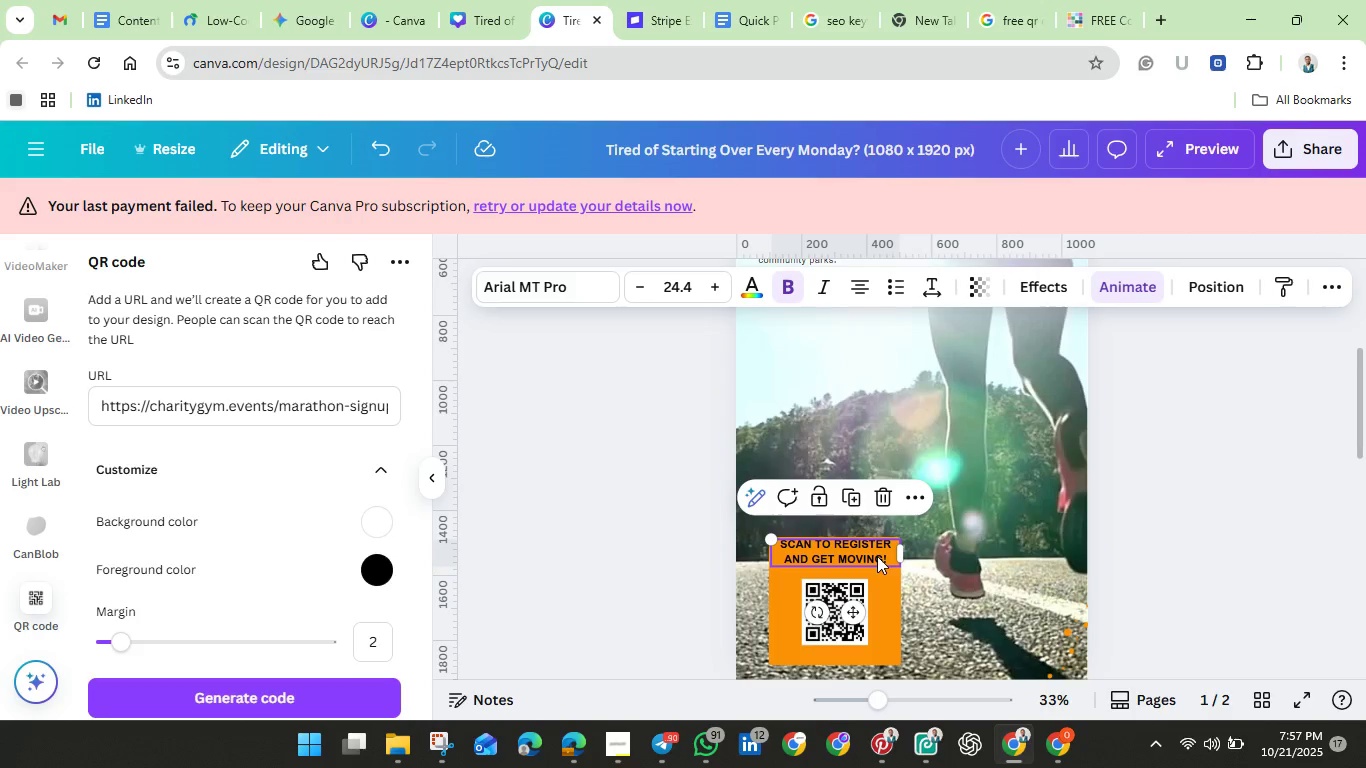 
left_click_drag(start_coordinate=[875, 555], to_coordinate=[875, 563])
 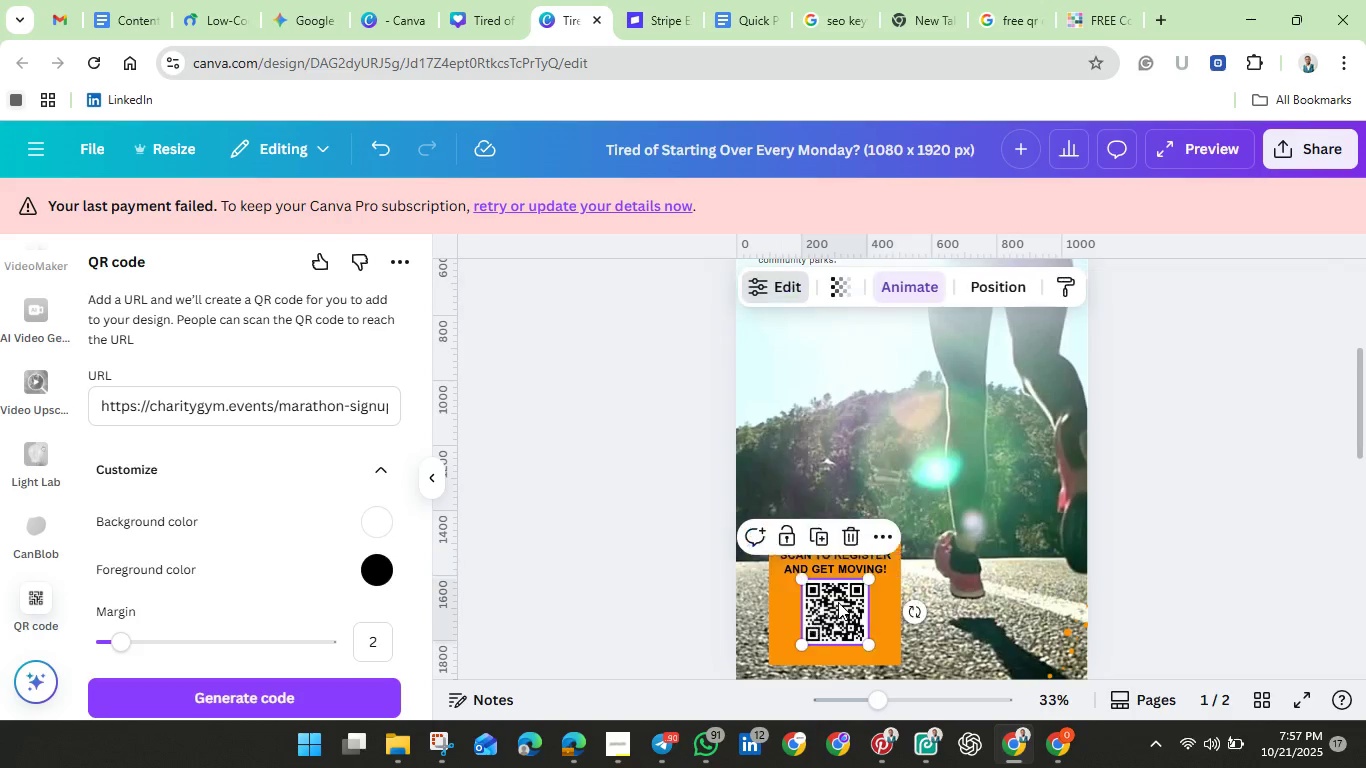 
left_click_drag(start_coordinate=[838, 602], to_coordinate=[838, 609])
 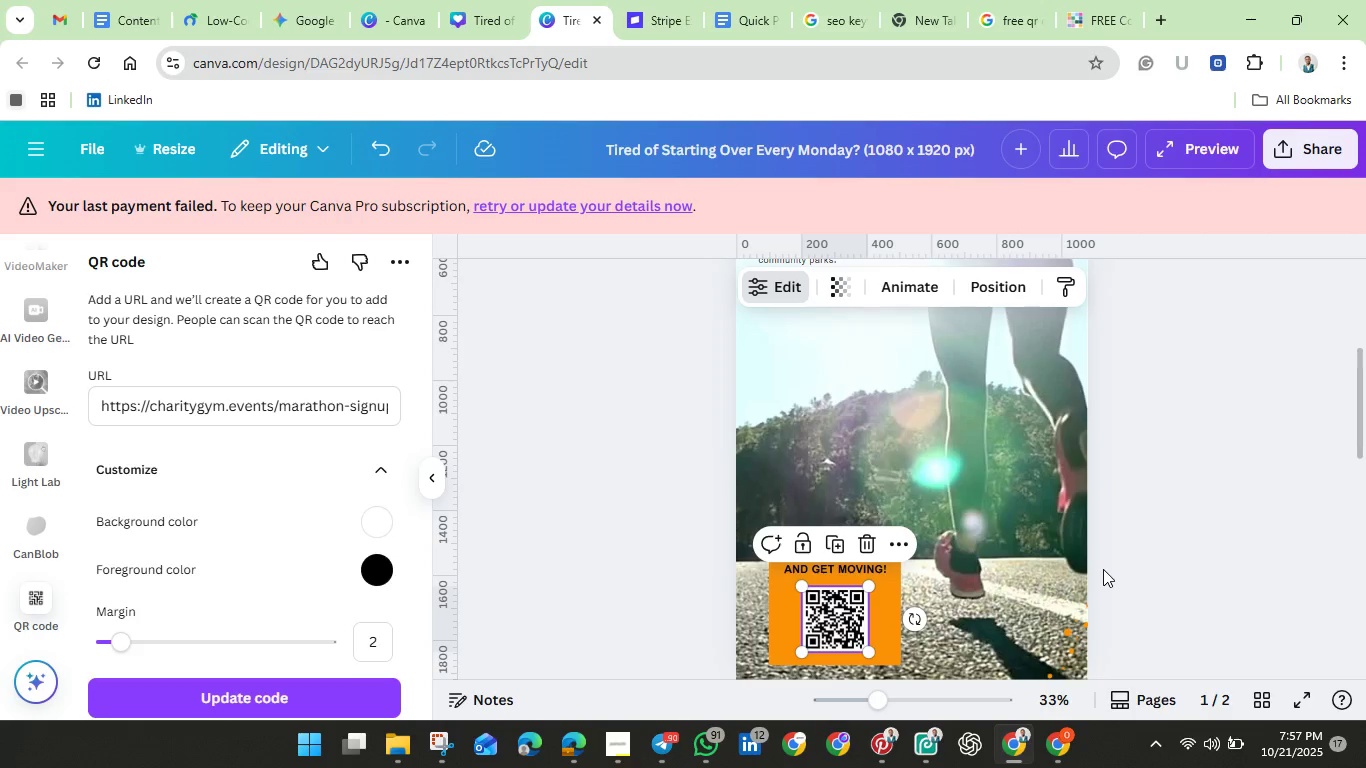 
left_click([1103, 569])
 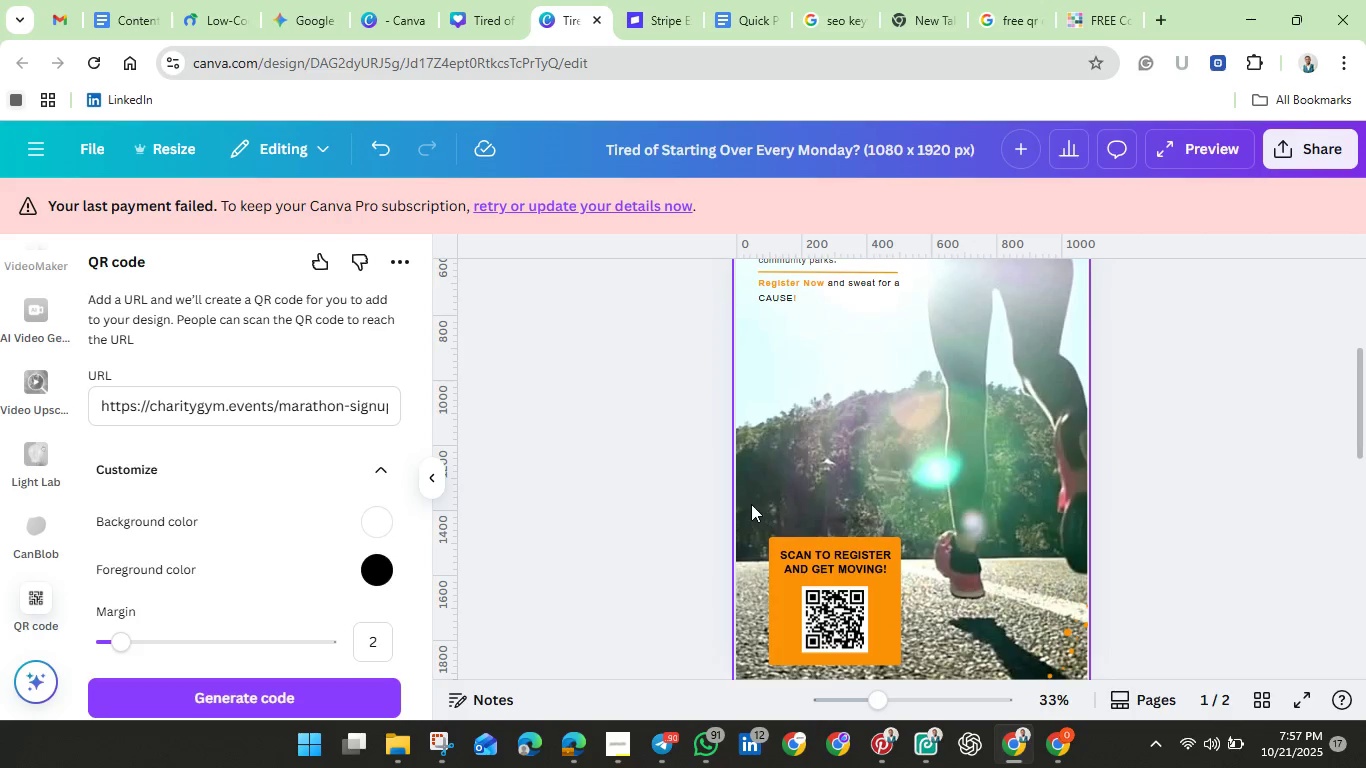 
left_click_drag(start_coordinate=[749, 502], to_coordinate=[851, 641])
 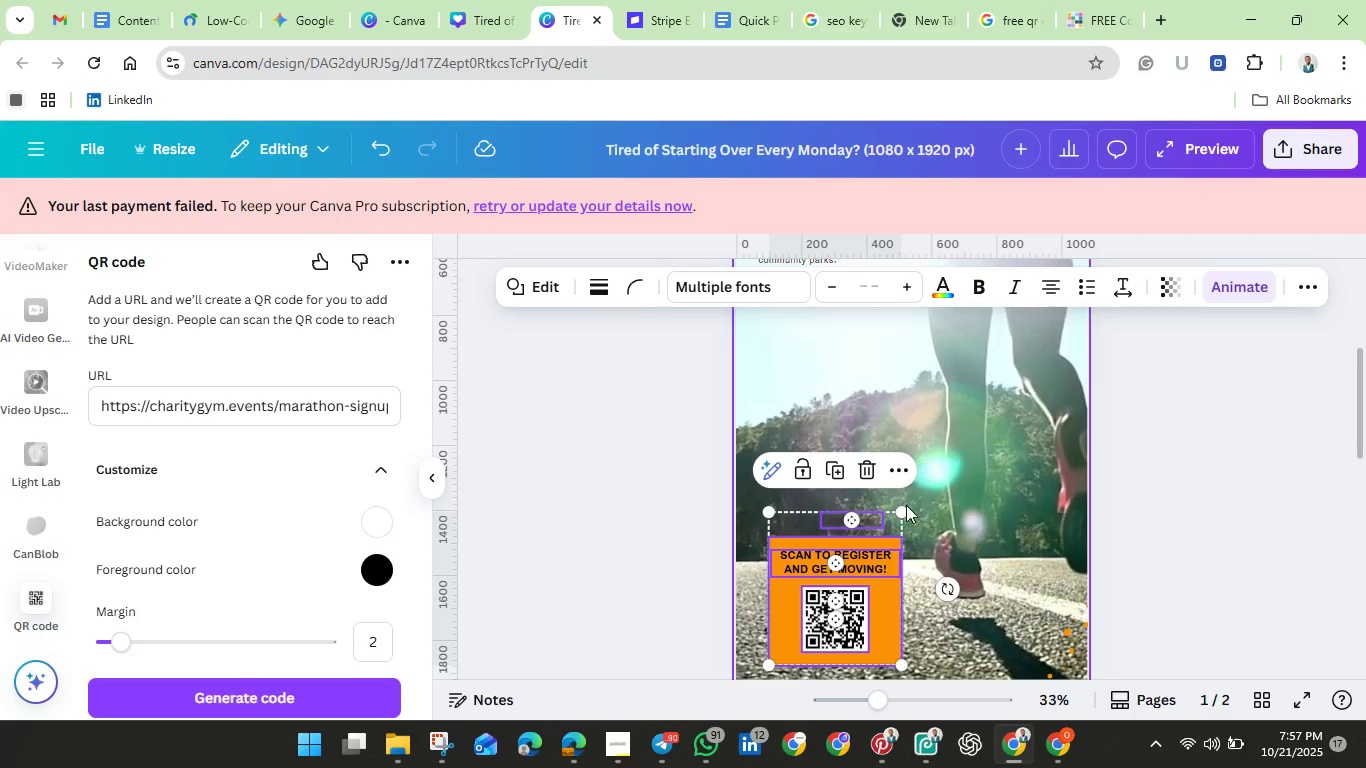 
left_click([913, 502])
 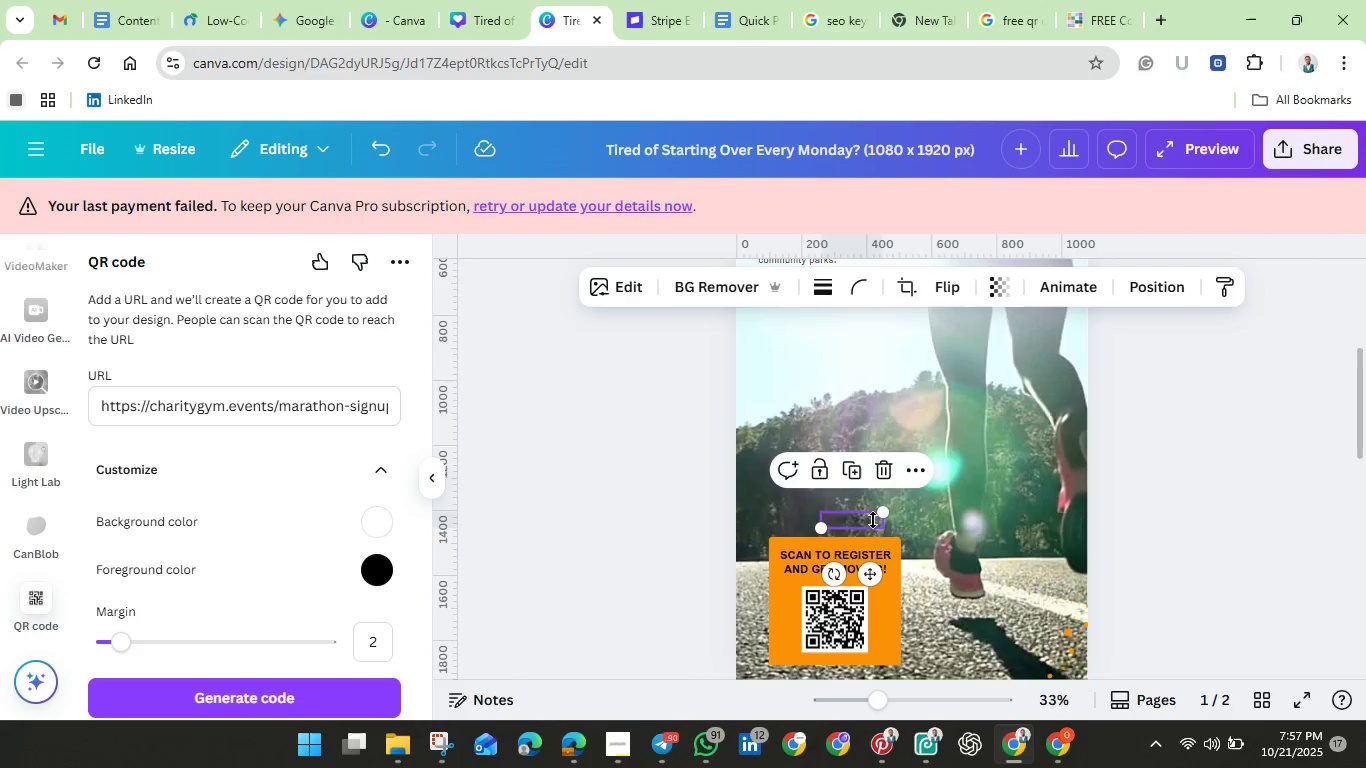 
left_click([873, 520])
 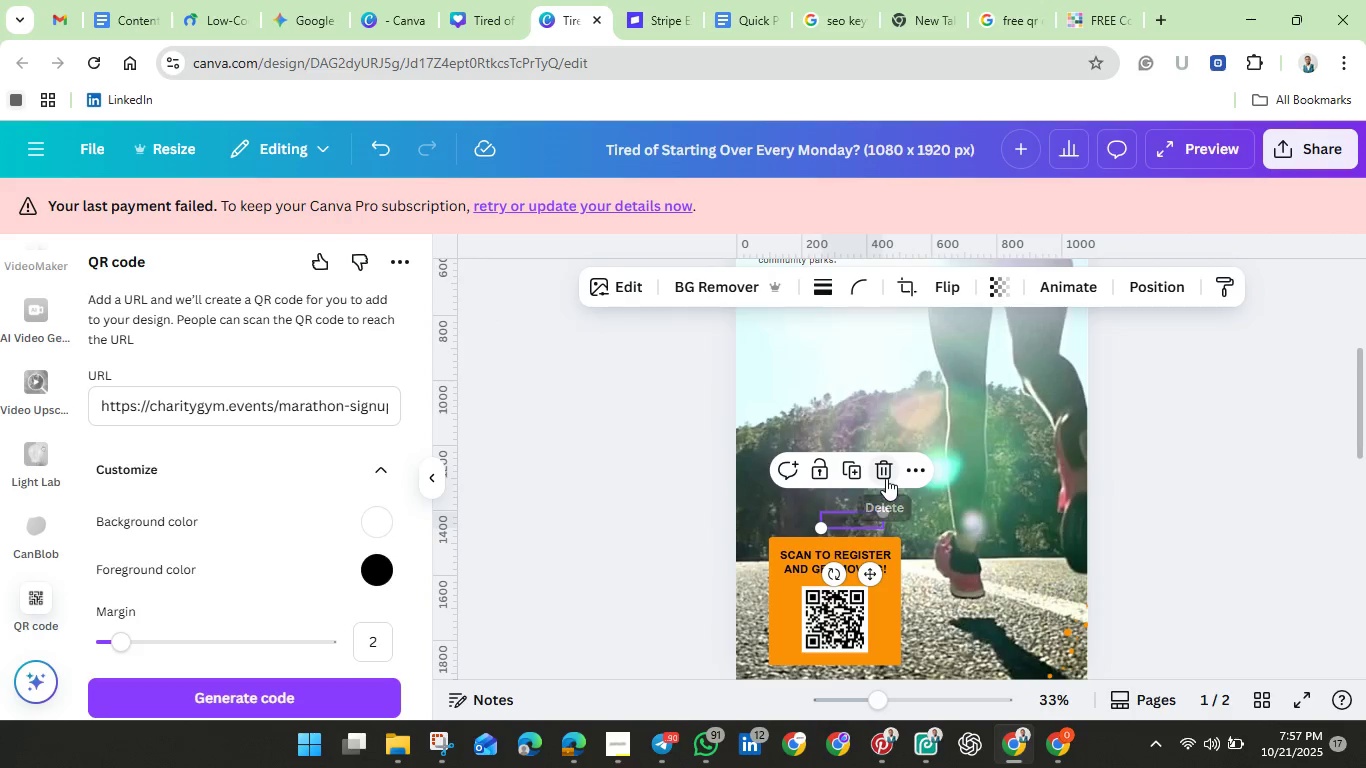 
left_click([886, 478])
 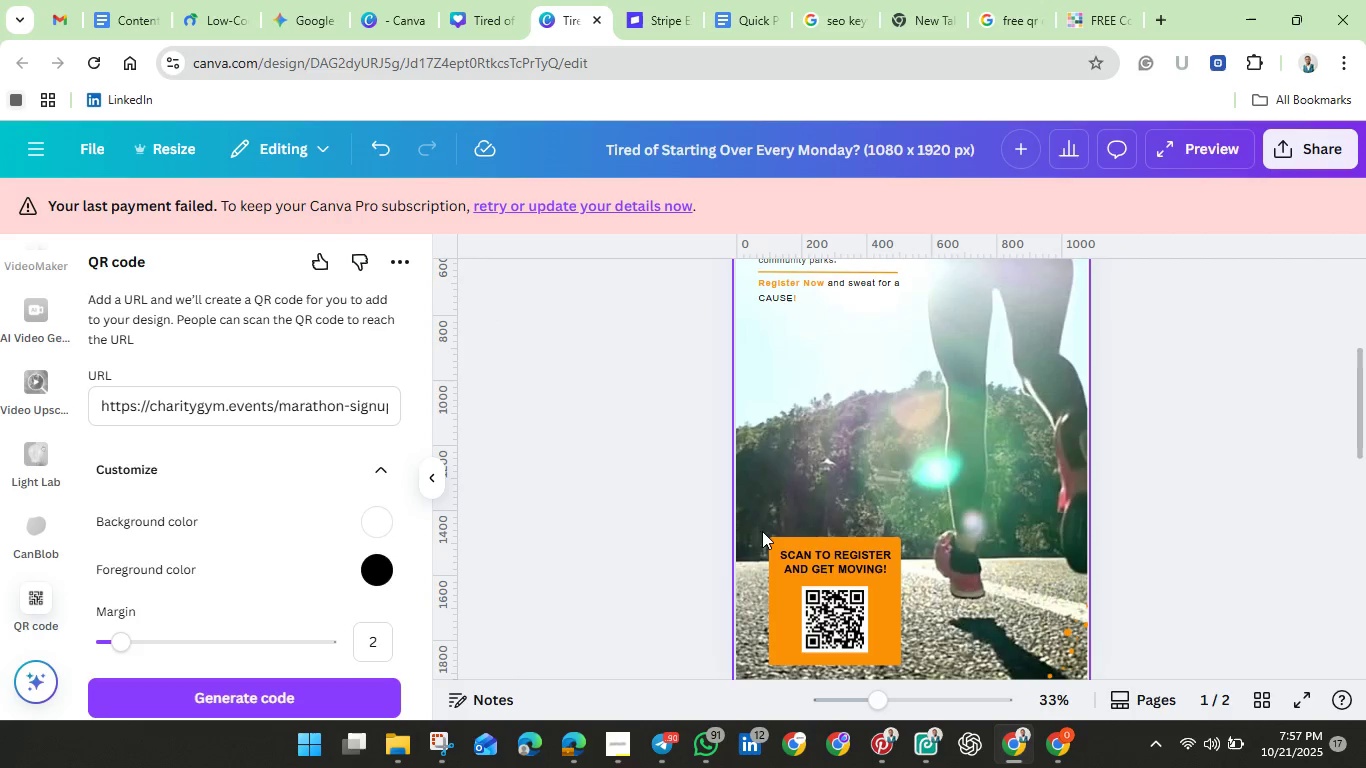 
left_click_drag(start_coordinate=[762, 531], to_coordinate=[887, 661])
 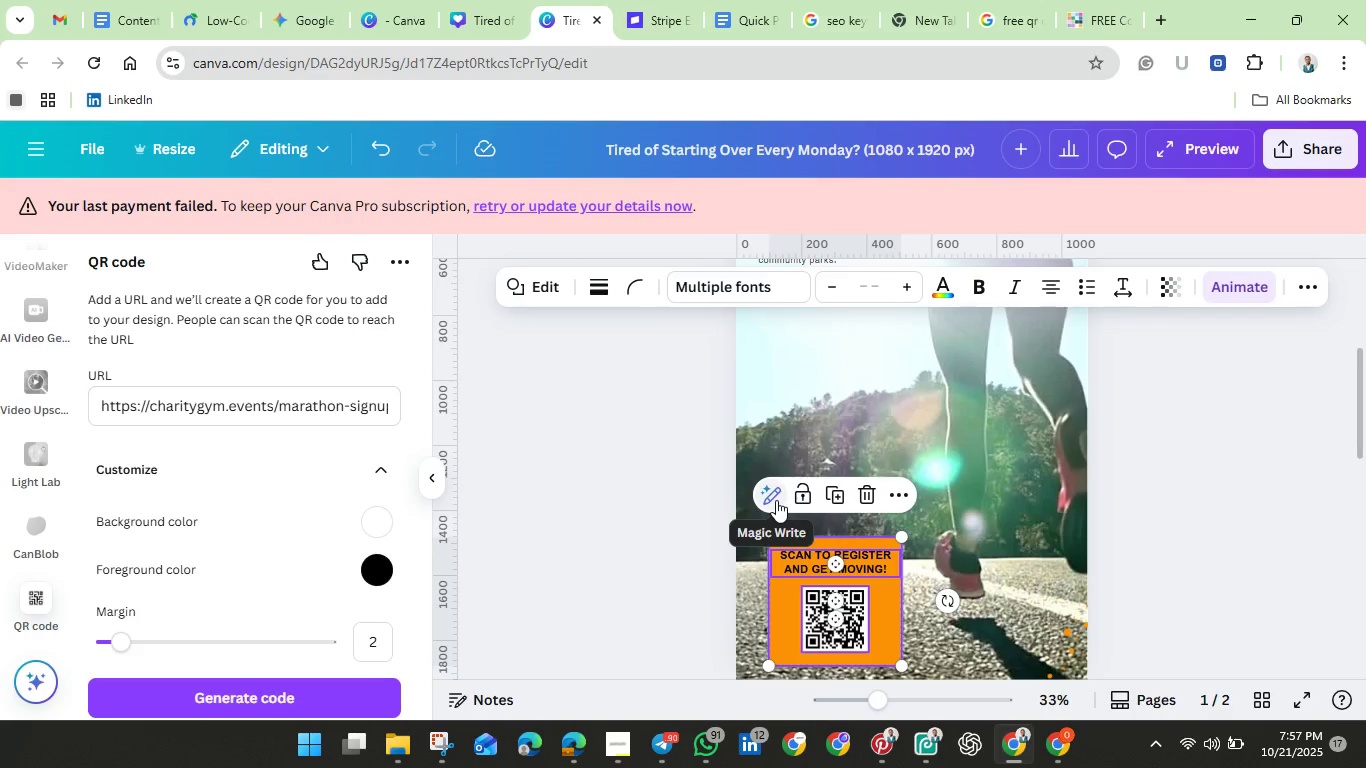 
wait(7.32)
 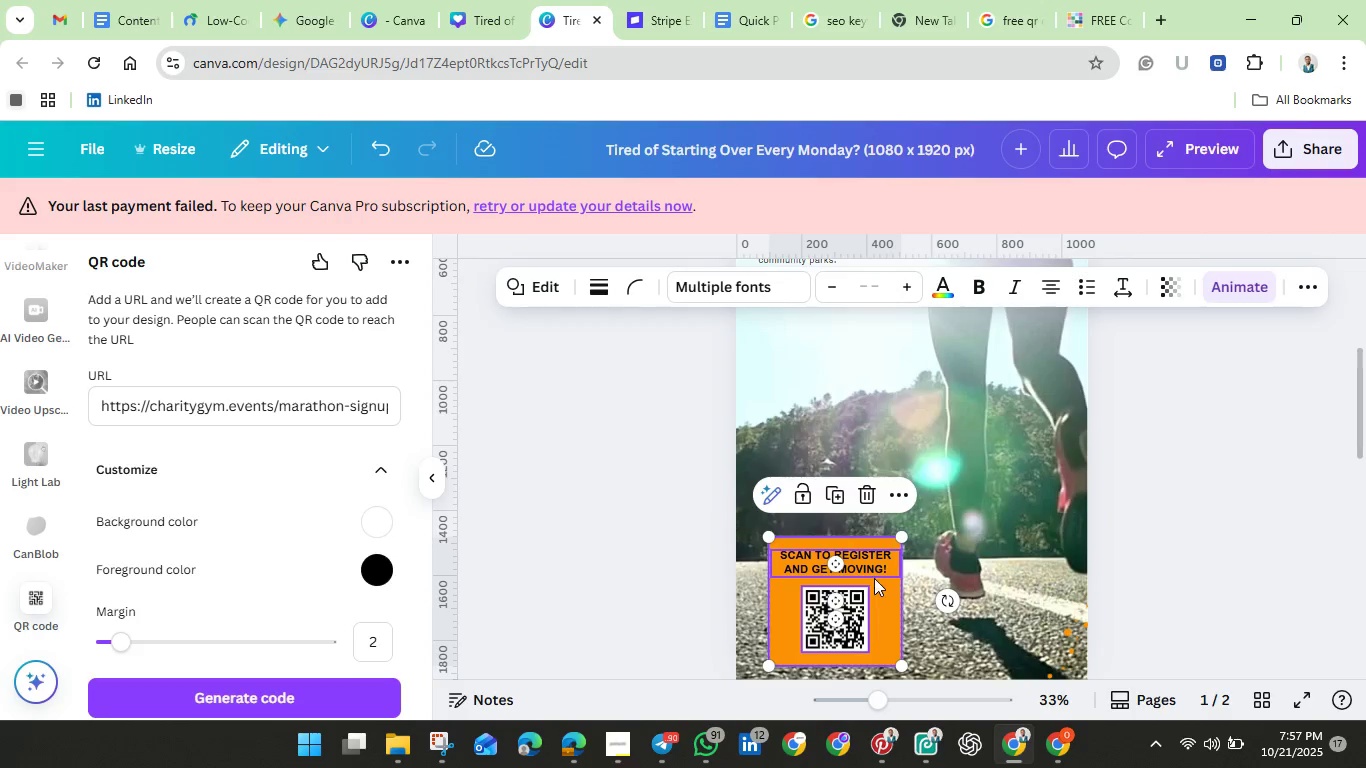 
left_click([897, 493])
 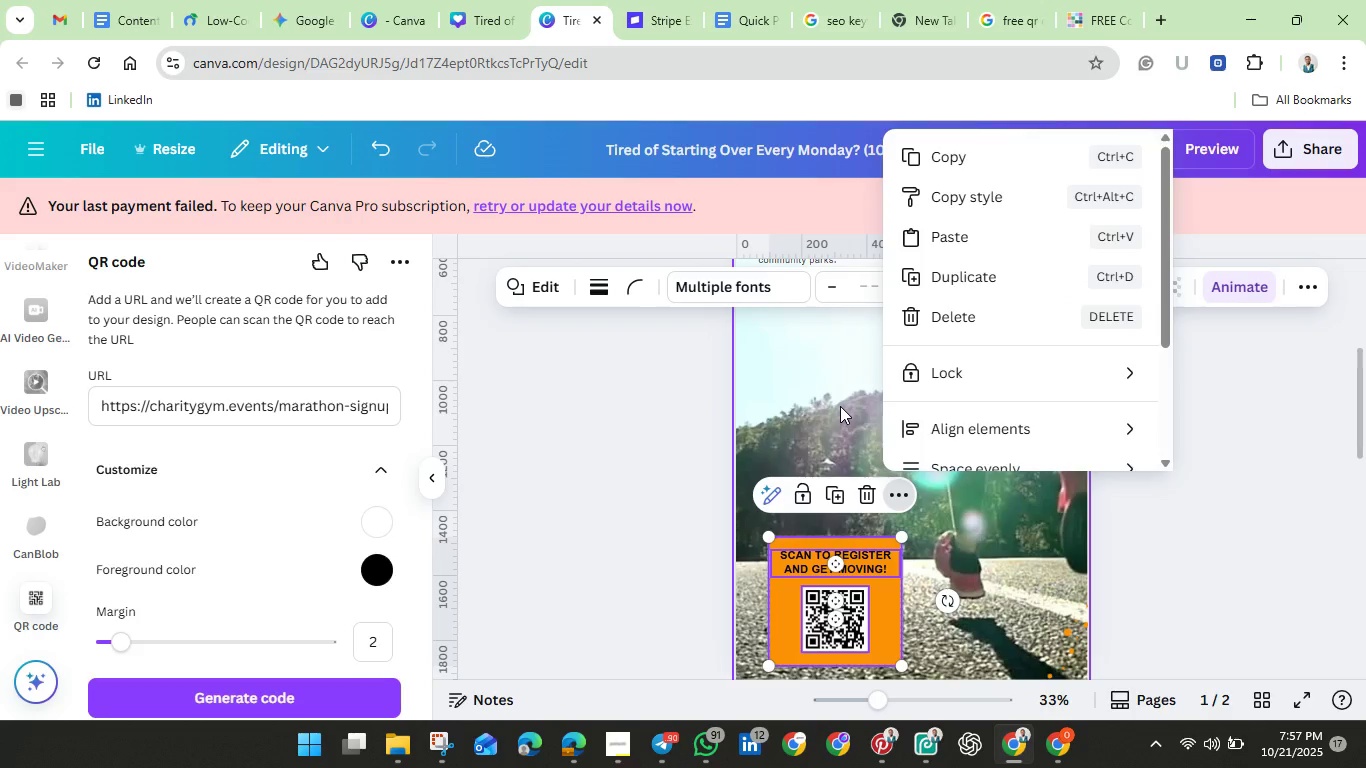 
left_click([840, 406])
 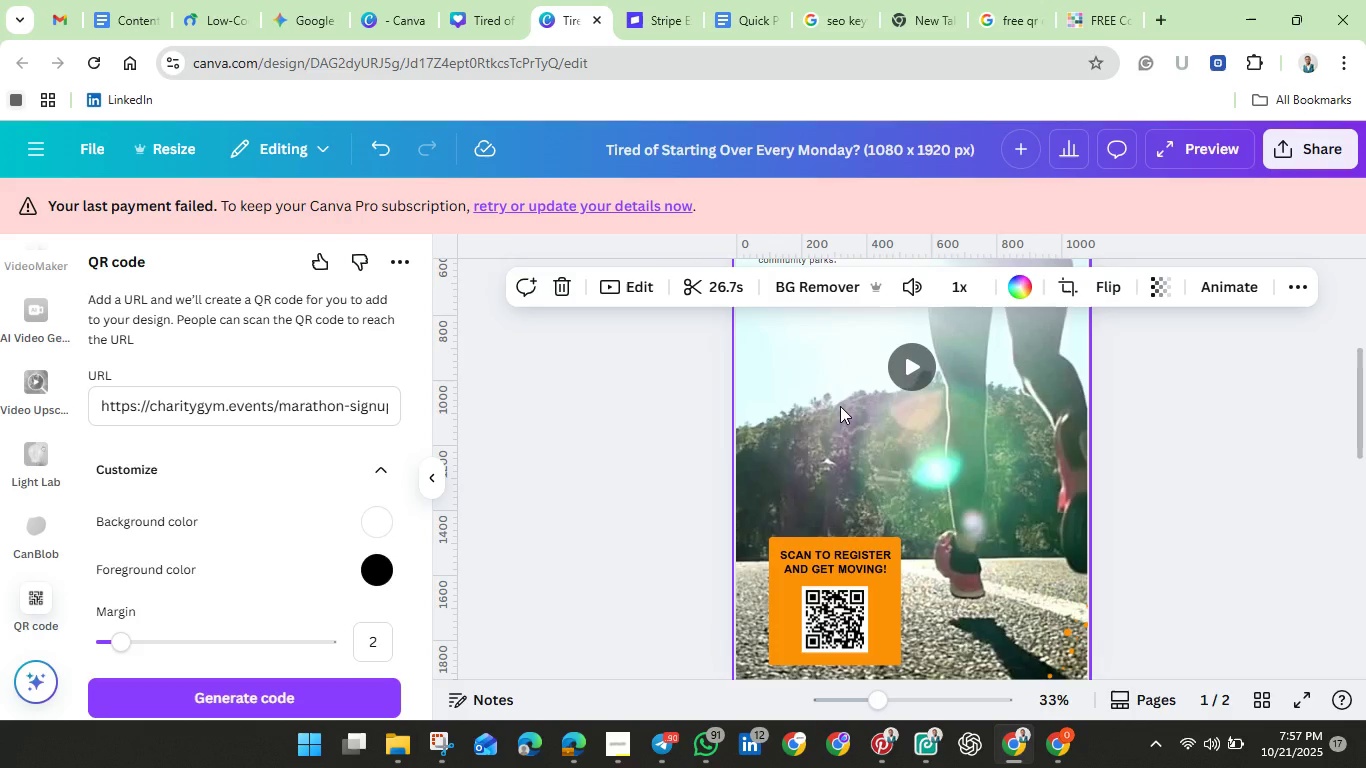 
left_click([840, 406])
 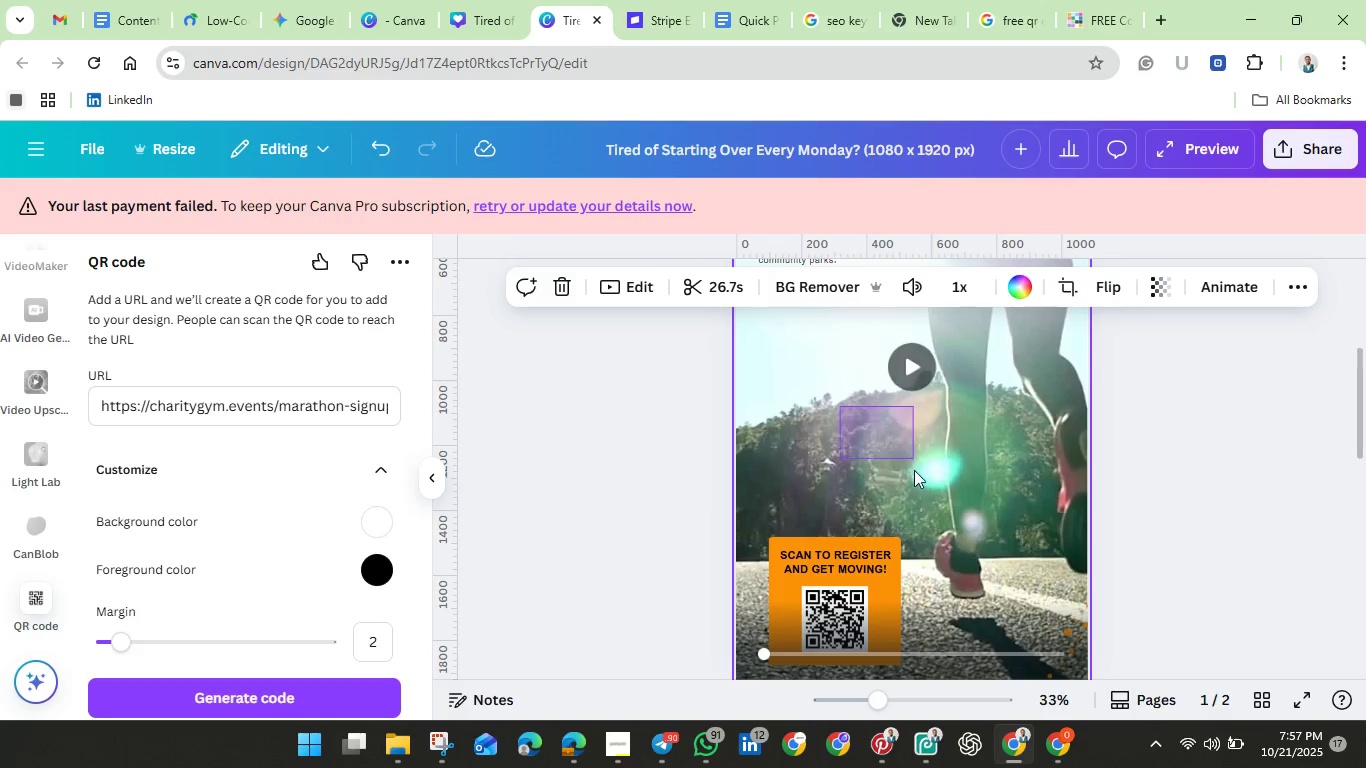 
left_click([896, 464])
 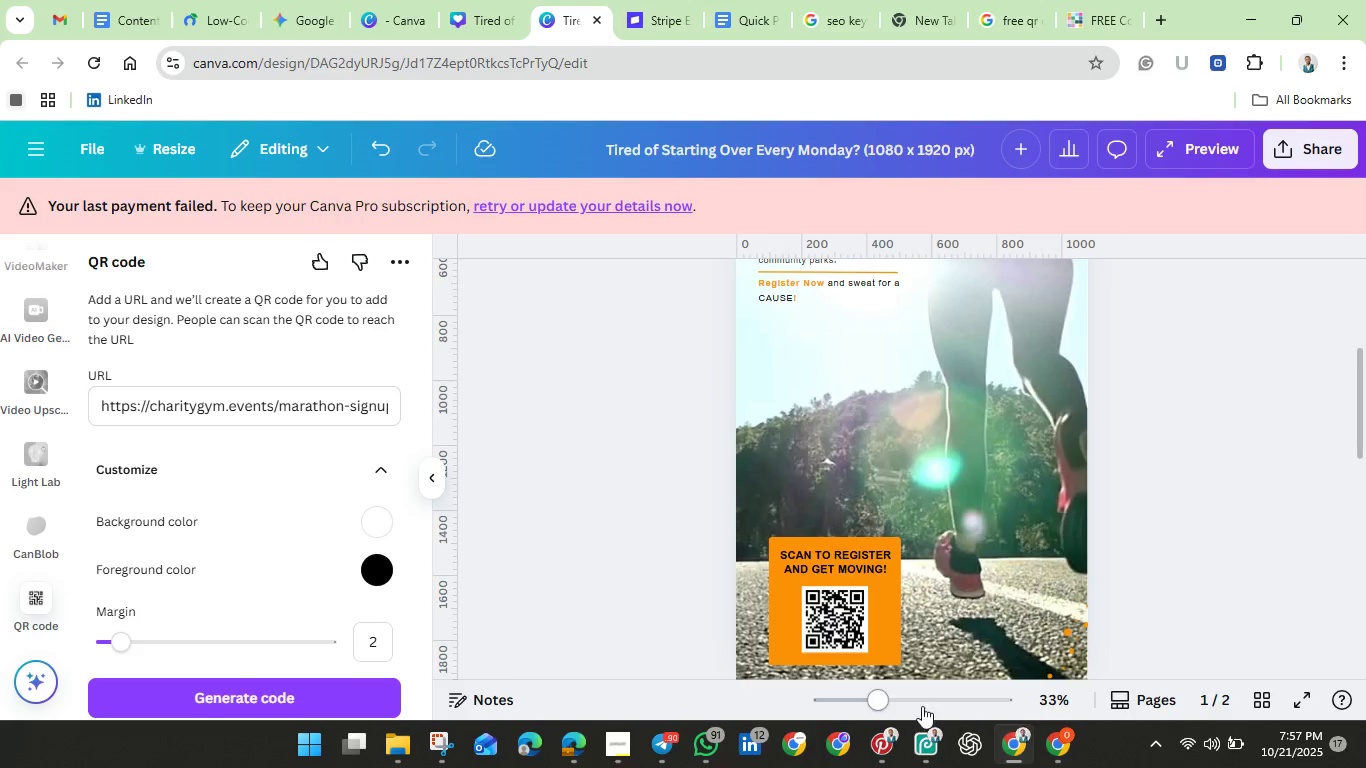 
left_click_drag(start_coordinate=[876, 693], to_coordinate=[850, 687])
 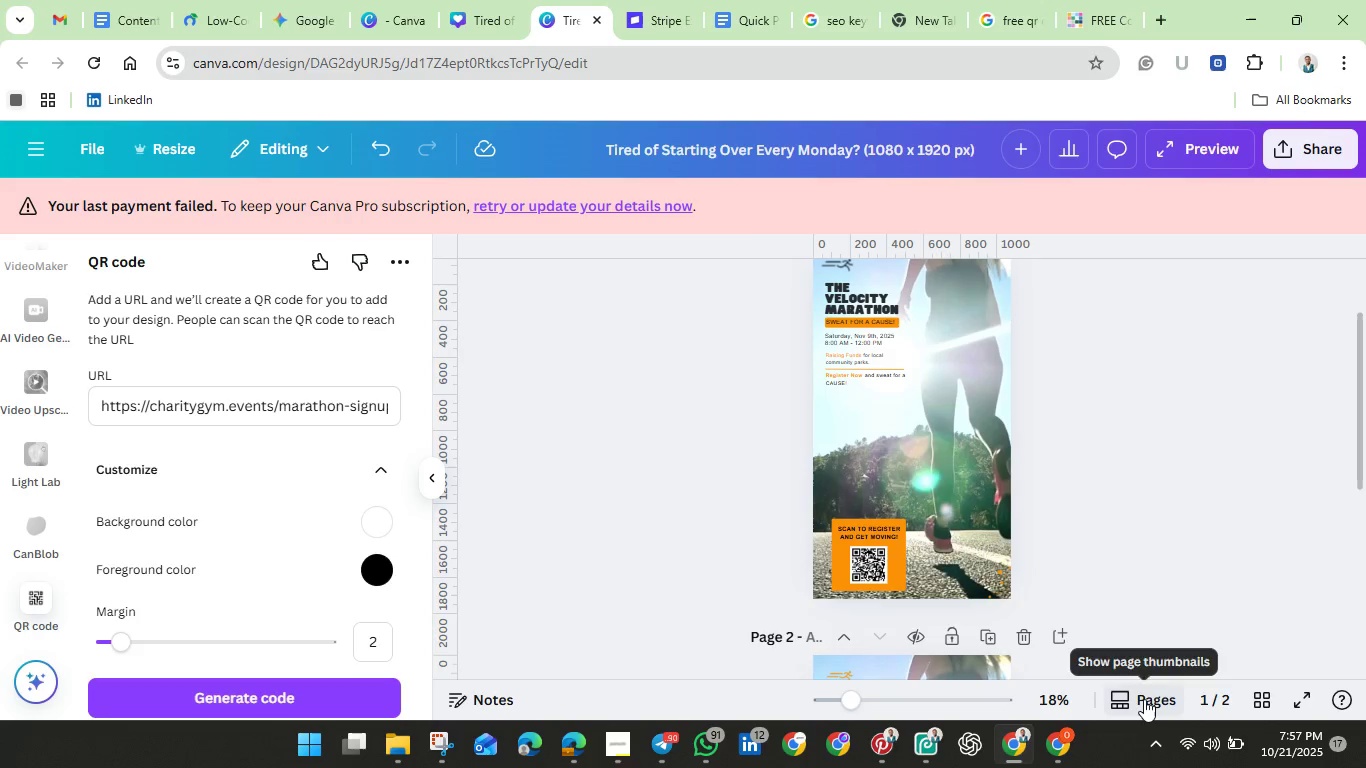 
left_click([1144, 699])
 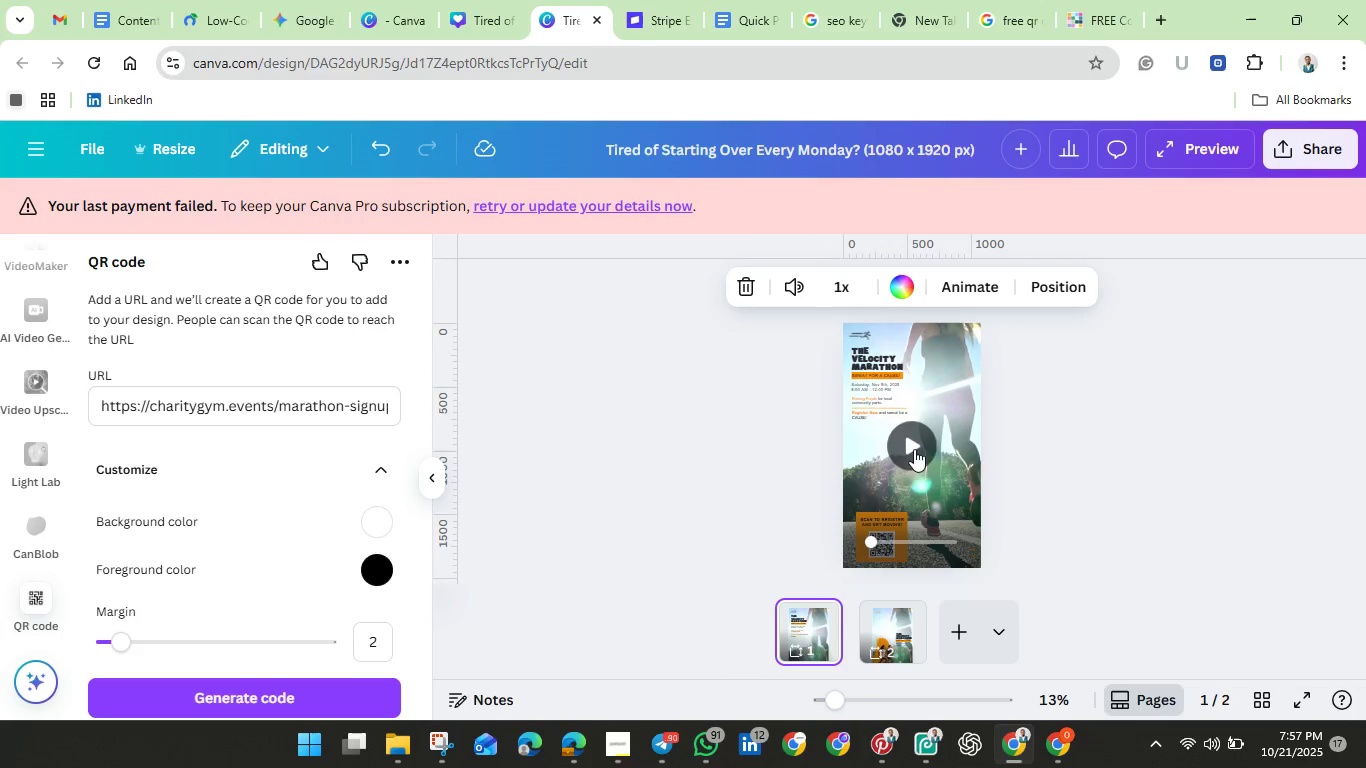 
left_click([916, 450])
 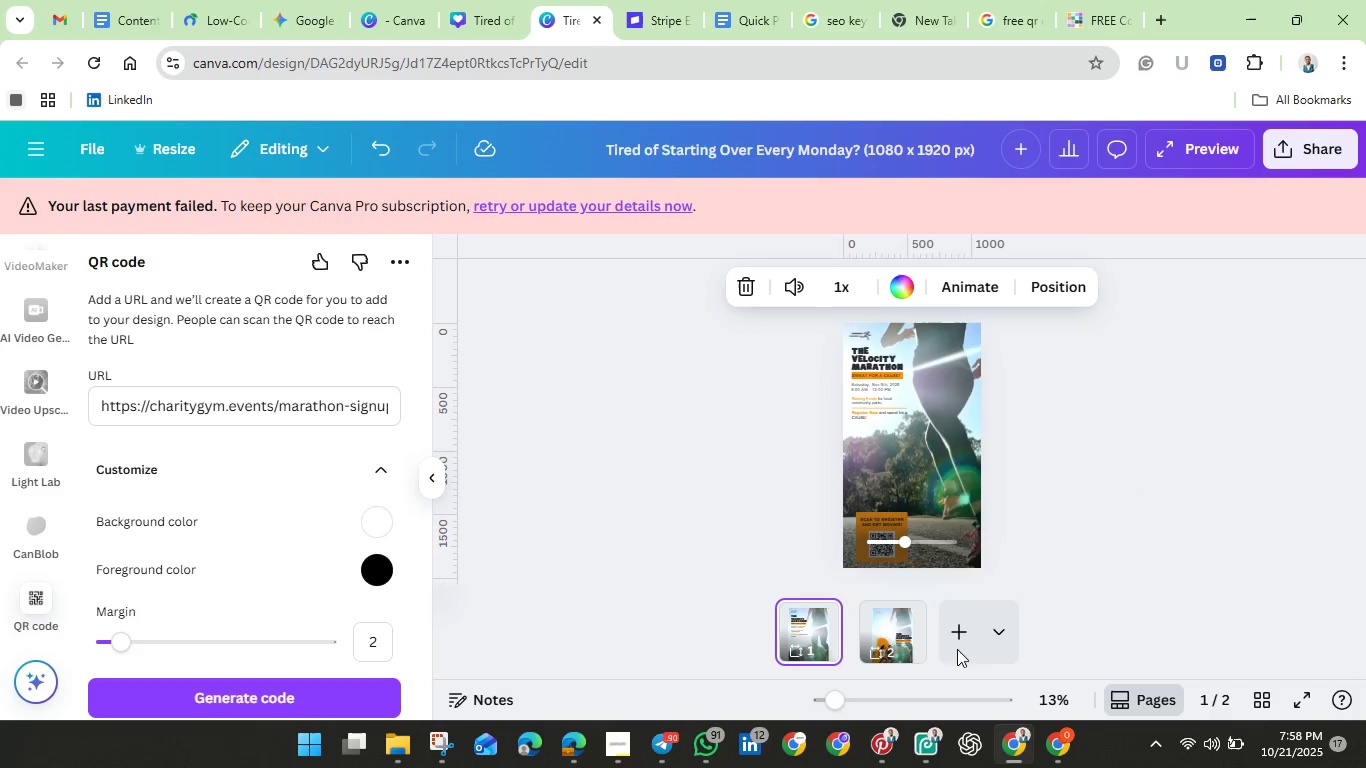 
wait(16.78)
 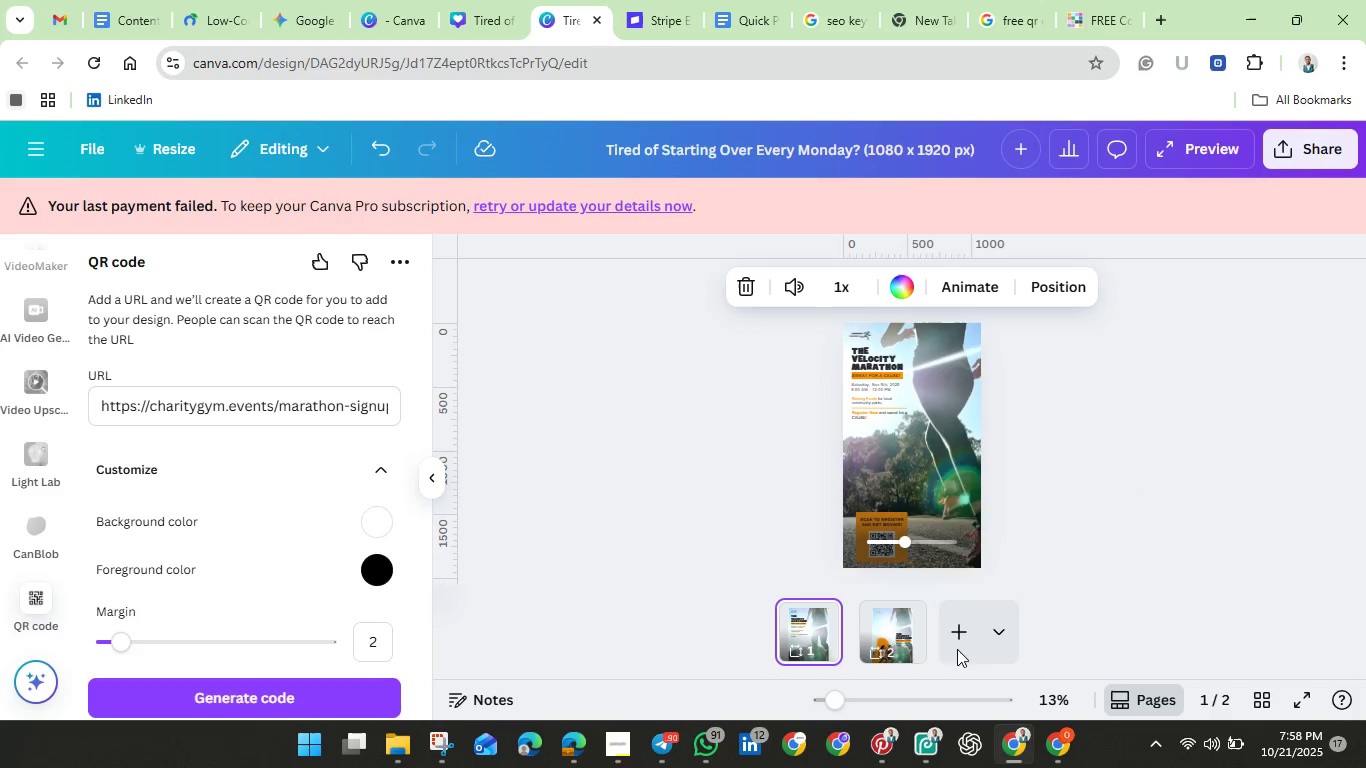 
left_click_drag(start_coordinate=[831, 699], to_coordinate=[892, 720])
 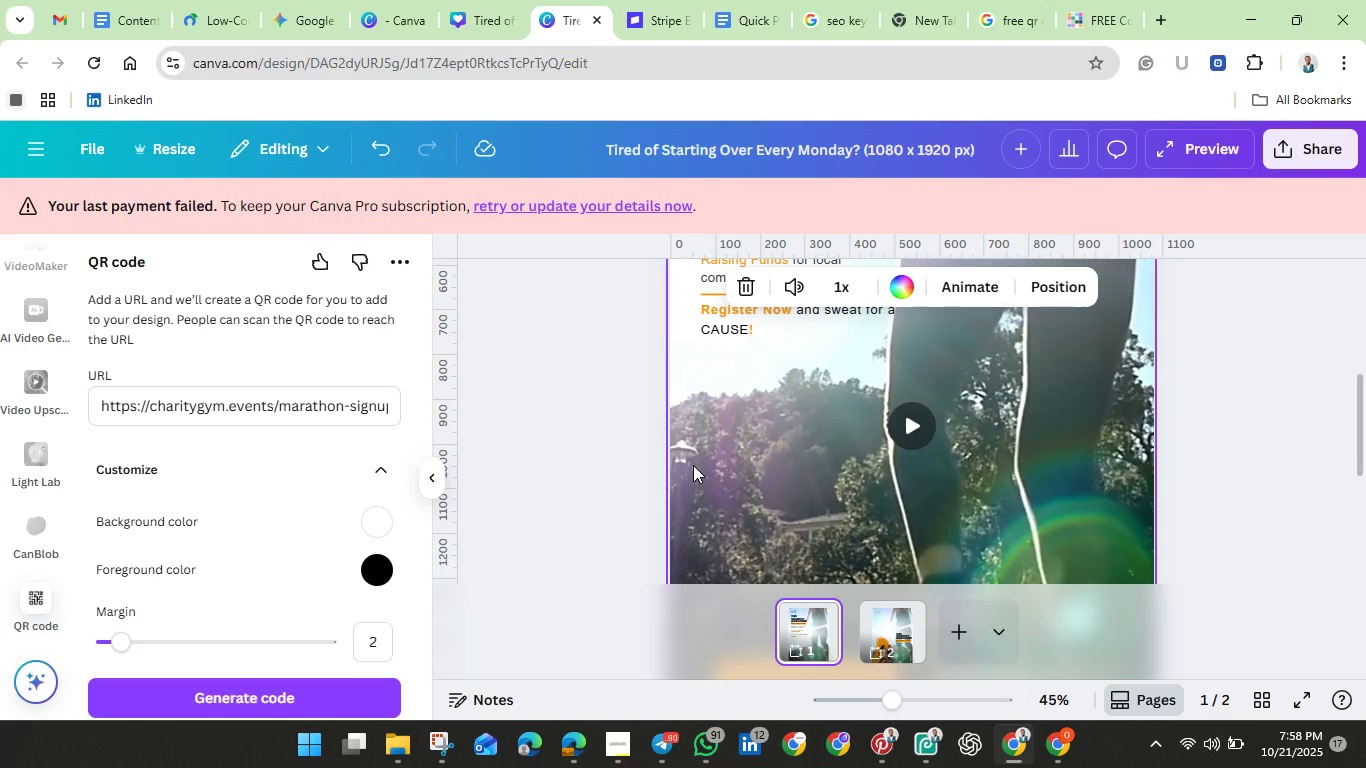 
scroll: coordinate [684, 451], scroll_direction: up, amount: 3.0
 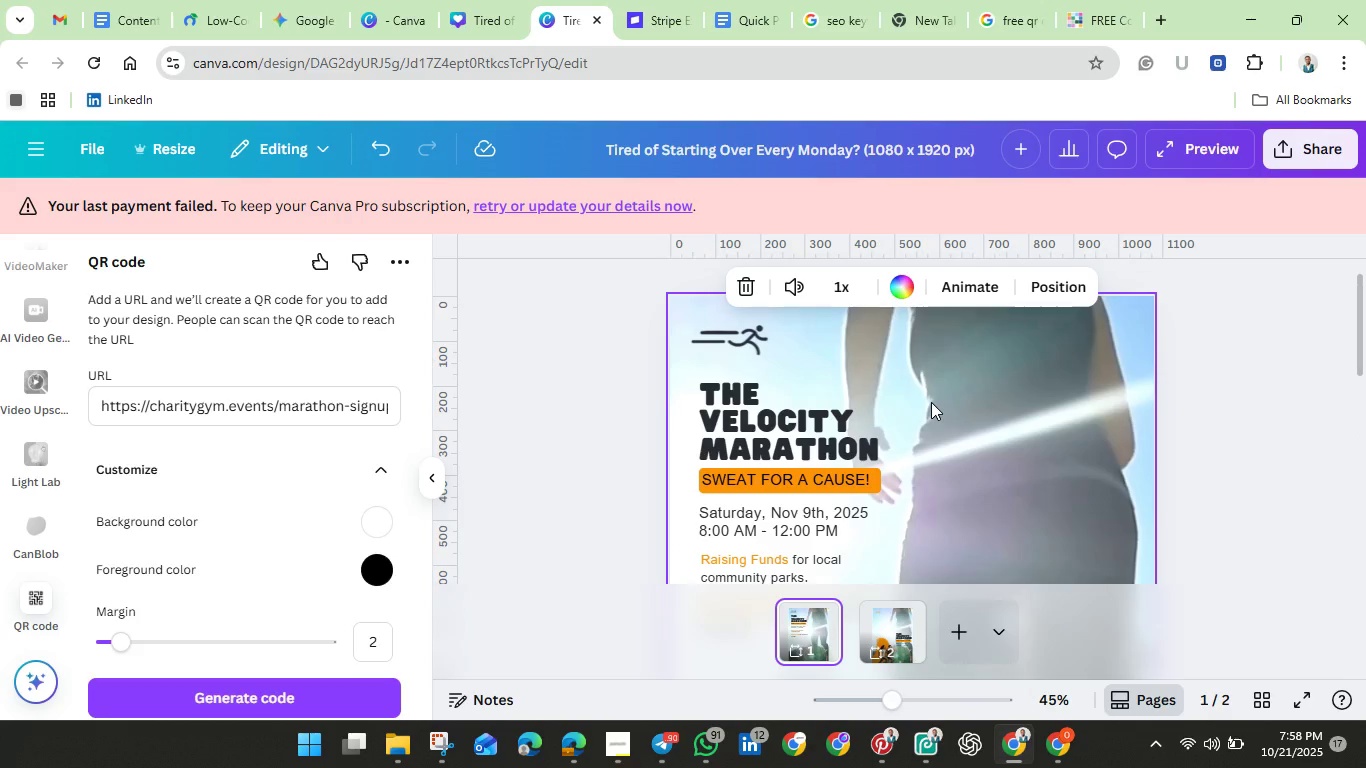 
left_click_drag(start_coordinate=[930, 405], to_coordinate=[827, 576])
 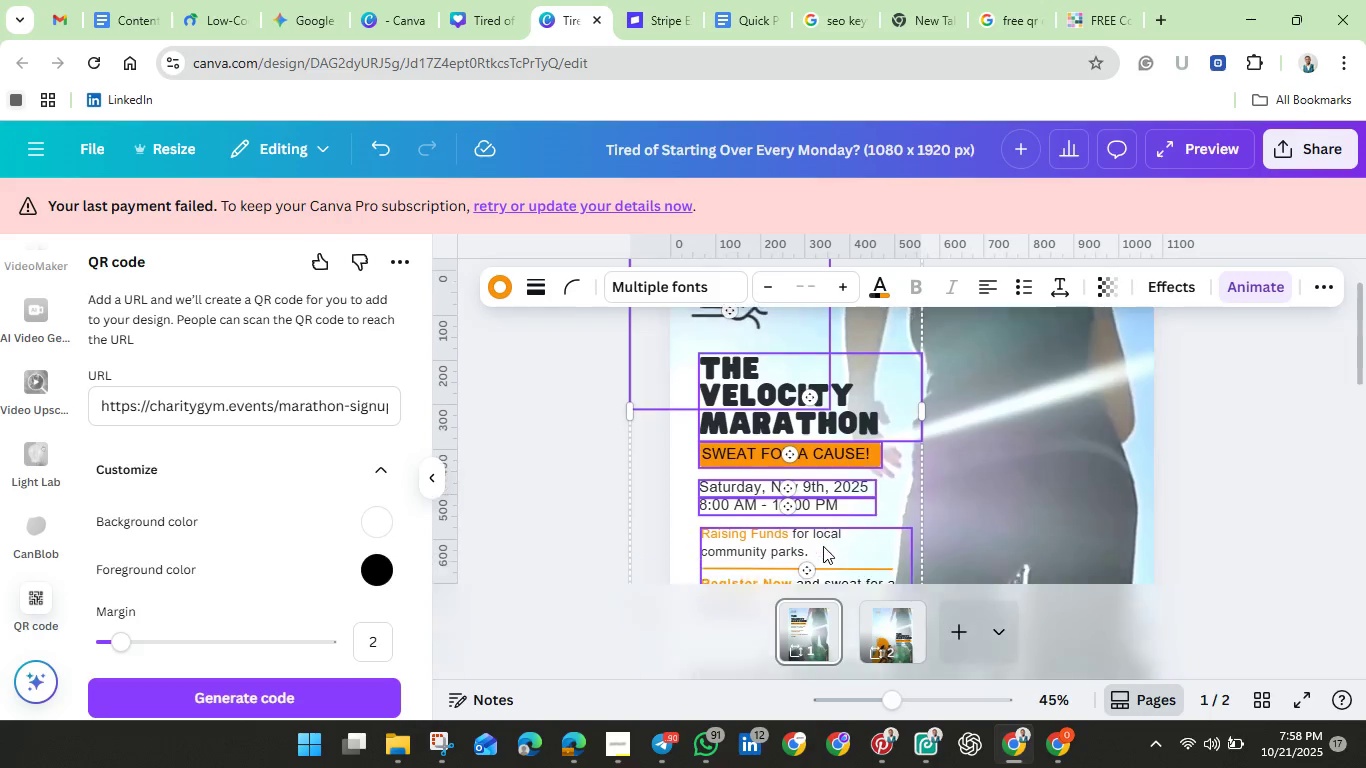 
scroll: coordinate [823, 546], scroll_direction: down, amount: 1.0
 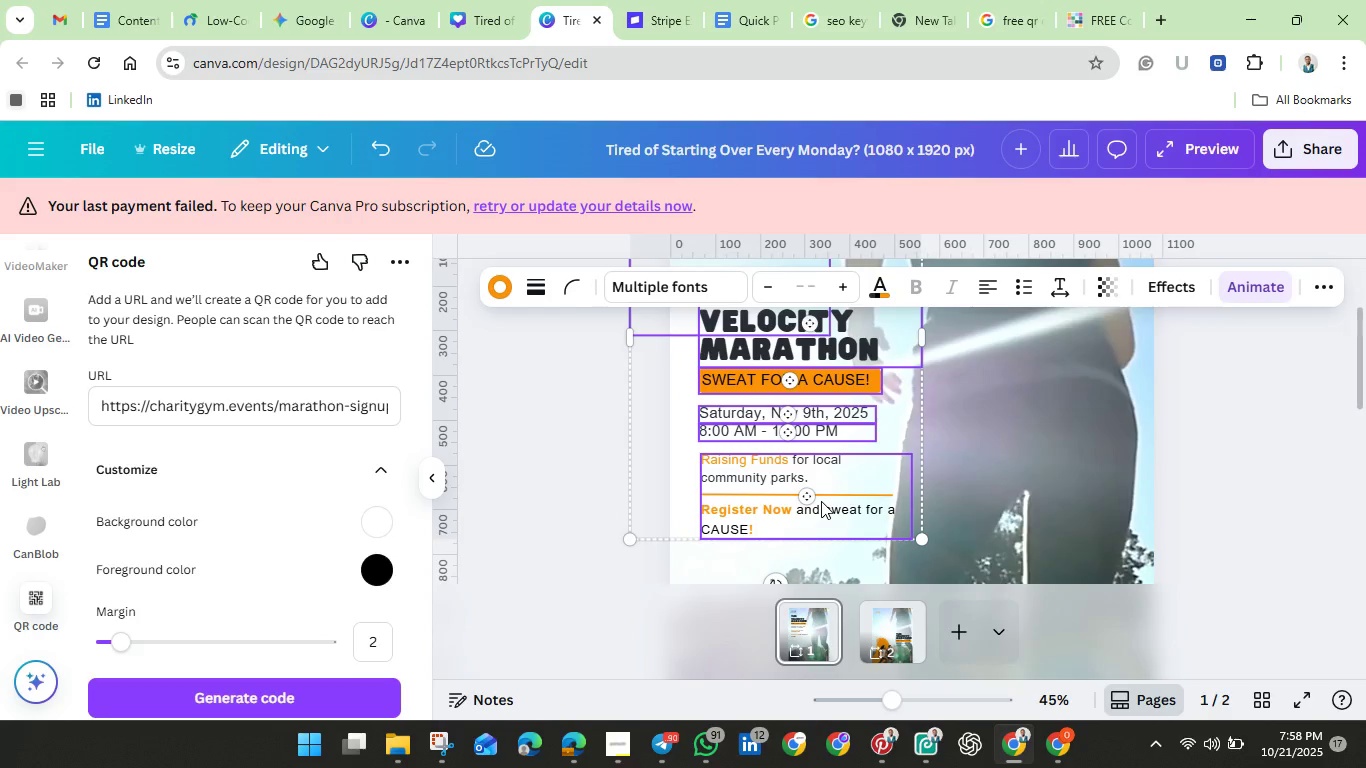 
scroll: coordinate [821, 501], scroll_direction: up, amount: 1.0
 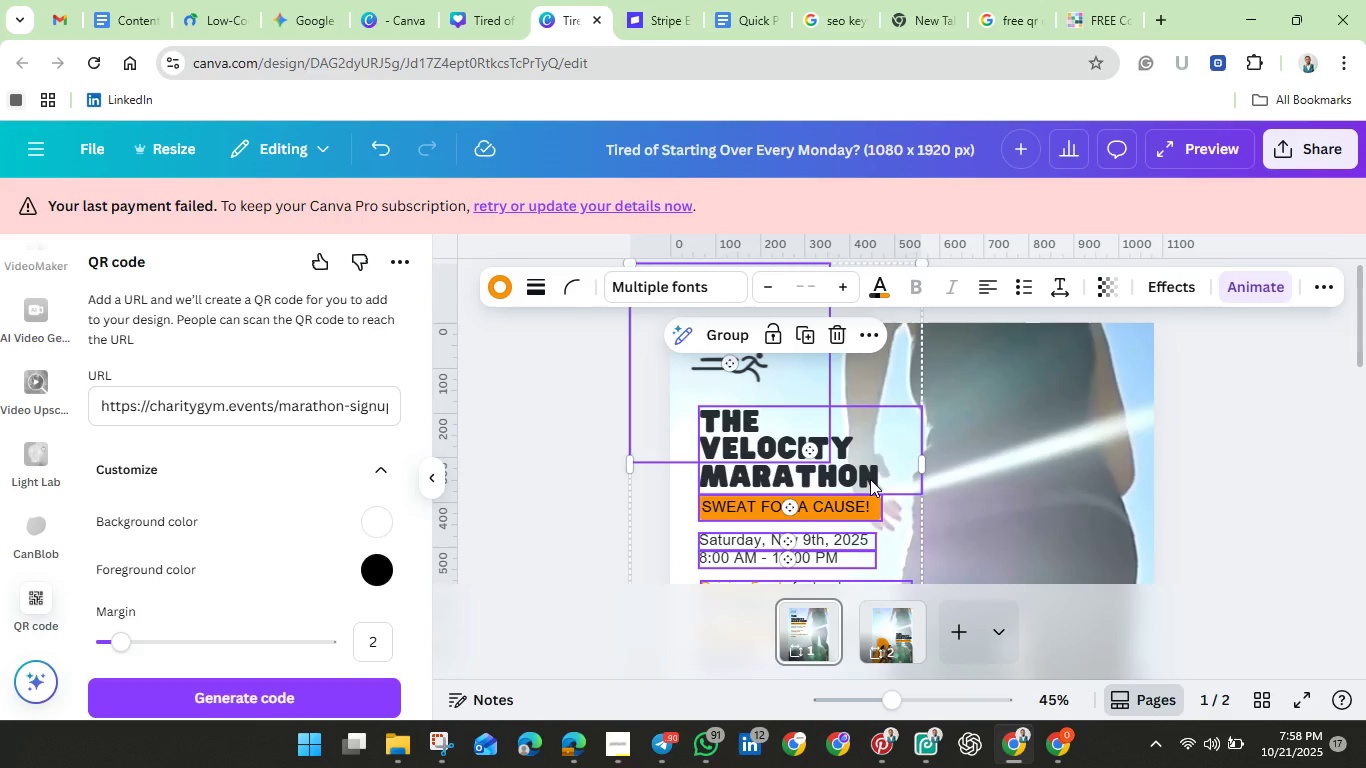 
hold_key(key=ShiftLeft, duration=1.42)
left_click([798, 380])
 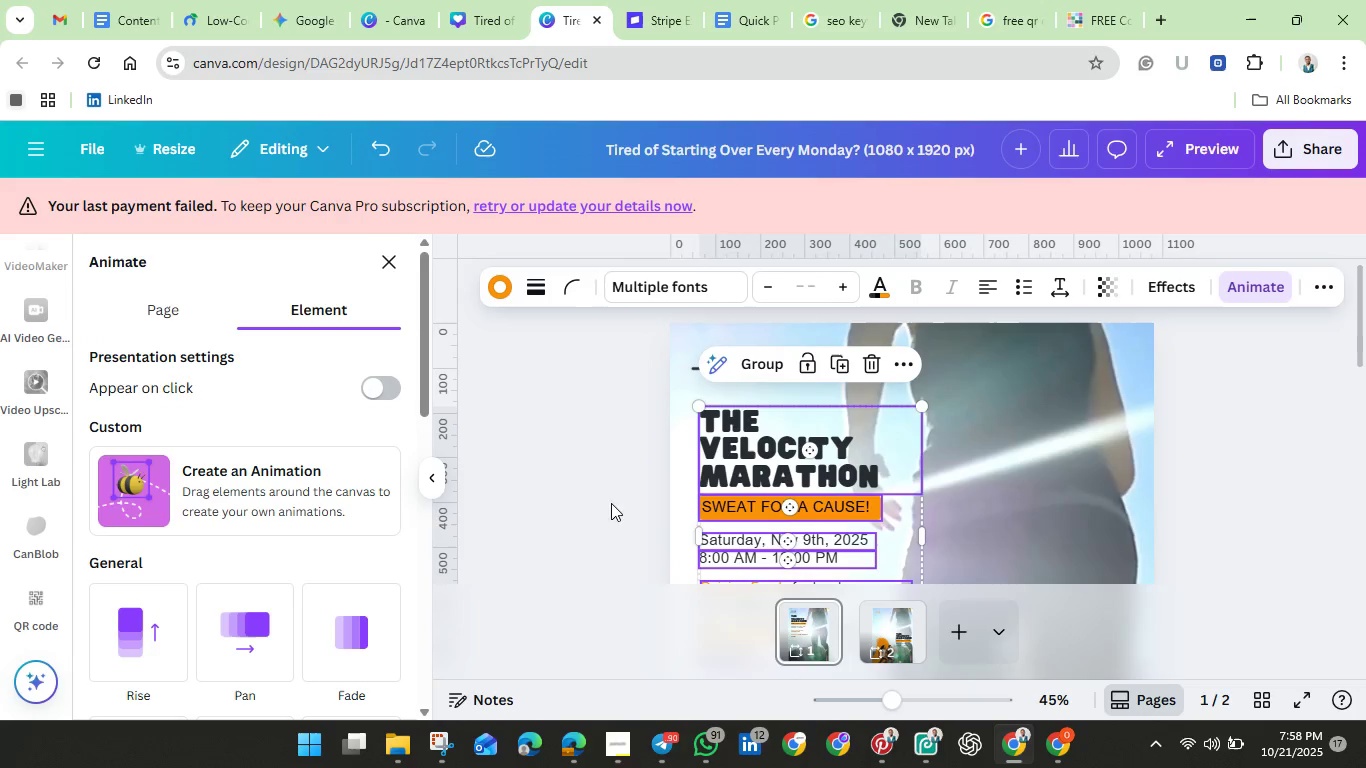 
left_click([147, 638])
 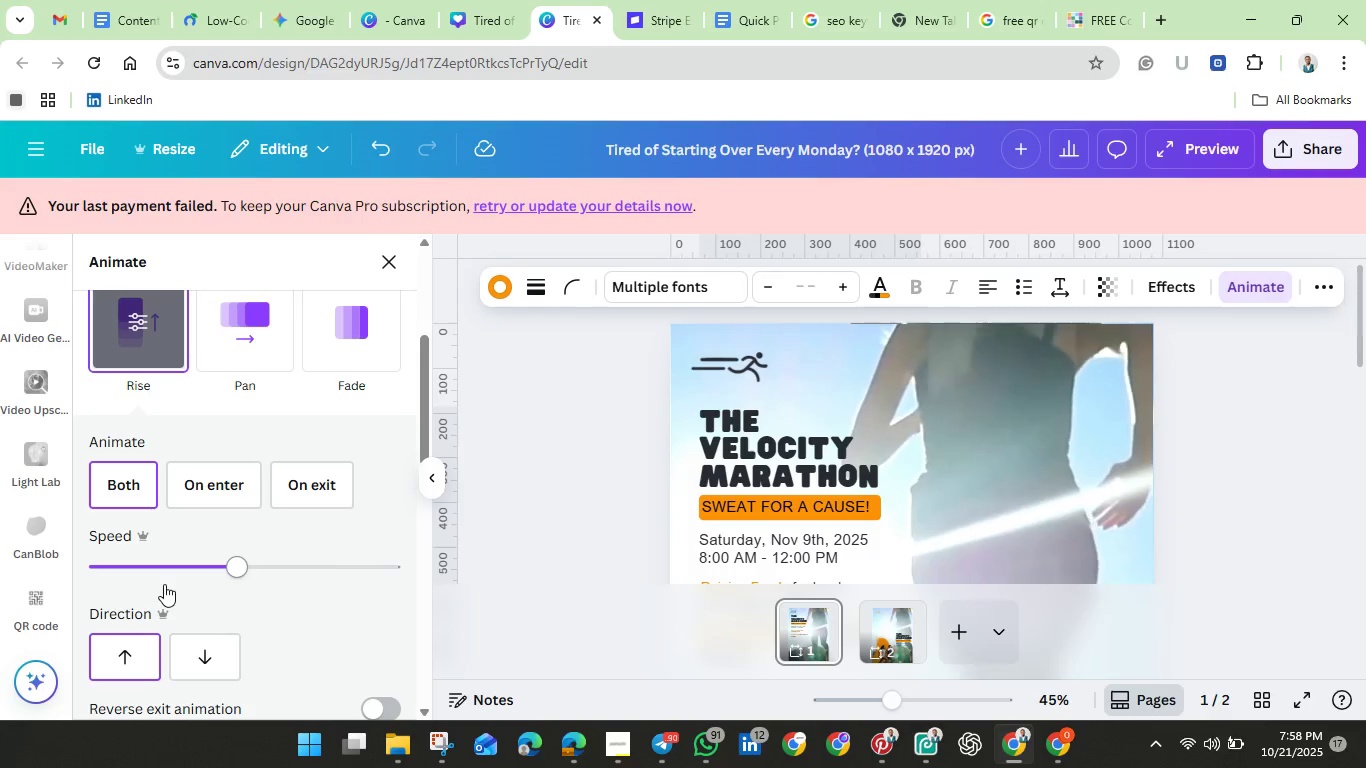 
scroll: coordinate [217, 585], scroll_direction: down, amount: 4.0
 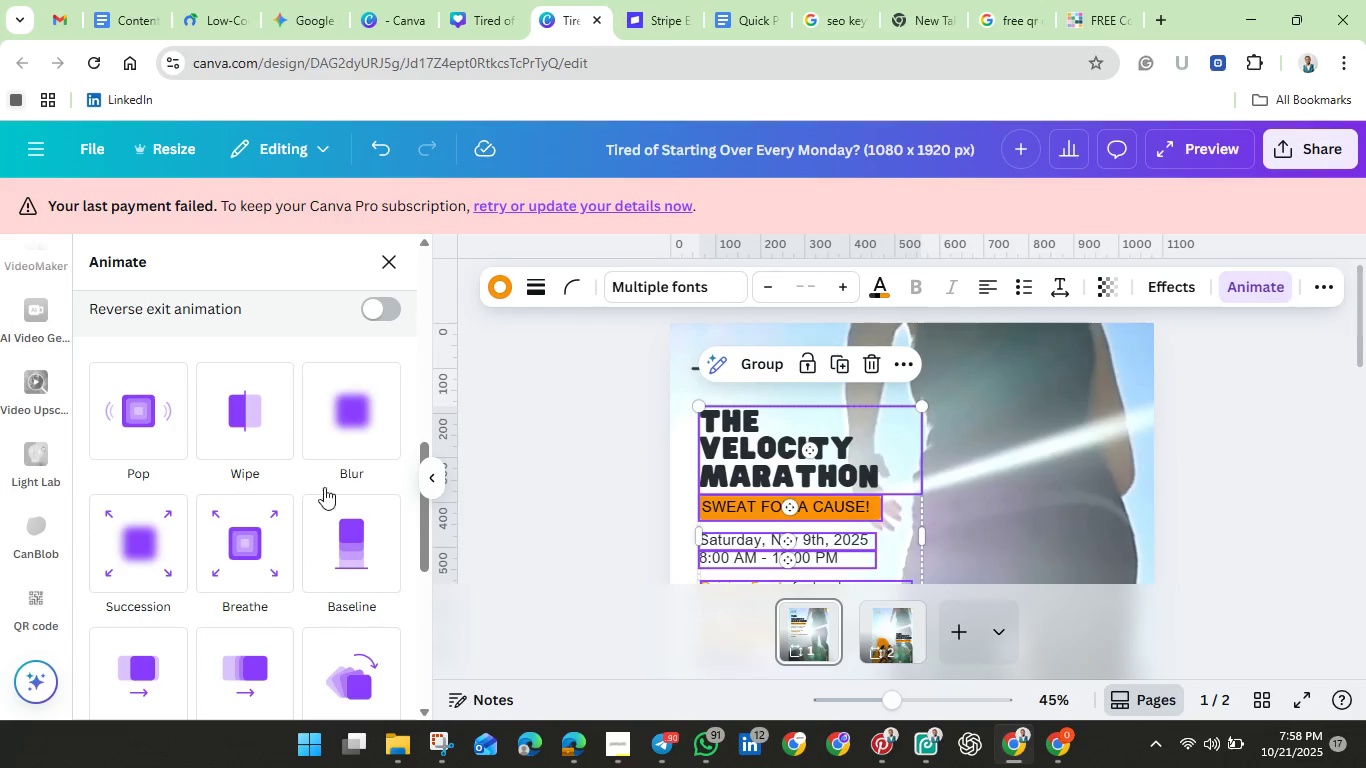 
scroll: coordinate [133, 403], scroll_direction: up, amount: 5.0
 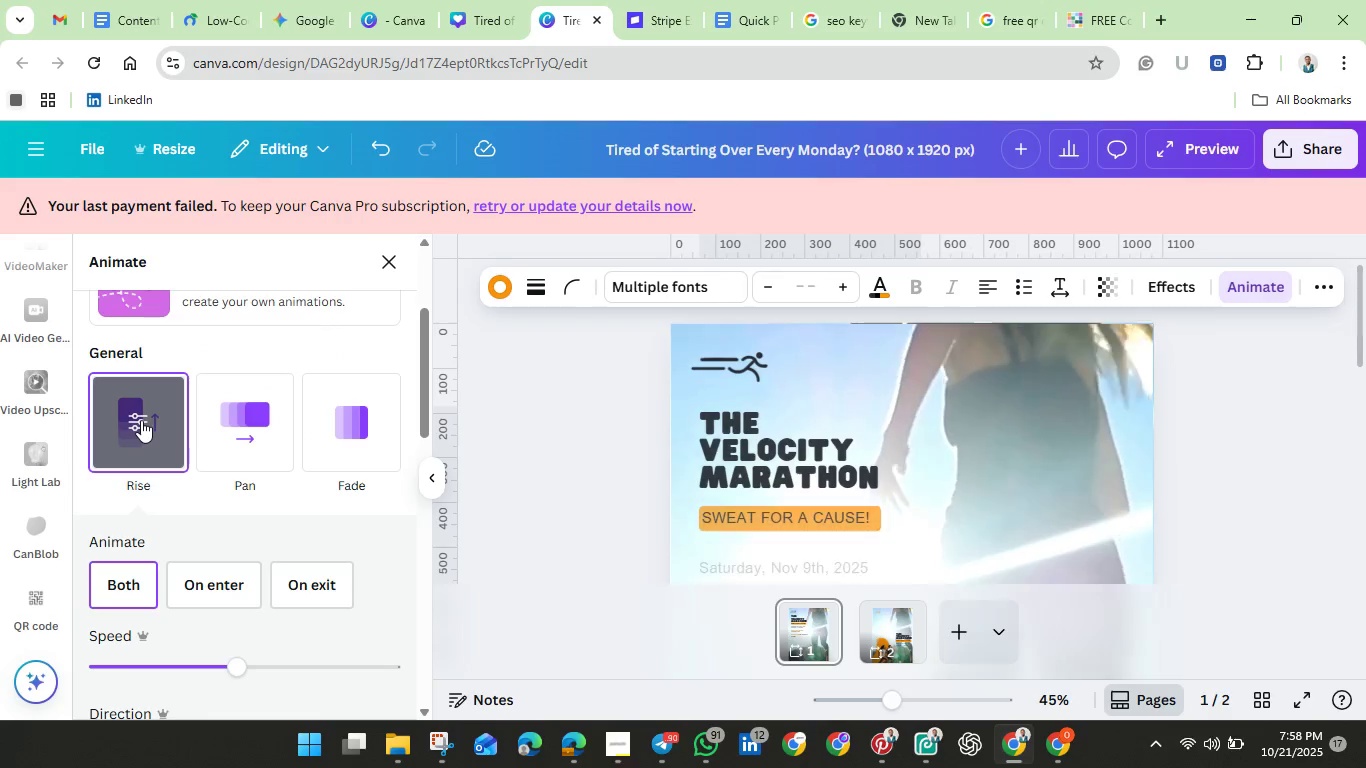 
left_click([141, 420])
 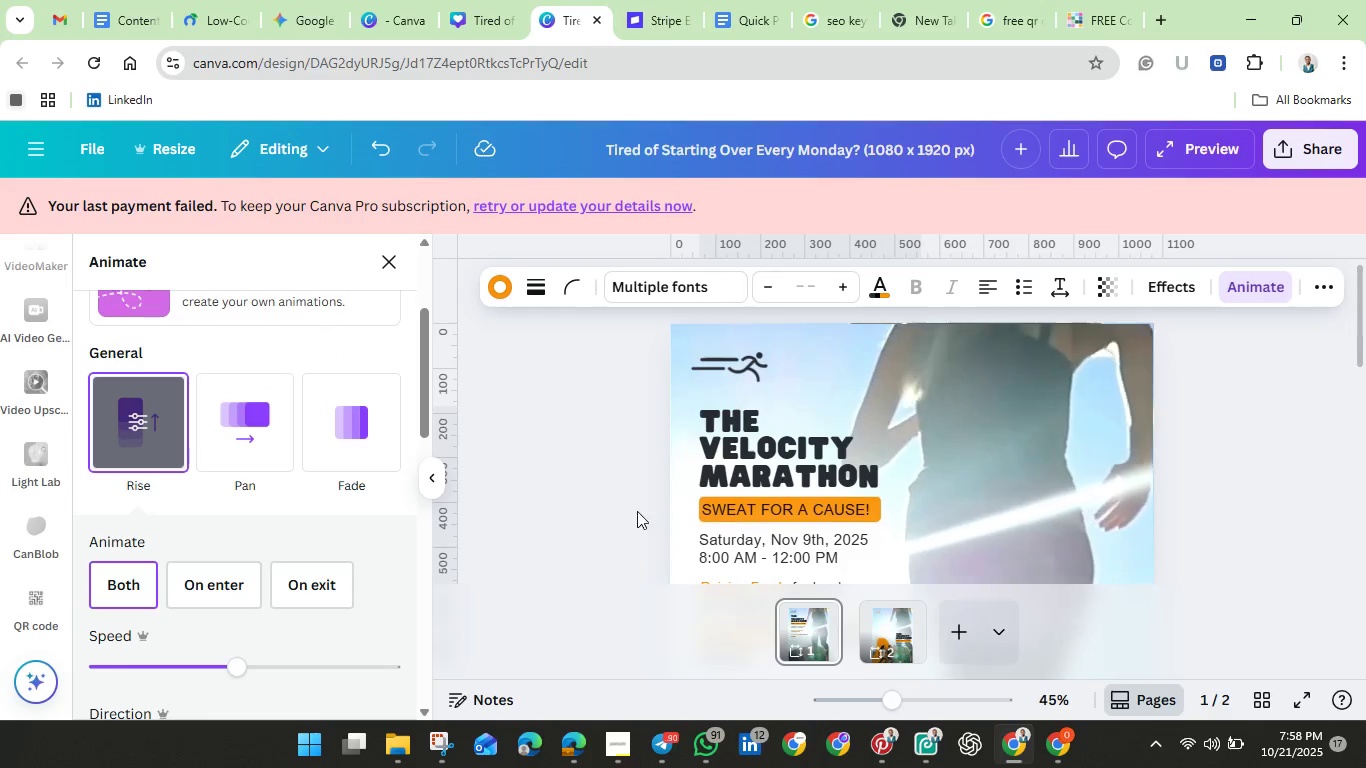 
scroll: coordinate [680, 517], scroll_direction: down, amount: 1.0
 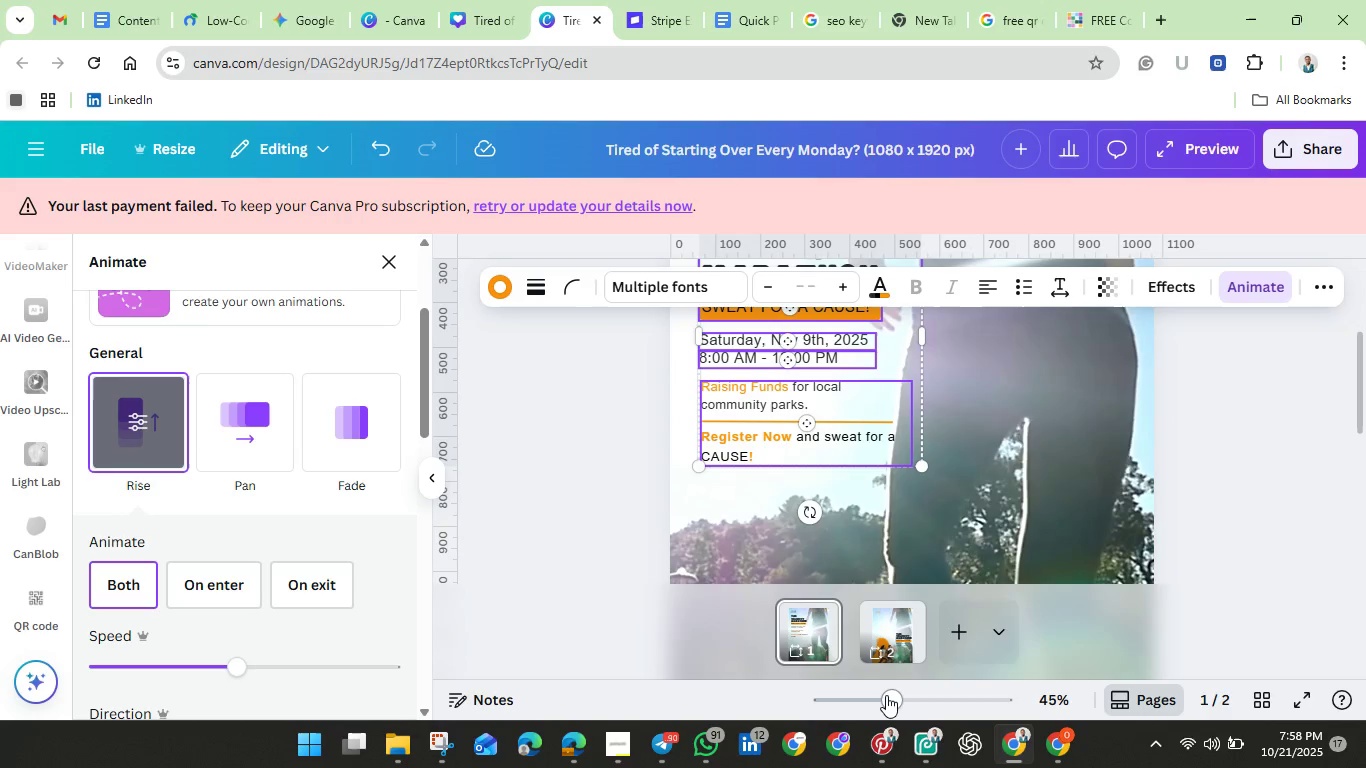 
left_click_drag(start_coordinate=[886, 695], to_coordinate=[827, 694])
 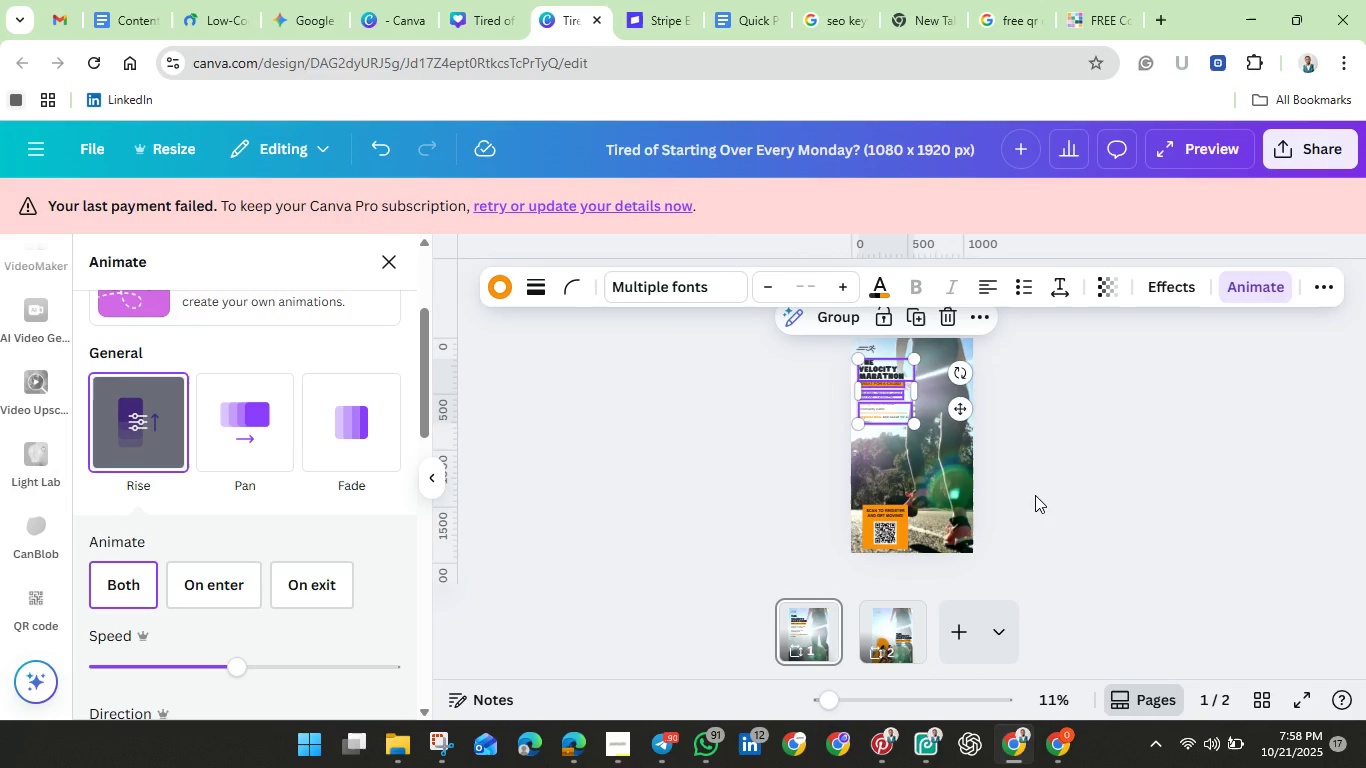 
left_click([1035, 495])
 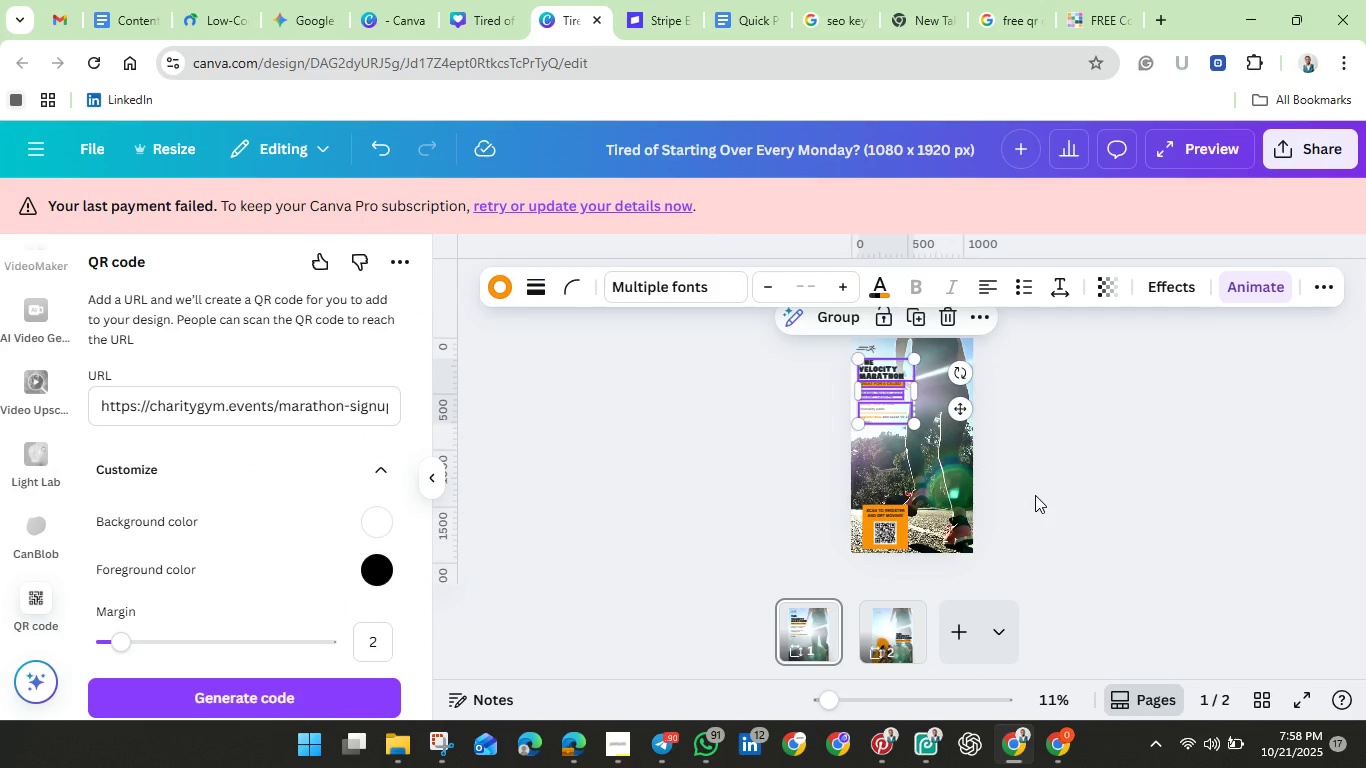 
left_click([1035, 495])
 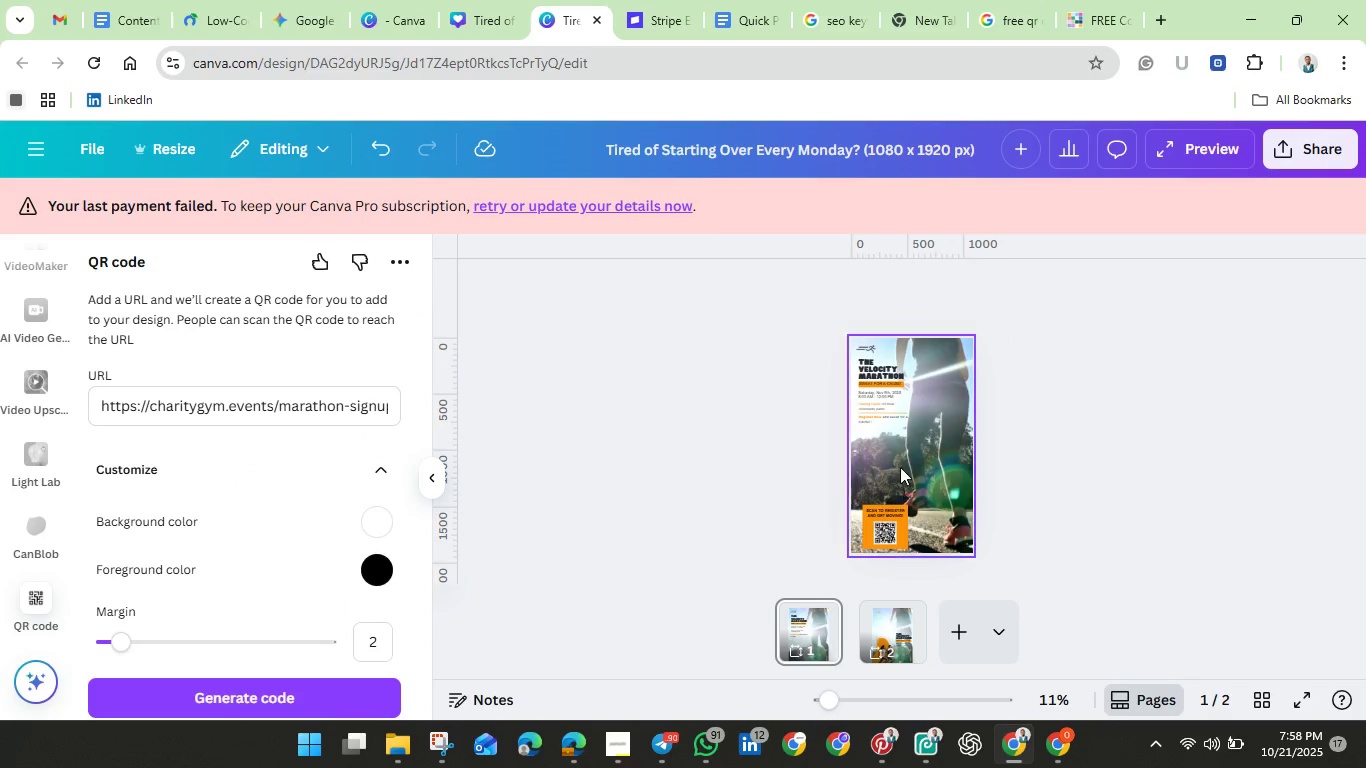 
left_click([904, 455])
 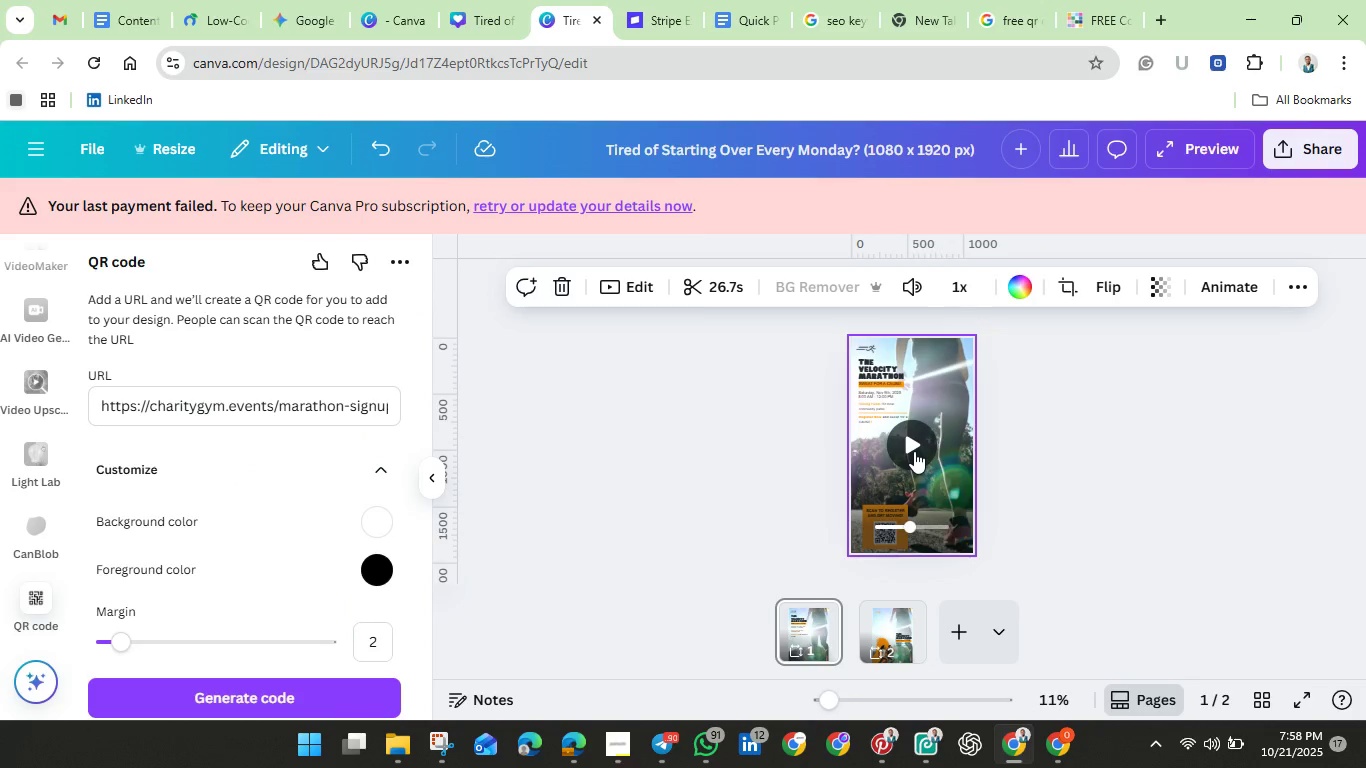 
left_click([914, 451])
 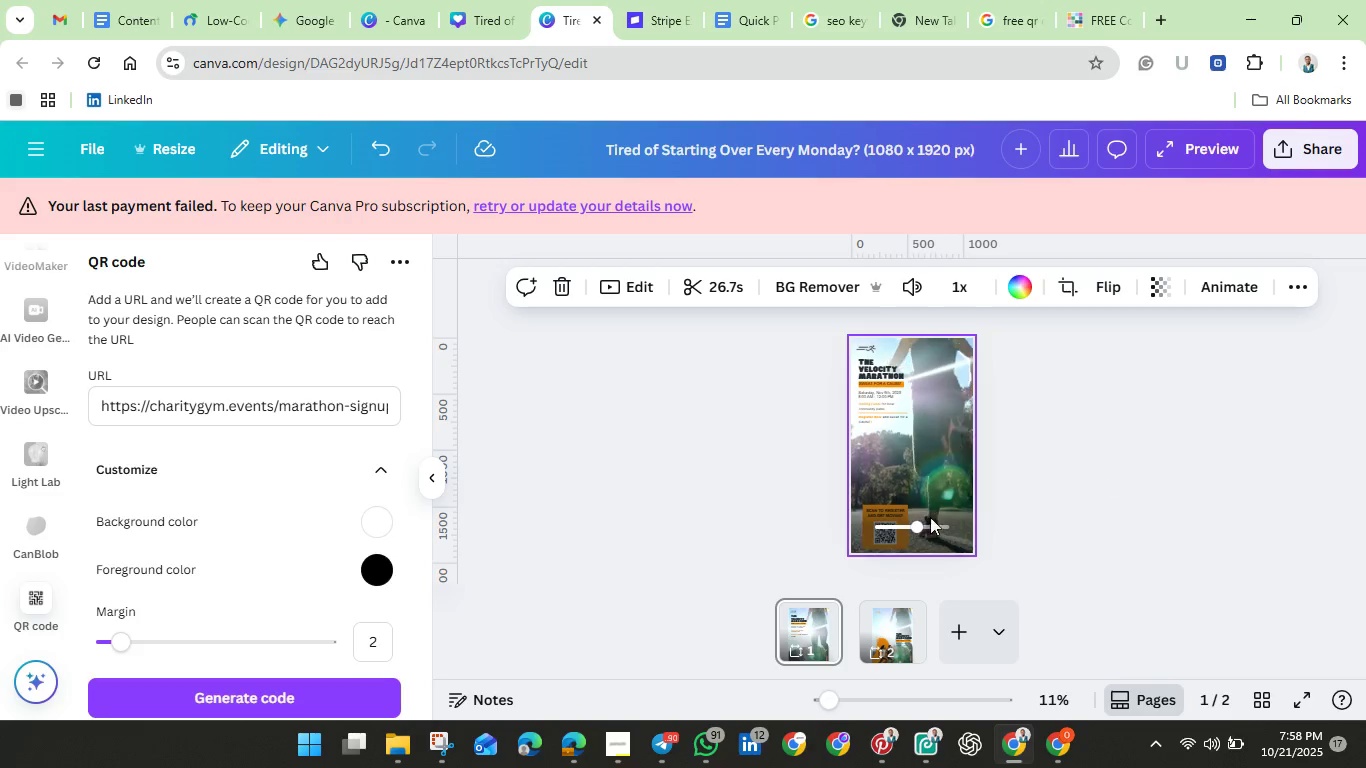 
left_click_drag(start_coordinate=[919, 522], to_coordinate=[854, 526])
 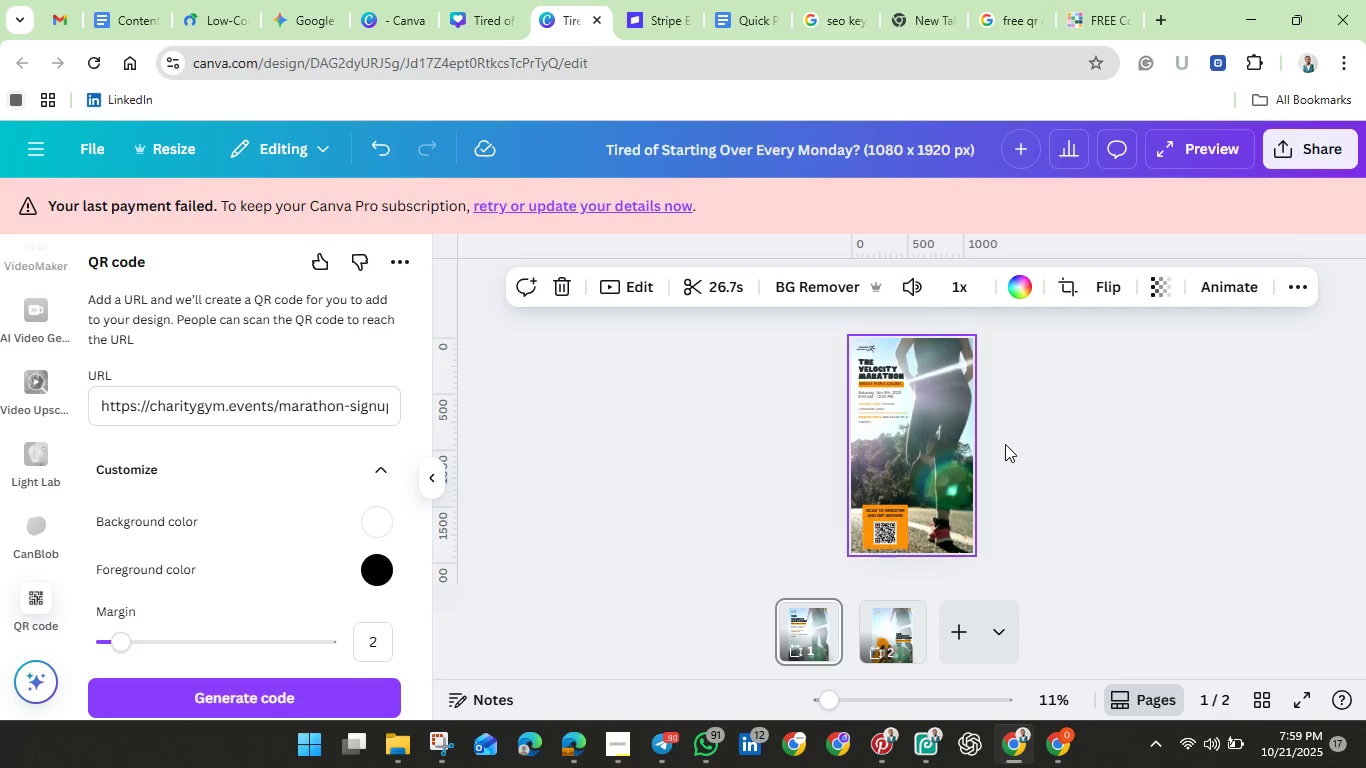 
wait(13.84)
 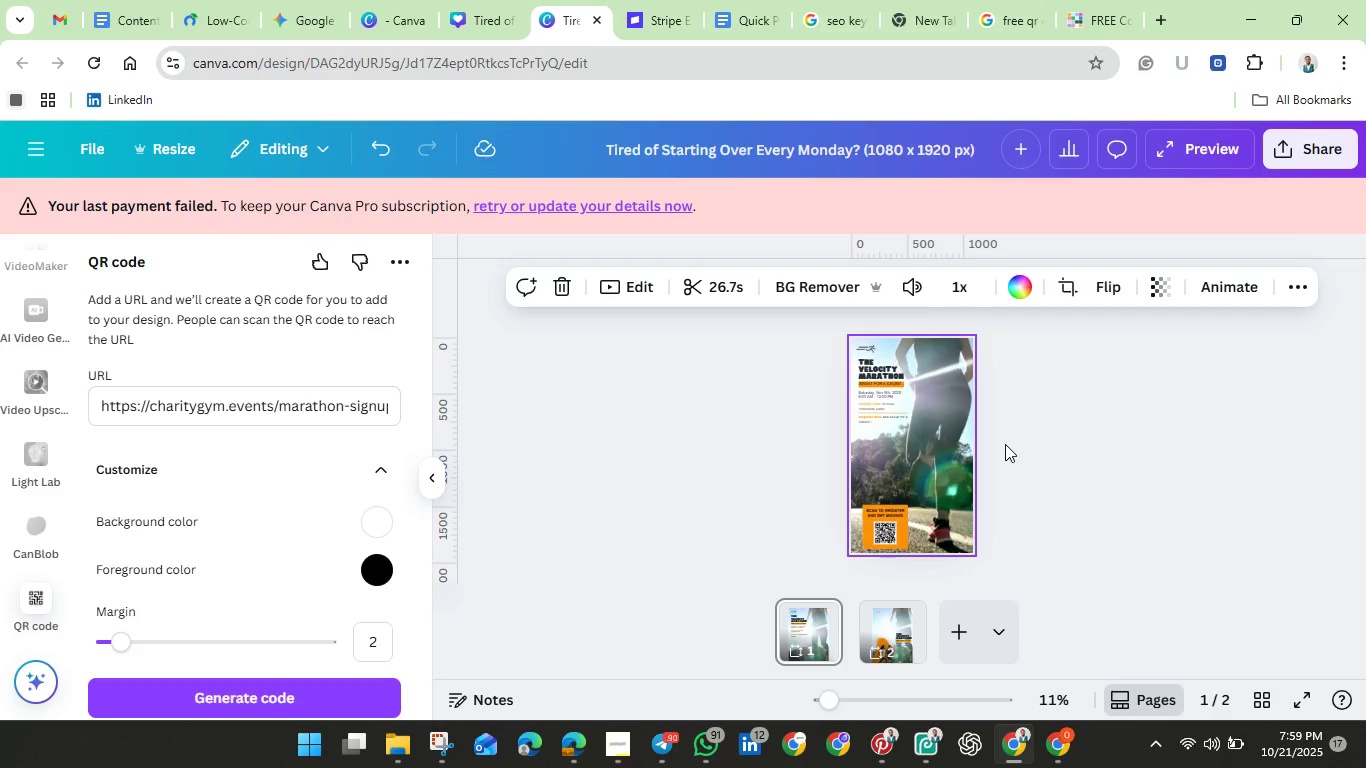 
left_click([758, 388])
 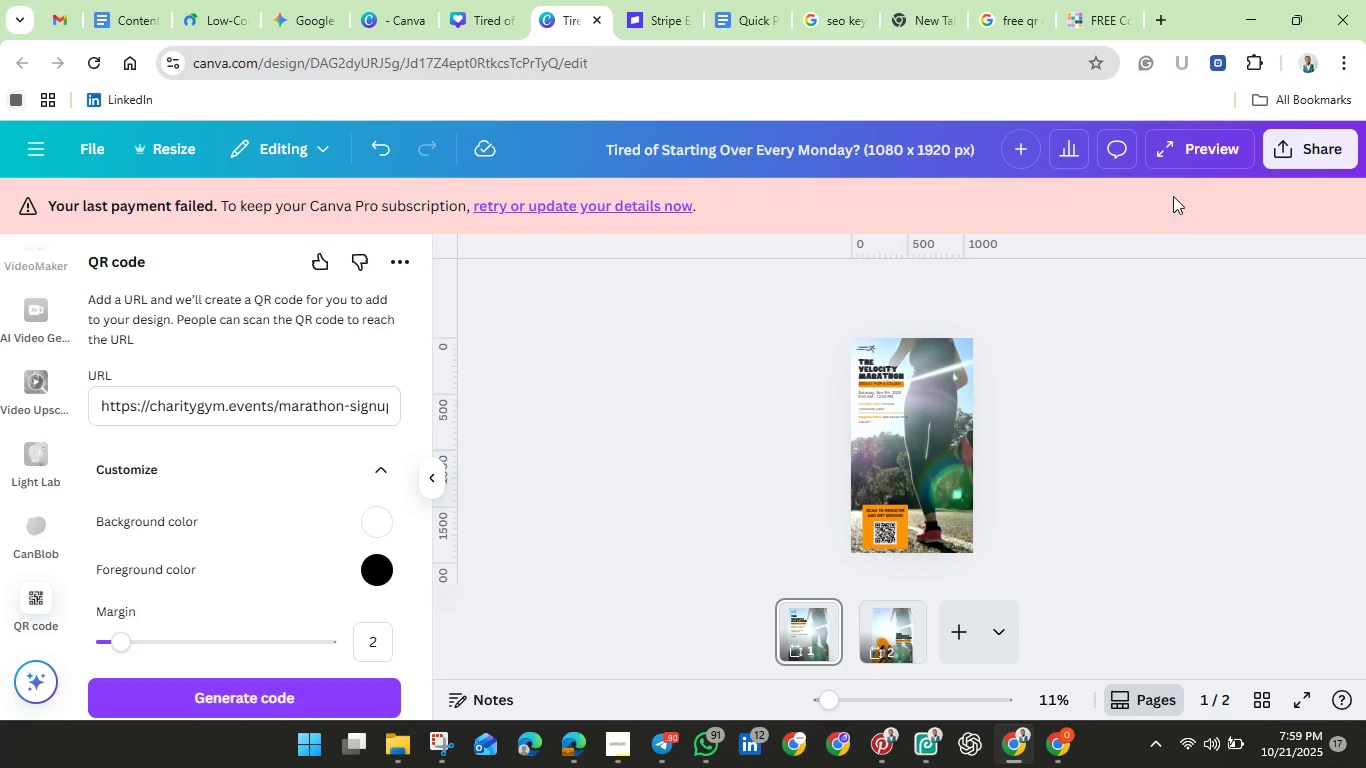 
wait(5.45)
 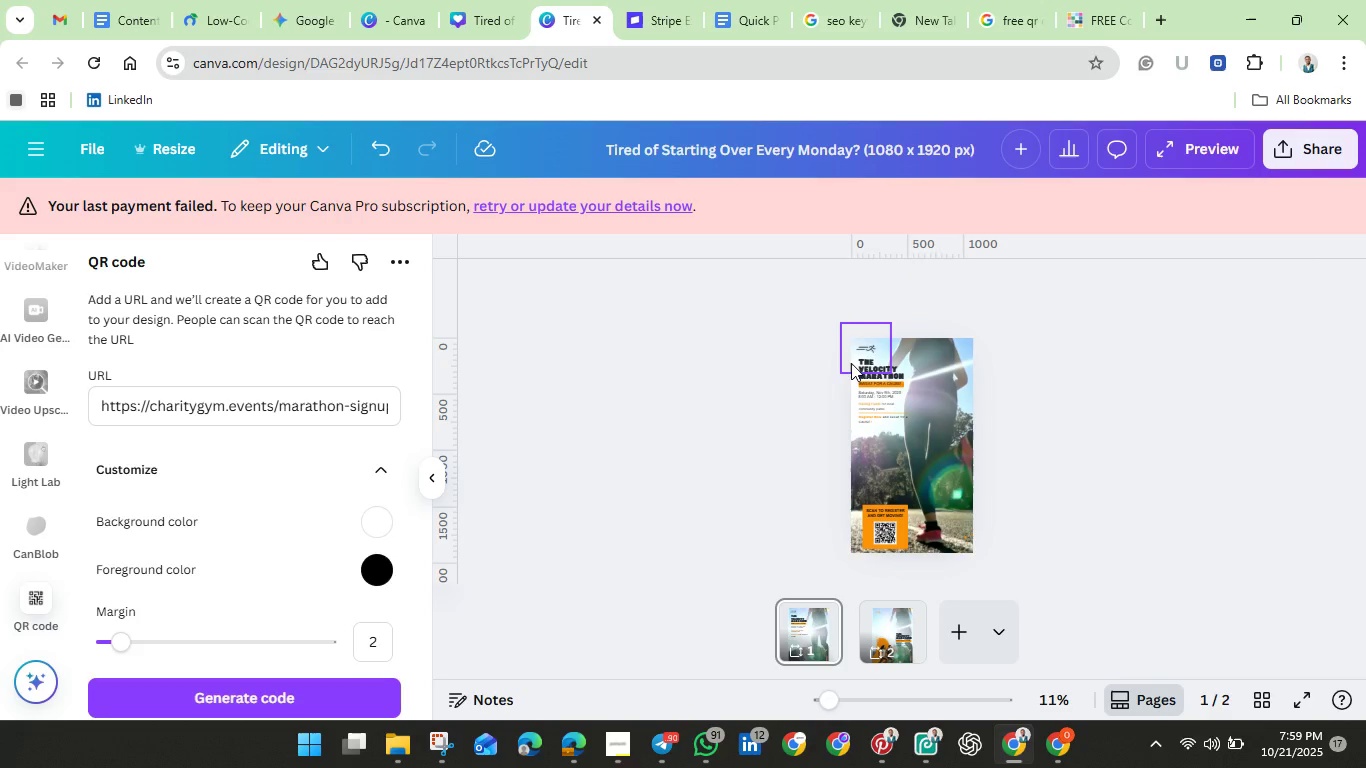 
left_click([1303, 151])
 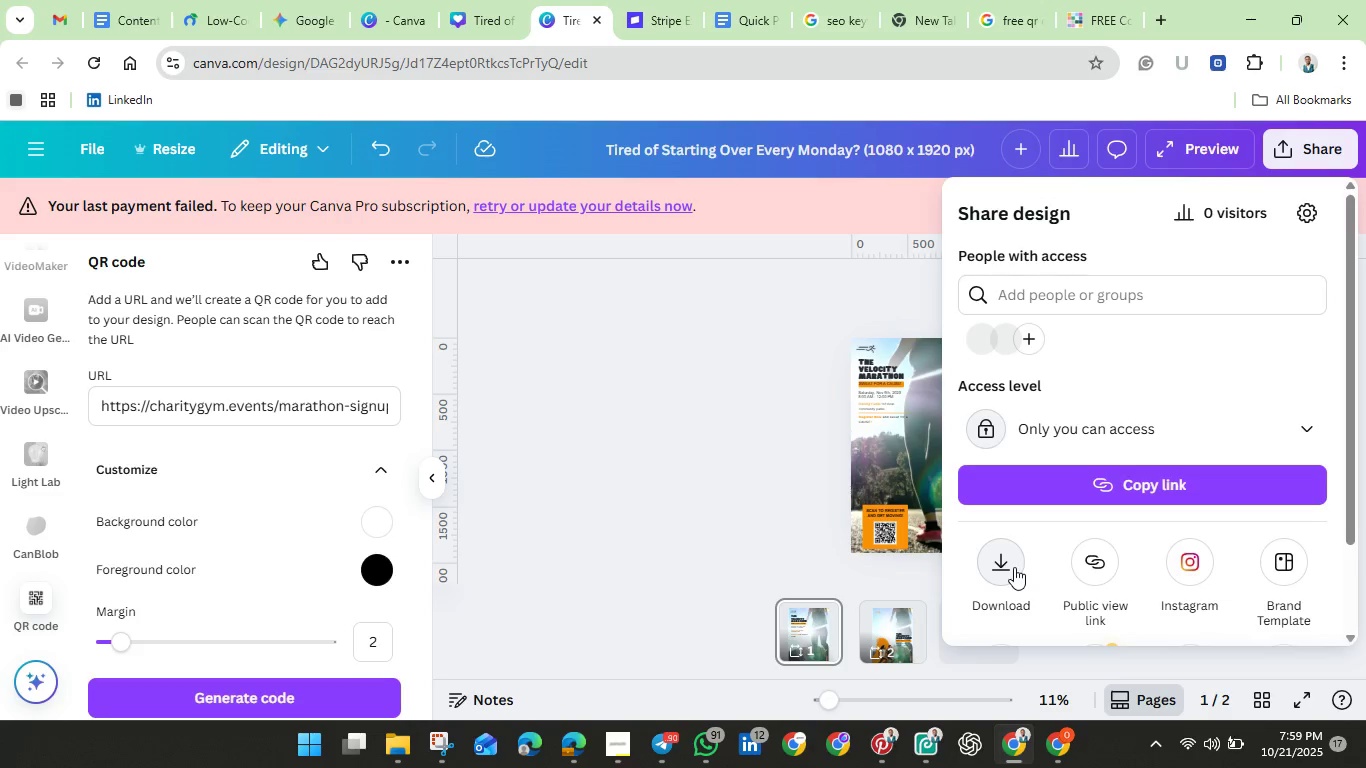 
left_click([1004, 563])
 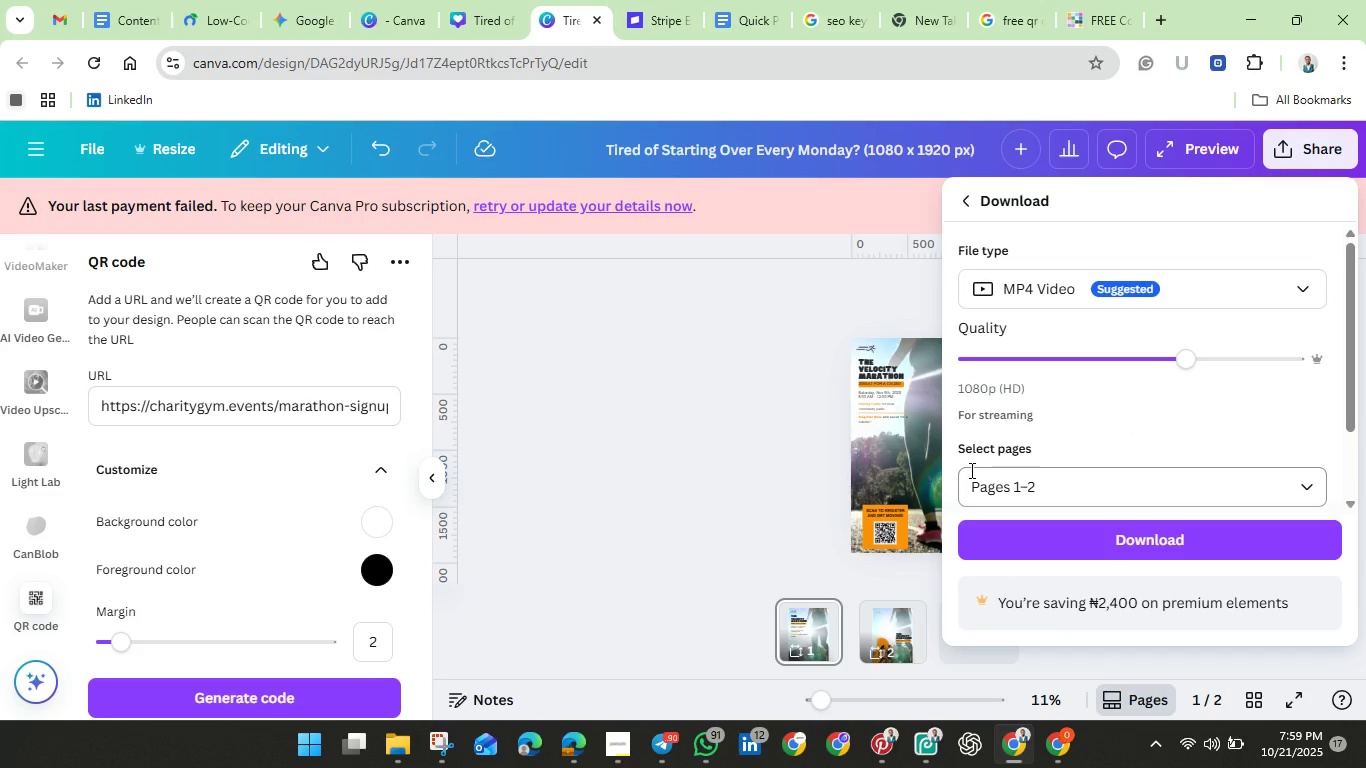 
wait(18.03)
 